 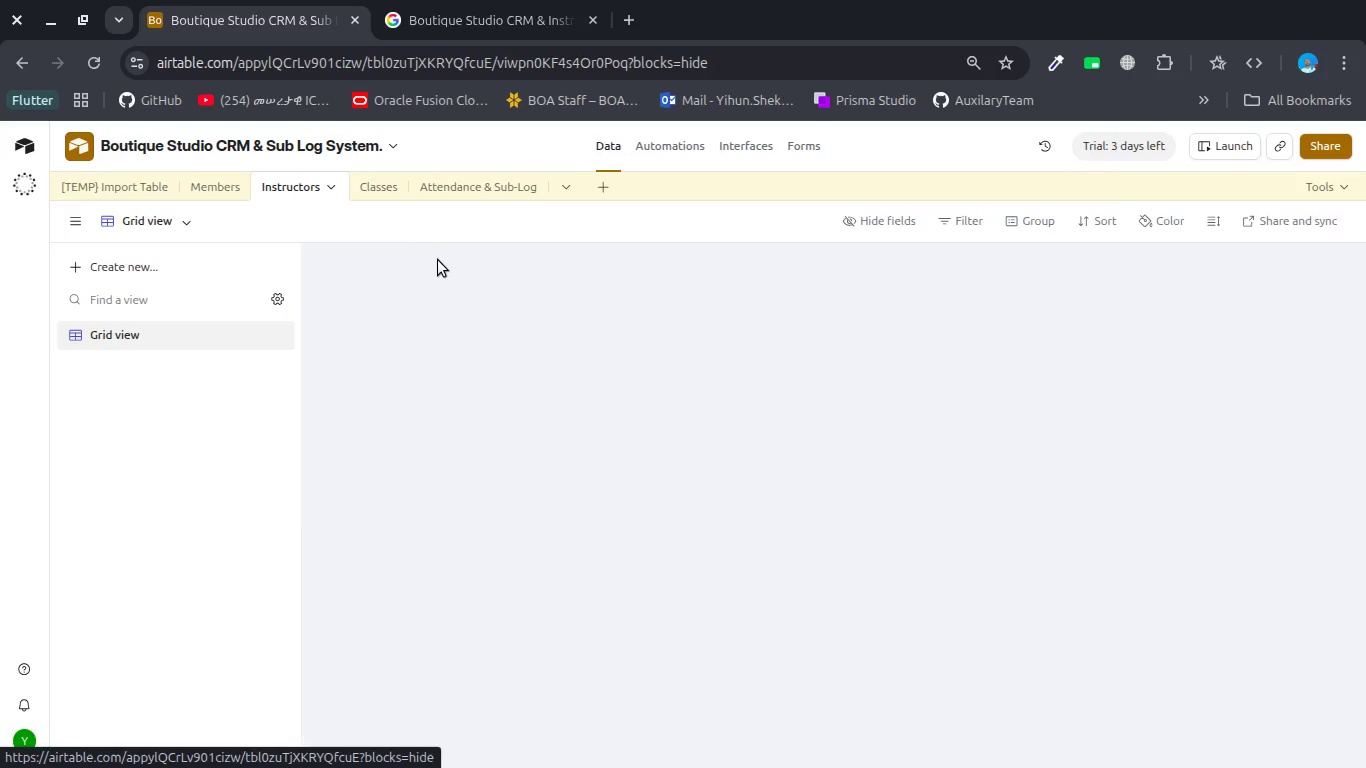 
double_click([600, 263])
 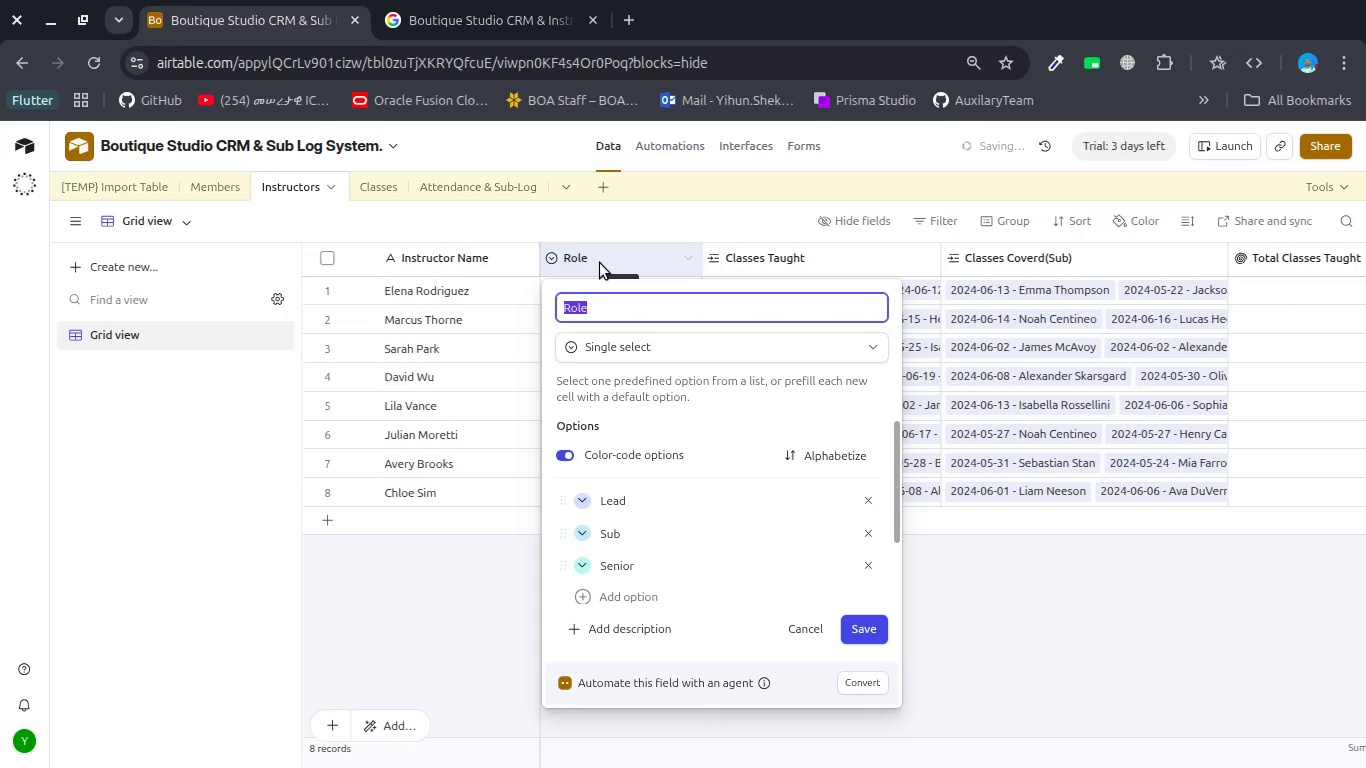 
left_click([600, 263])
 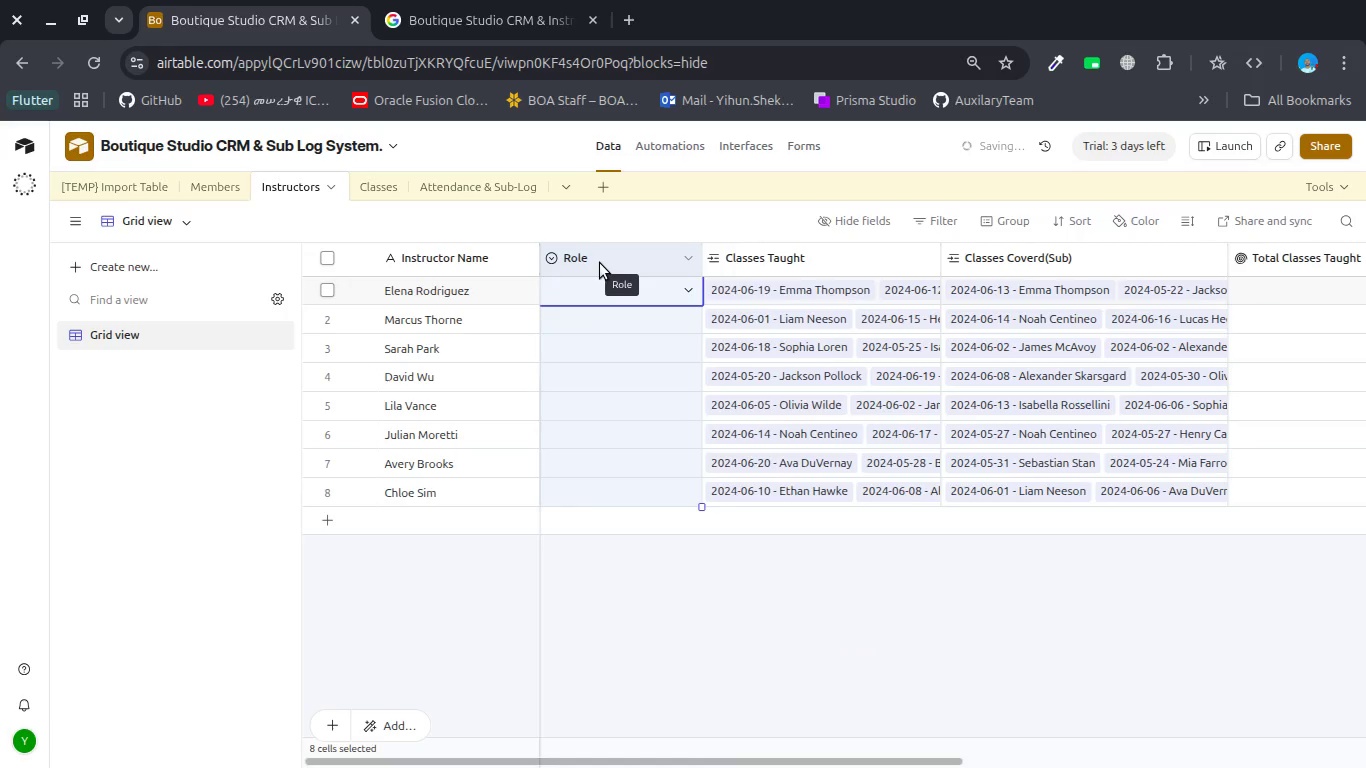 
right_click([600, 263])
 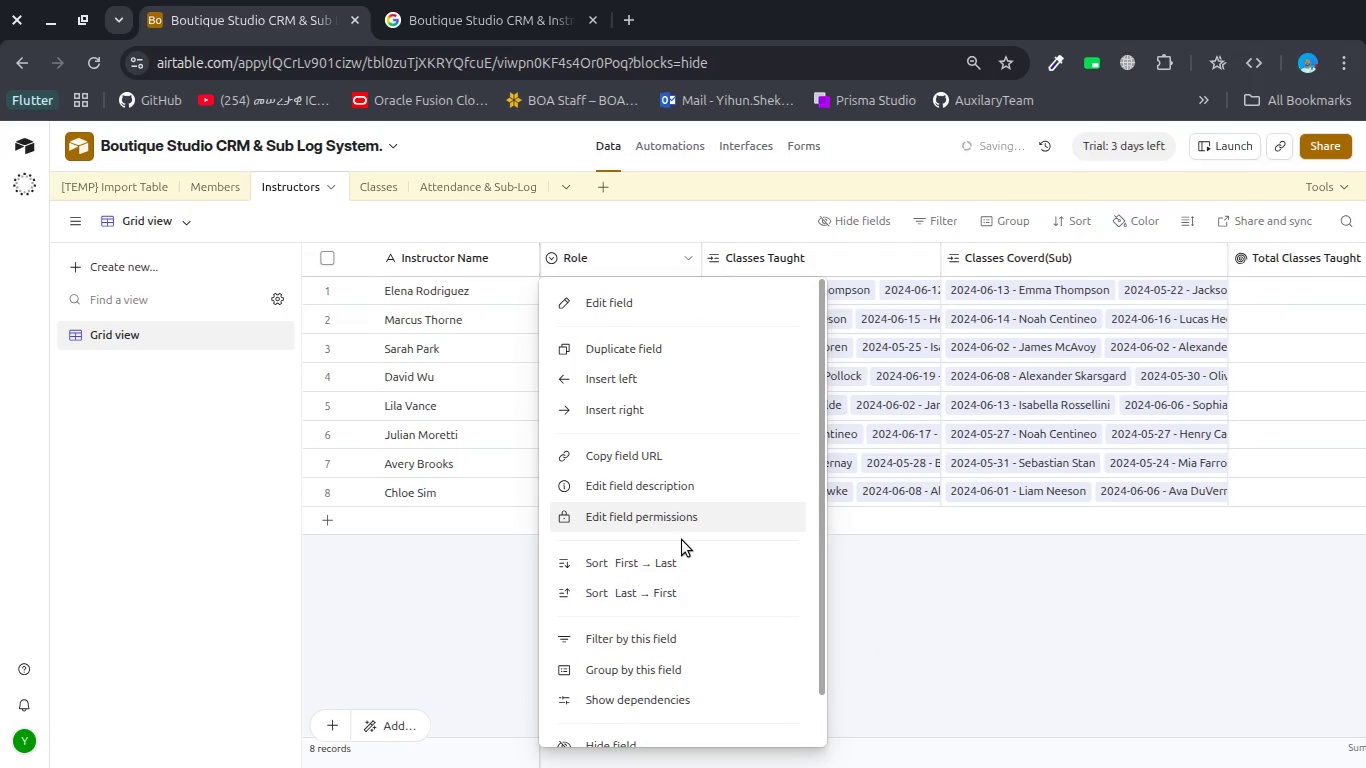 
left_click([617, 715])
 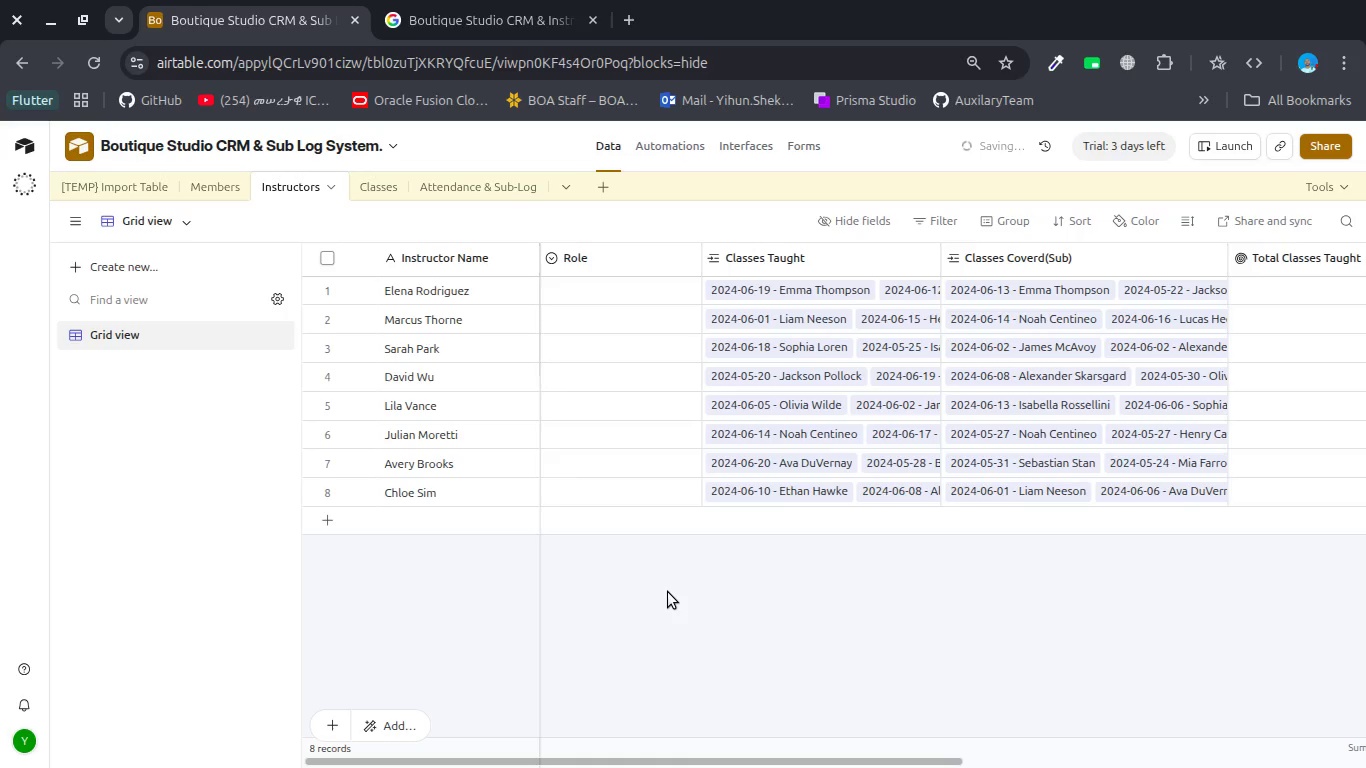 
scroll: coordinate [682, 540], scroll_direction: down, amount: 7.0
 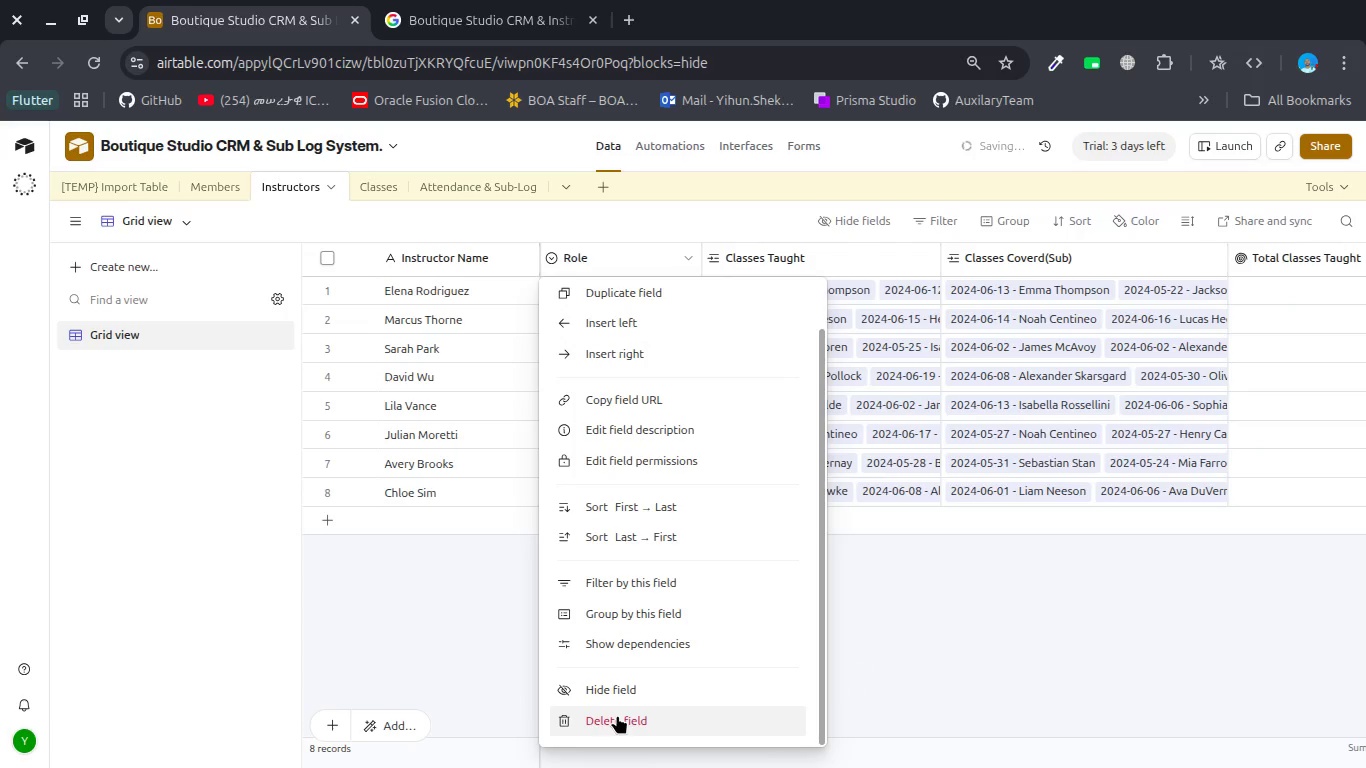 
scroll: coordinate [668, 592], scroll_direction: up, amount: 4.0
 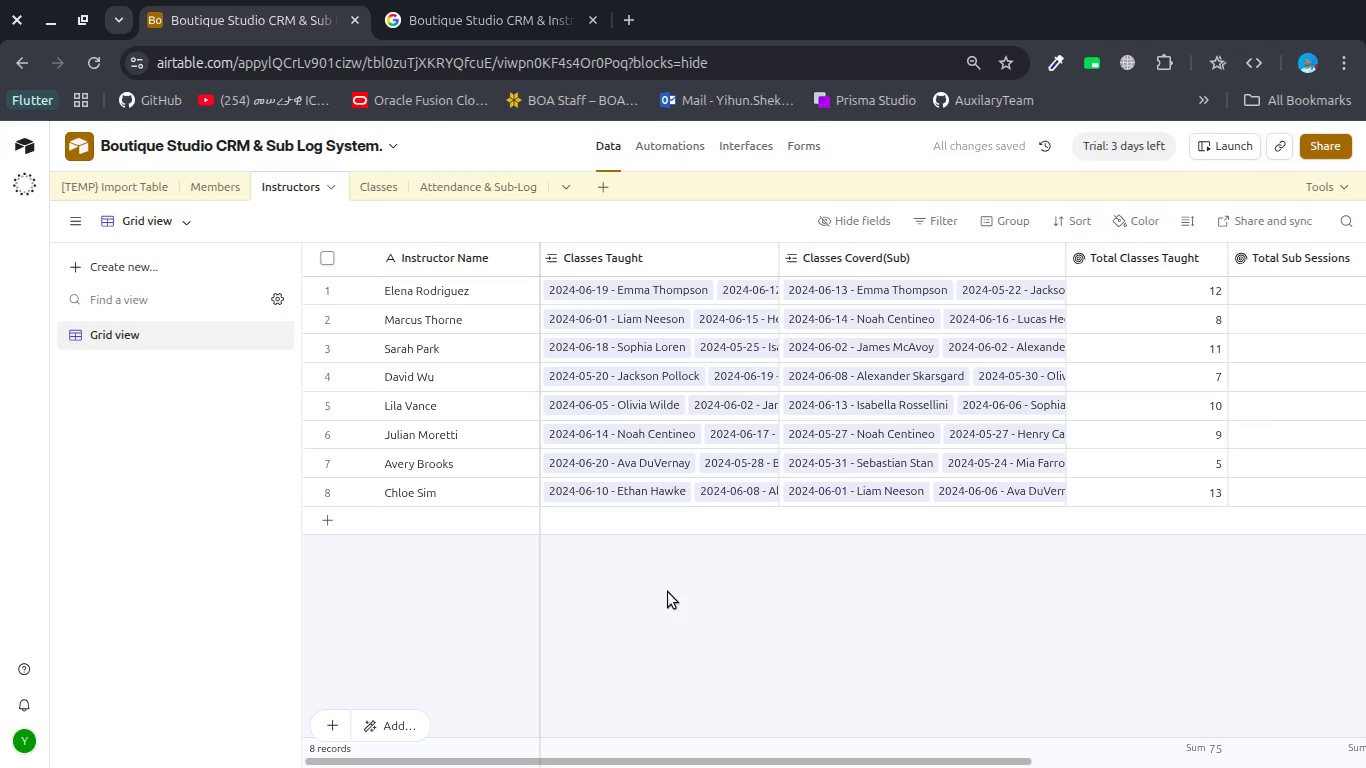 
wait(13.47)
 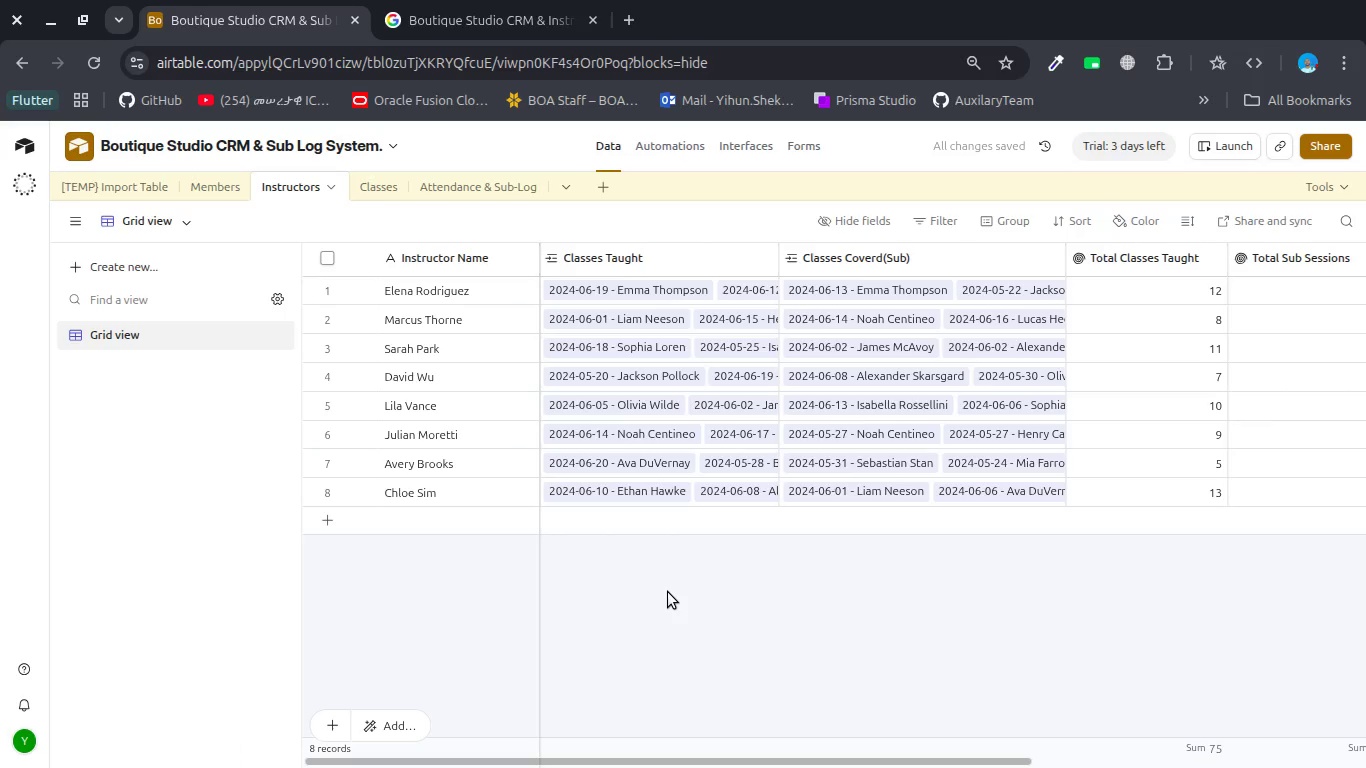 
scroll: coordinate [668, 592], scroll_direction: up, amount: 4.0
 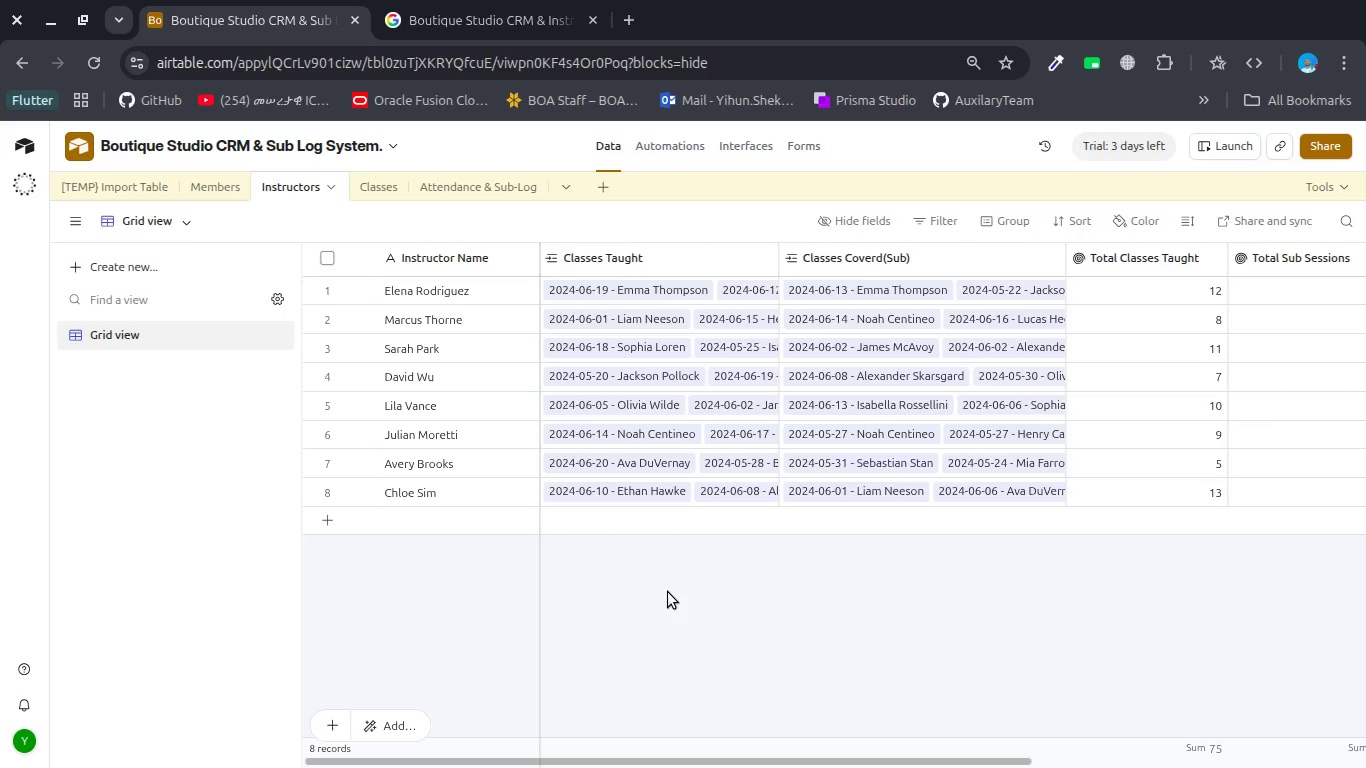 
wait(7.12)
 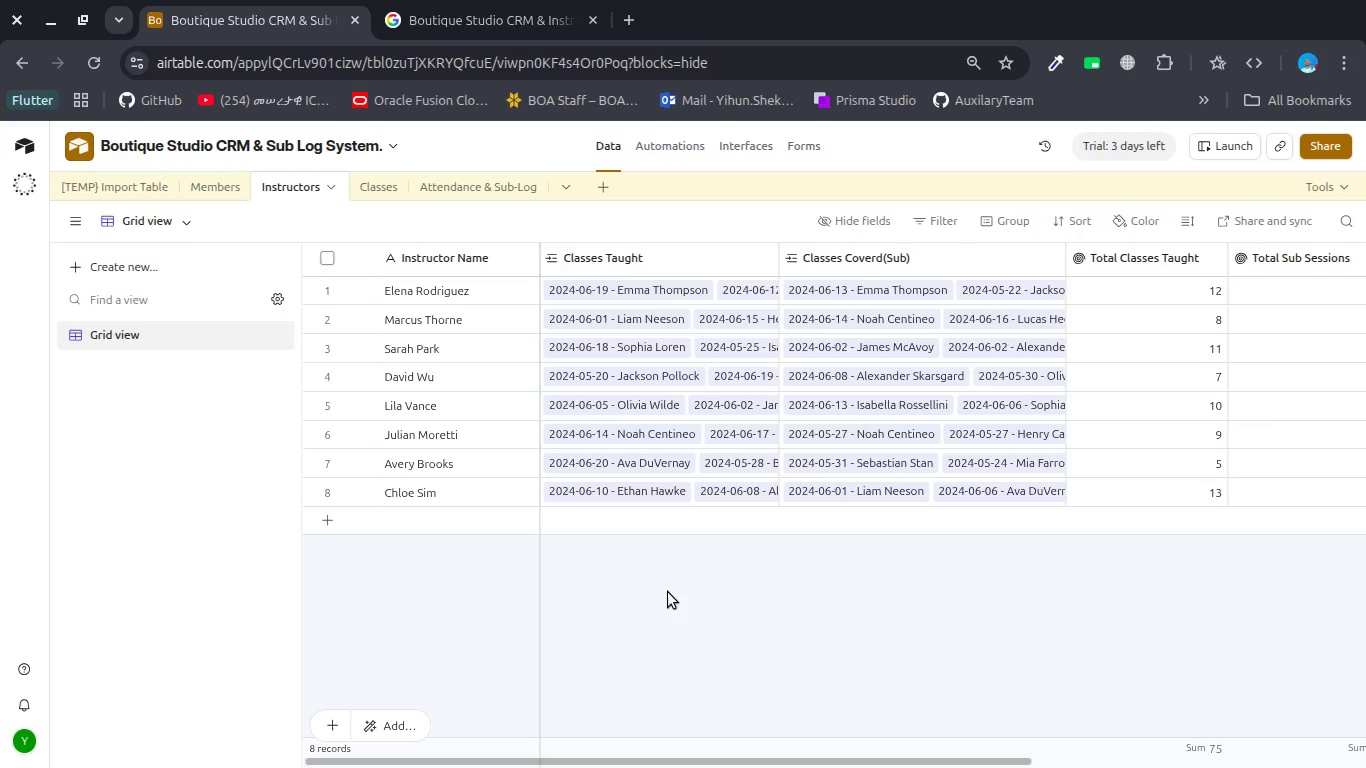 
scroll: coordinate [654, 477], scroll_direction: up, amount: 14.0
 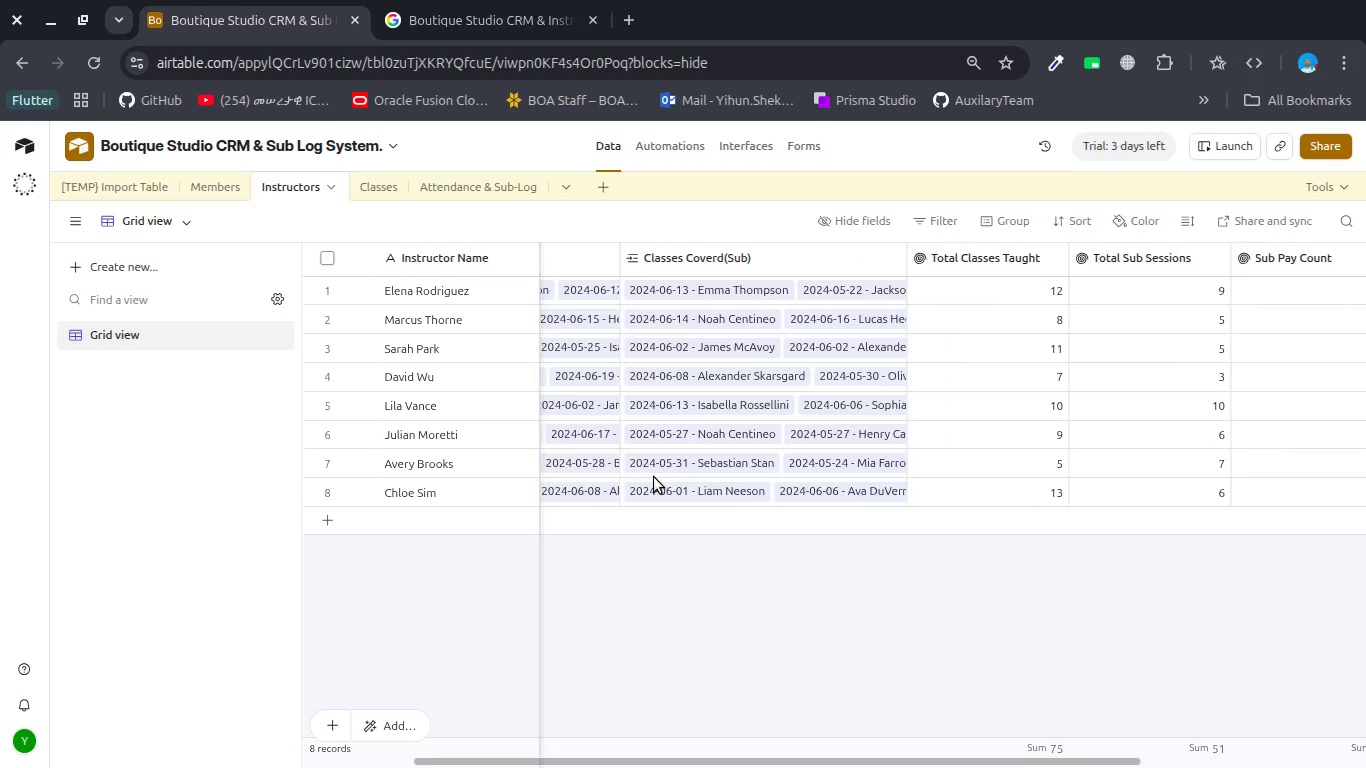 
scroll: coordinate [654, 477], scroll_direction: down, amount: 1.0
 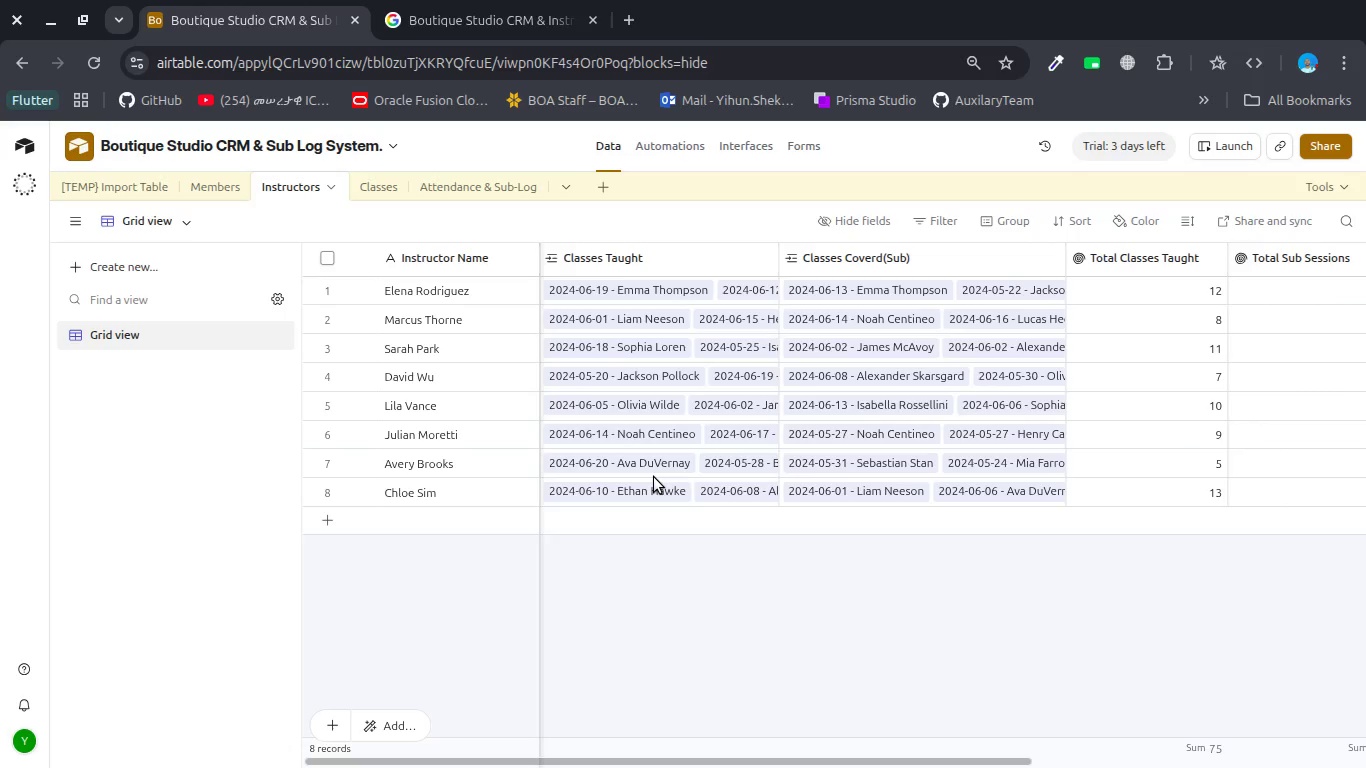 
left_click([468, 189])
 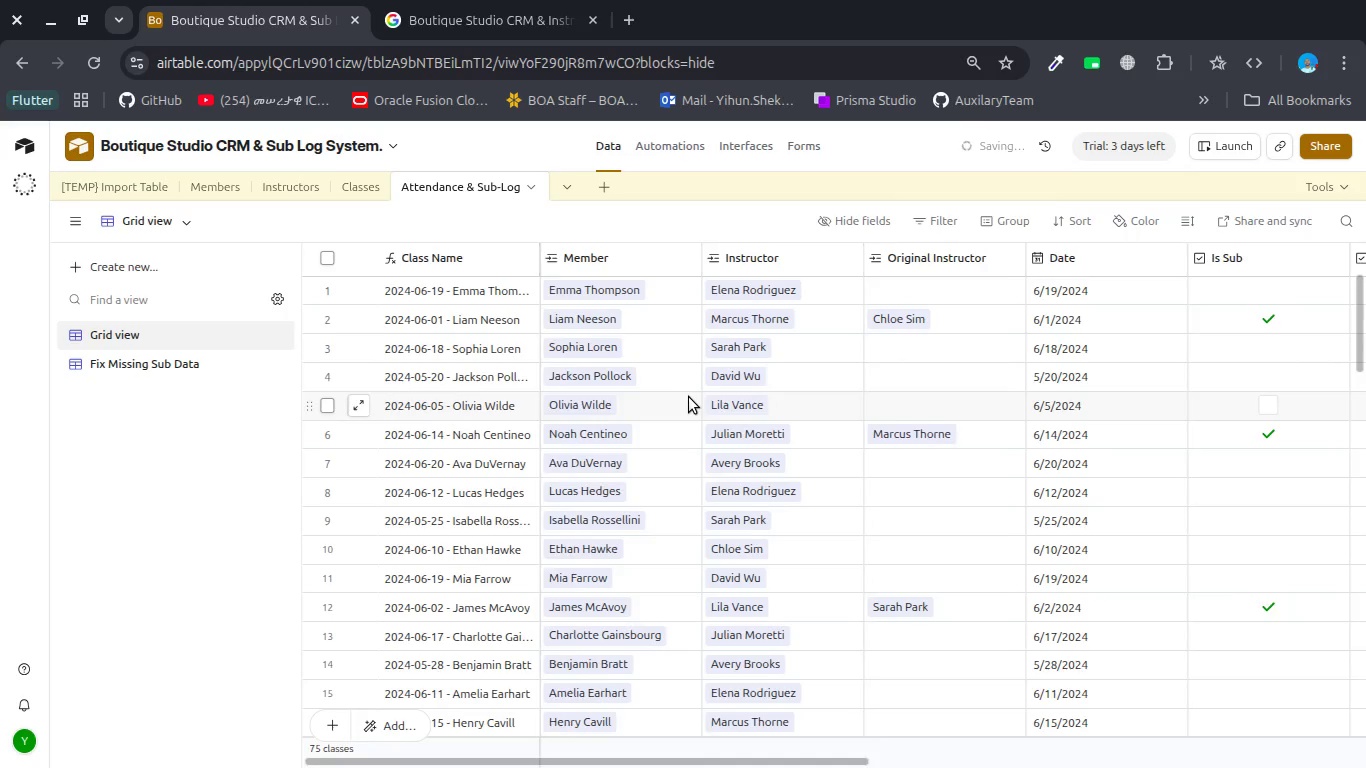 
scroll: coordinate [689, 397], scroll_direction: up, amount: 8.0
 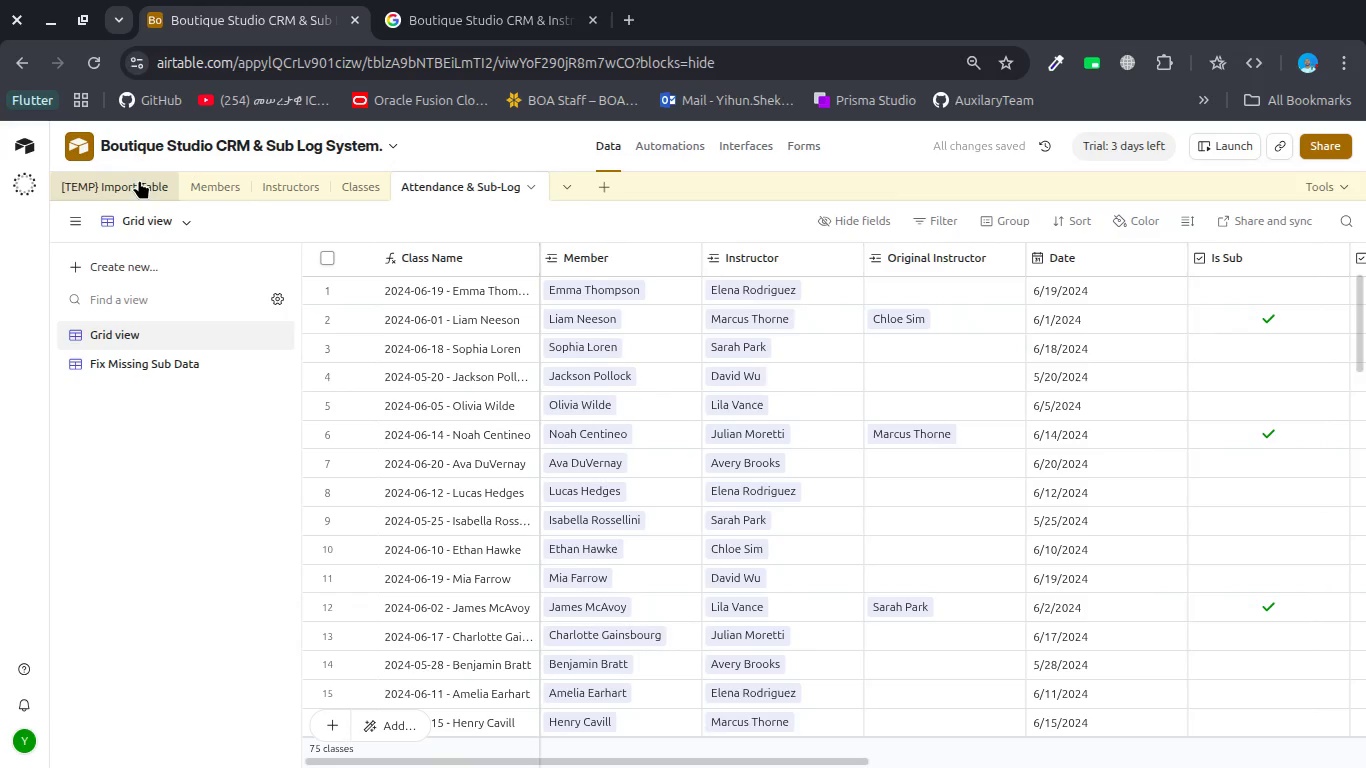 
left_click([135, 184])
 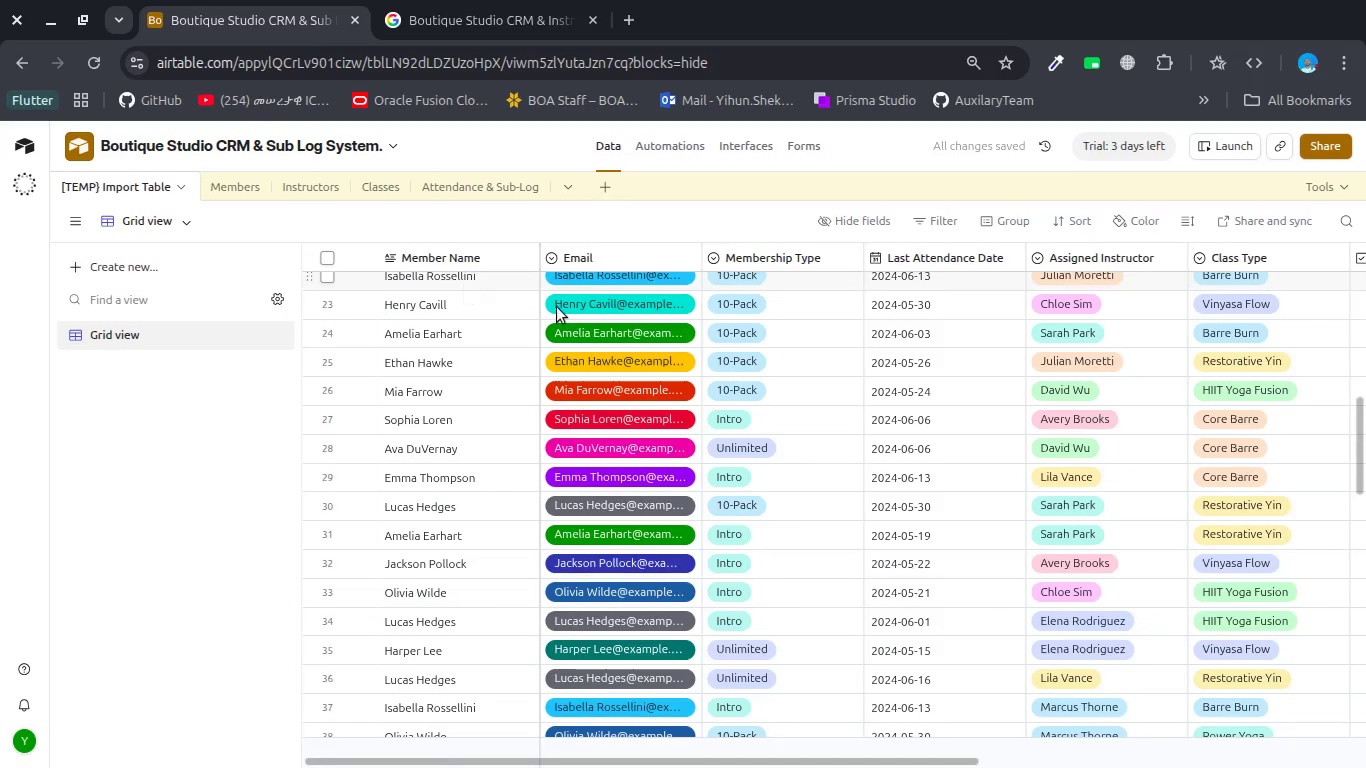 
scroll: coordinate [626, 352], scroll_direction: up, amount: 5.0
 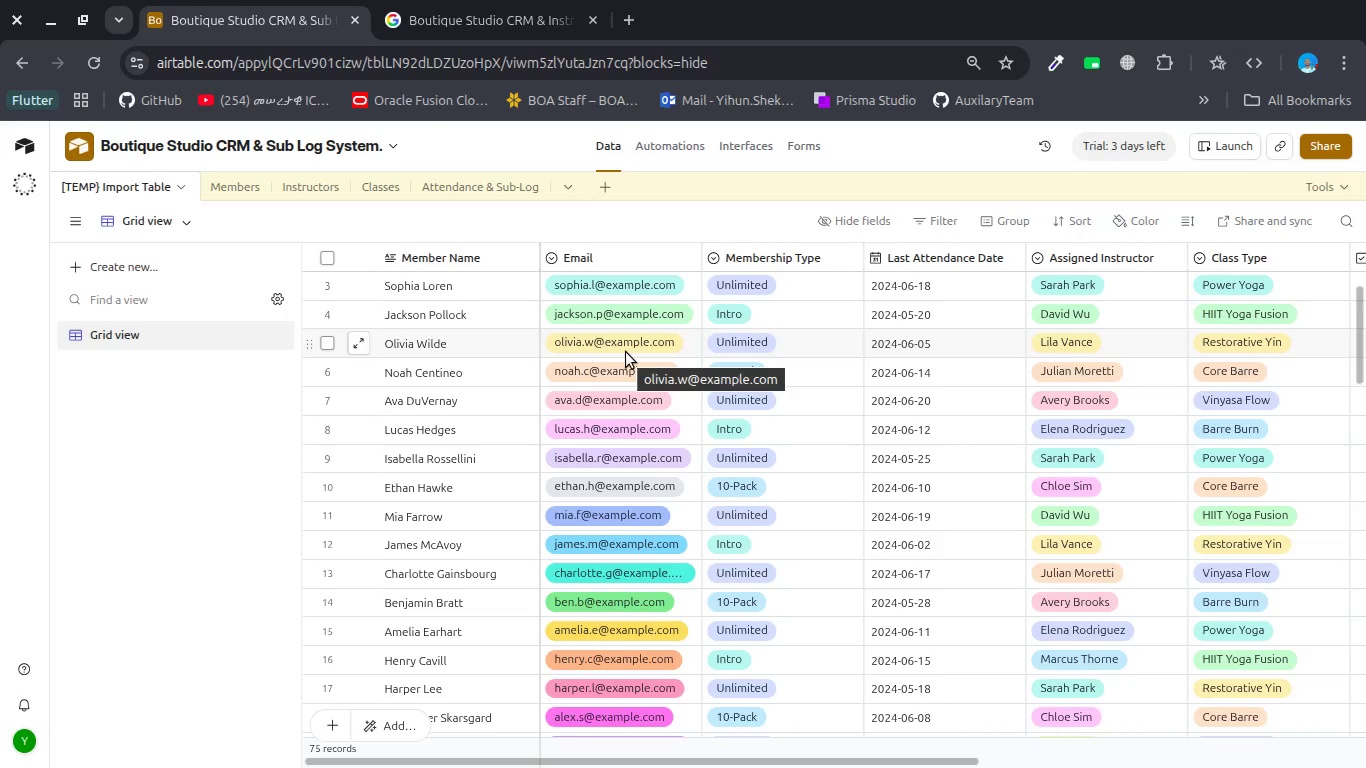 
wait(40.9)
 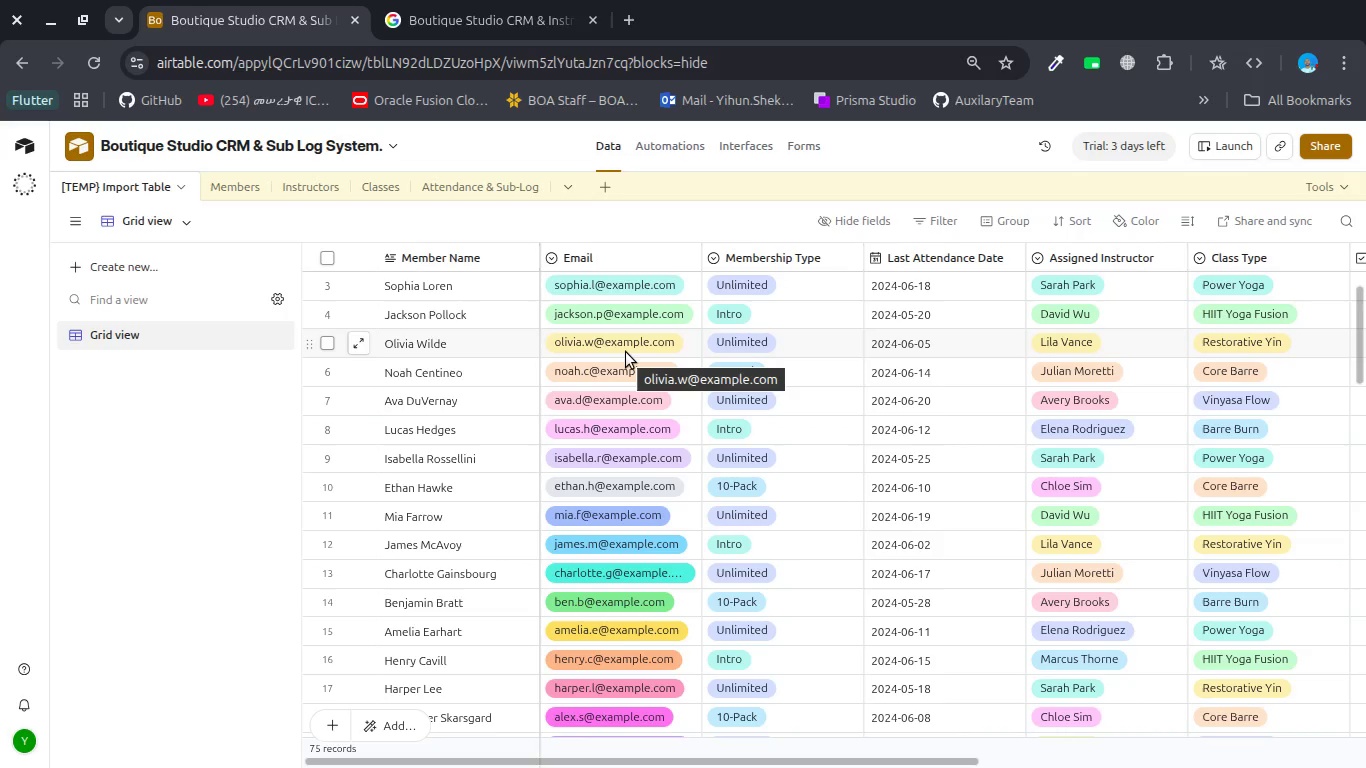 
left_click([611, 259])
 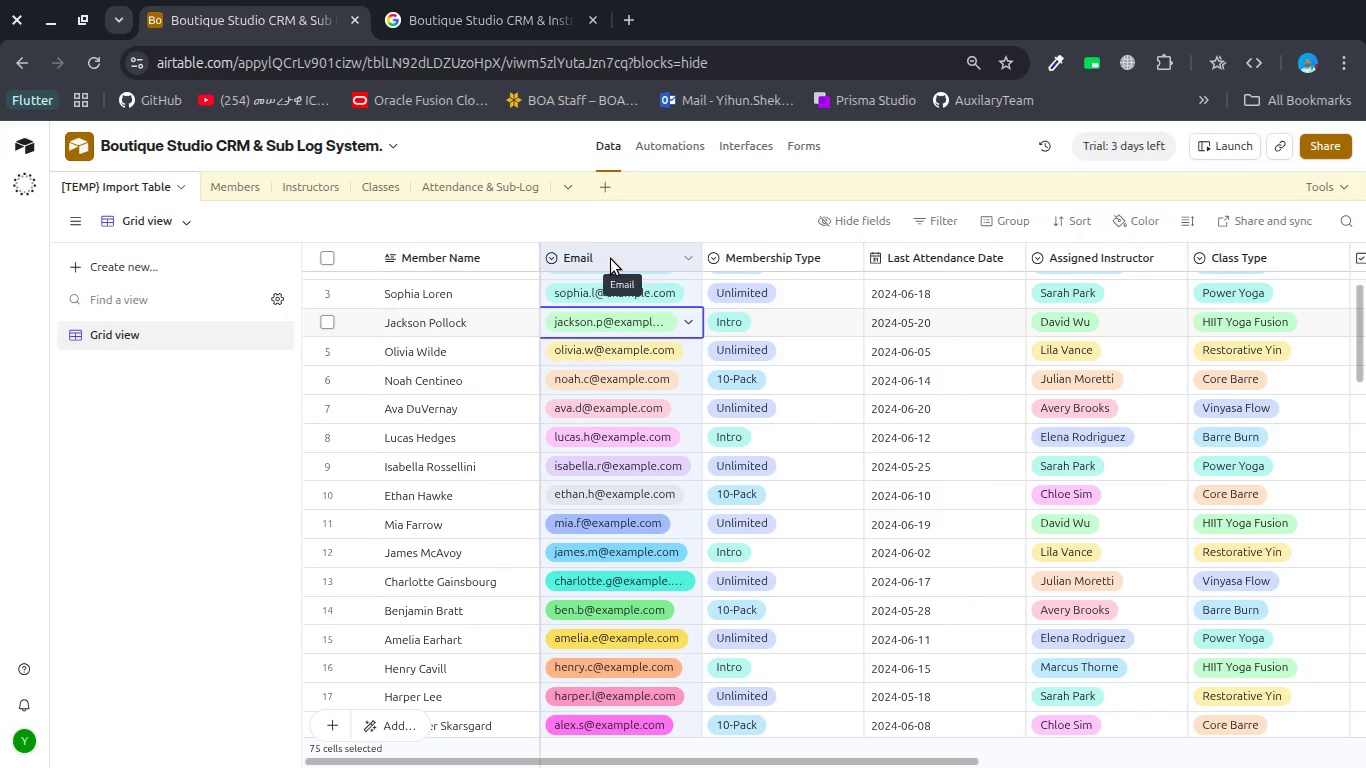 
key(Control+C)
 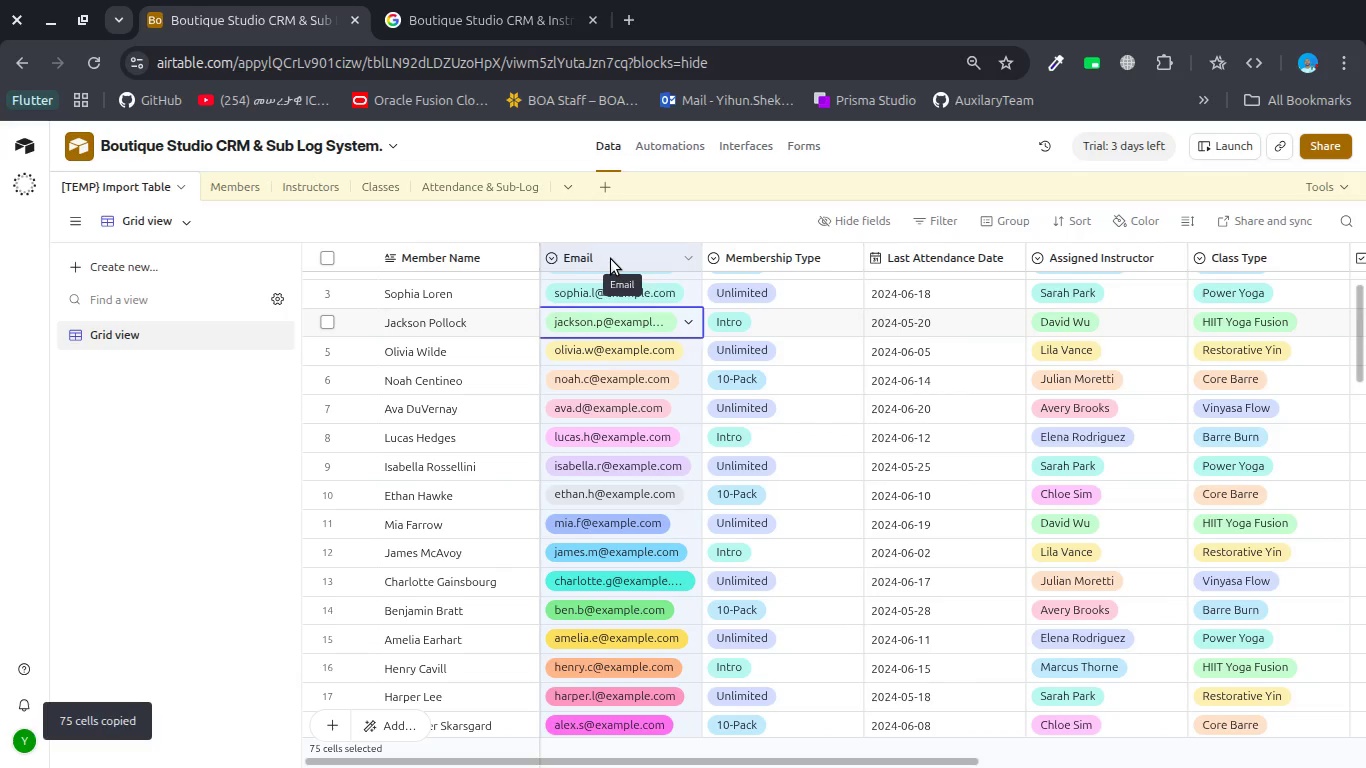 
key(Control+C)
 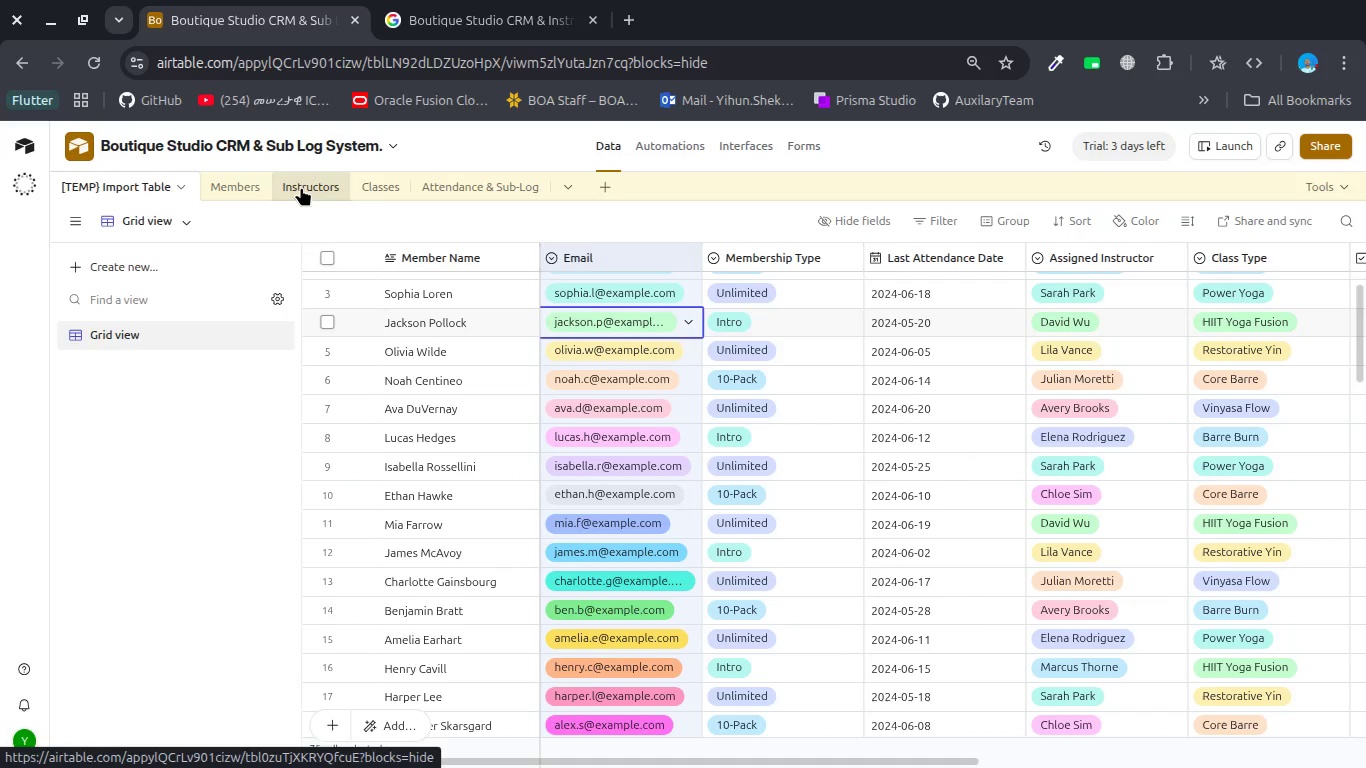 
wait(6.52)
 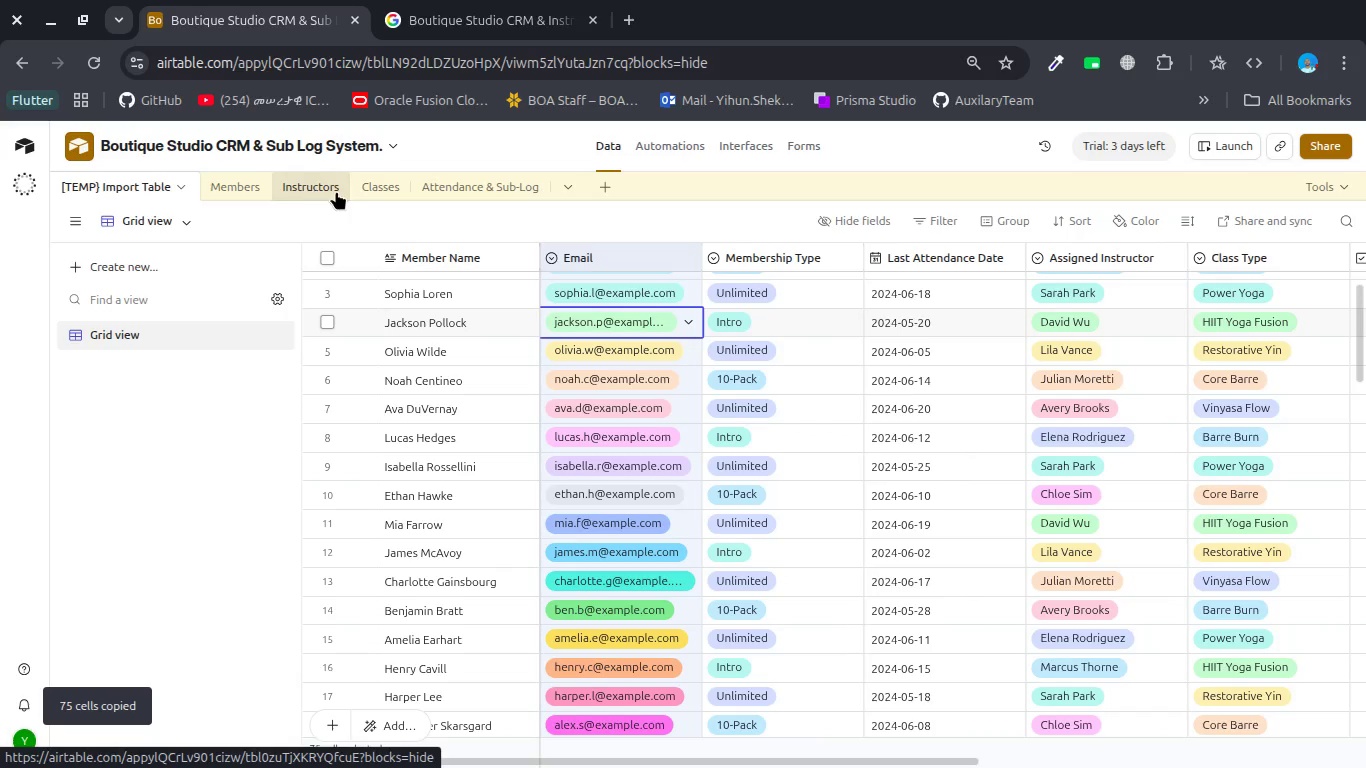 
left_click([437, 196])
 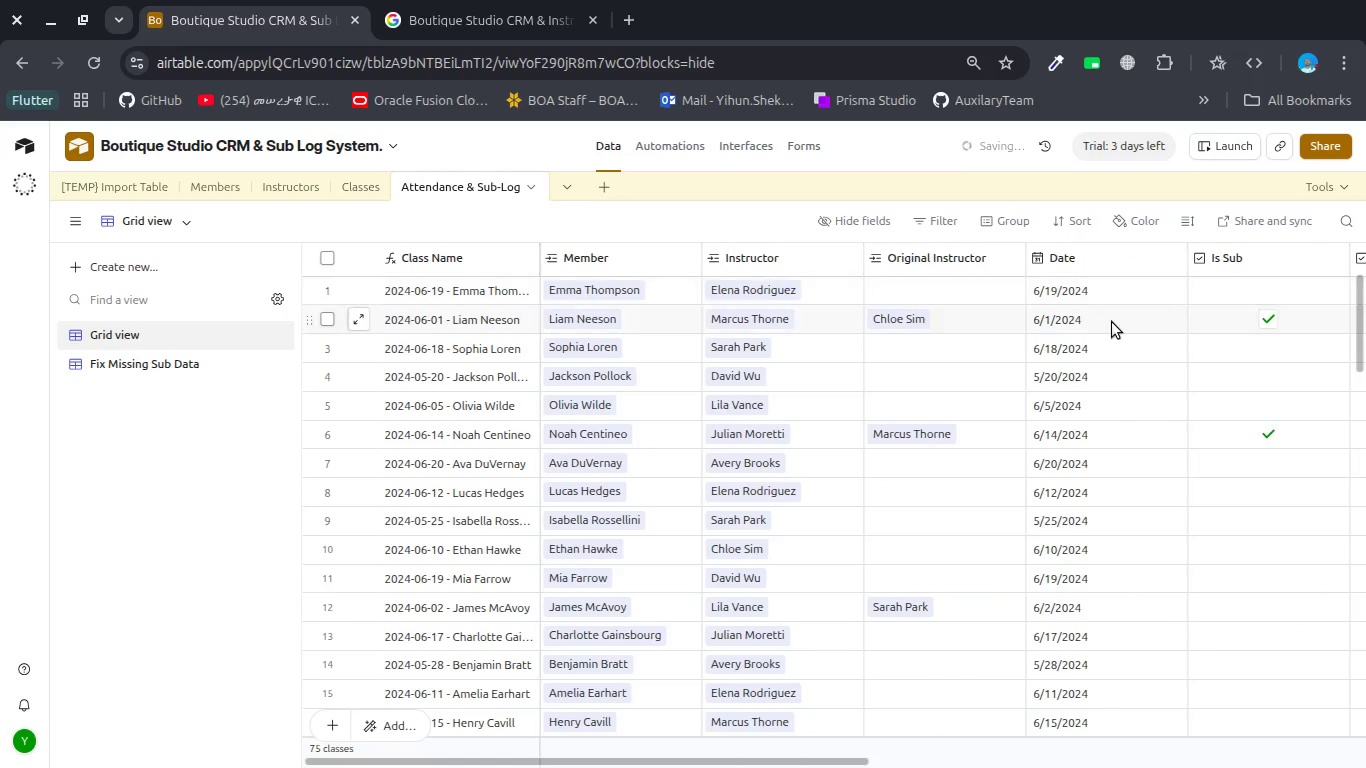 
scroll: coordinate [1072, 336], scroll_direction: up, amount: 8.0
 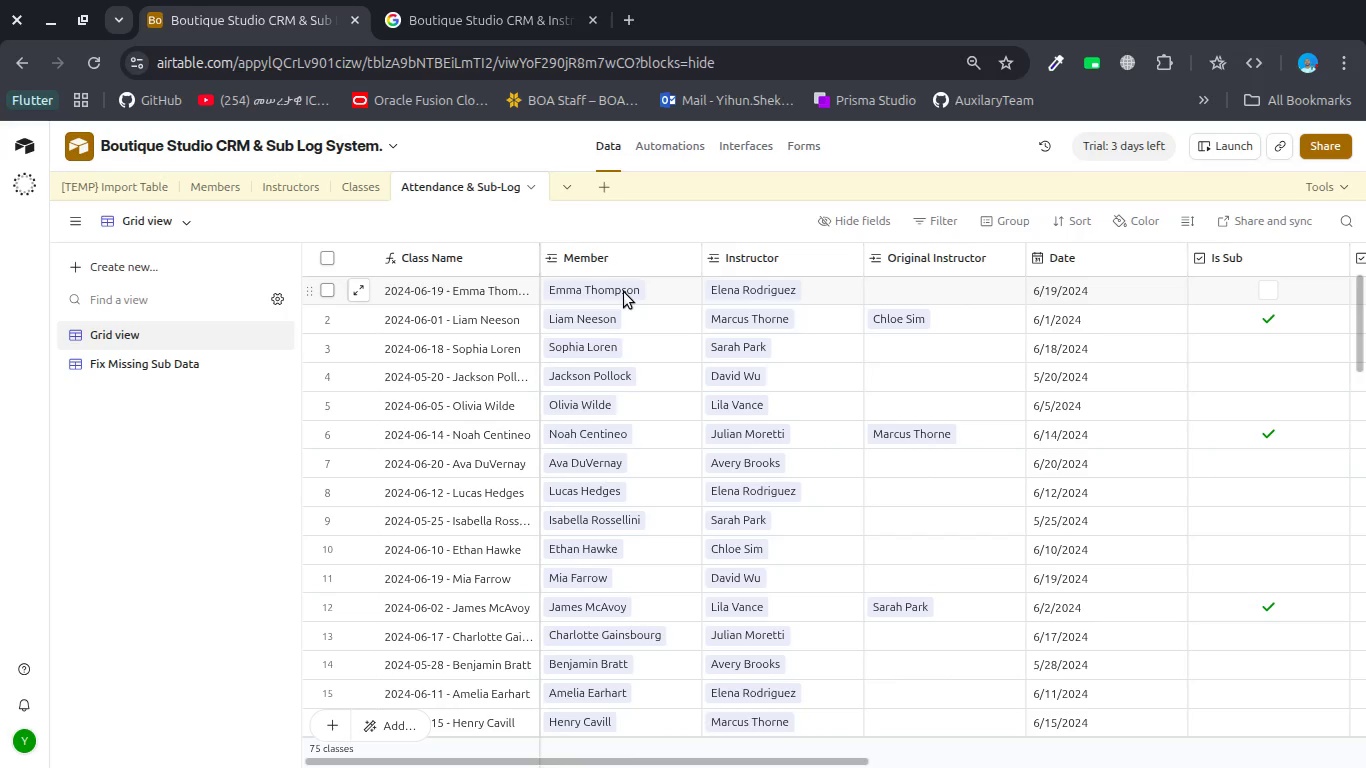 
wait(65.66)
 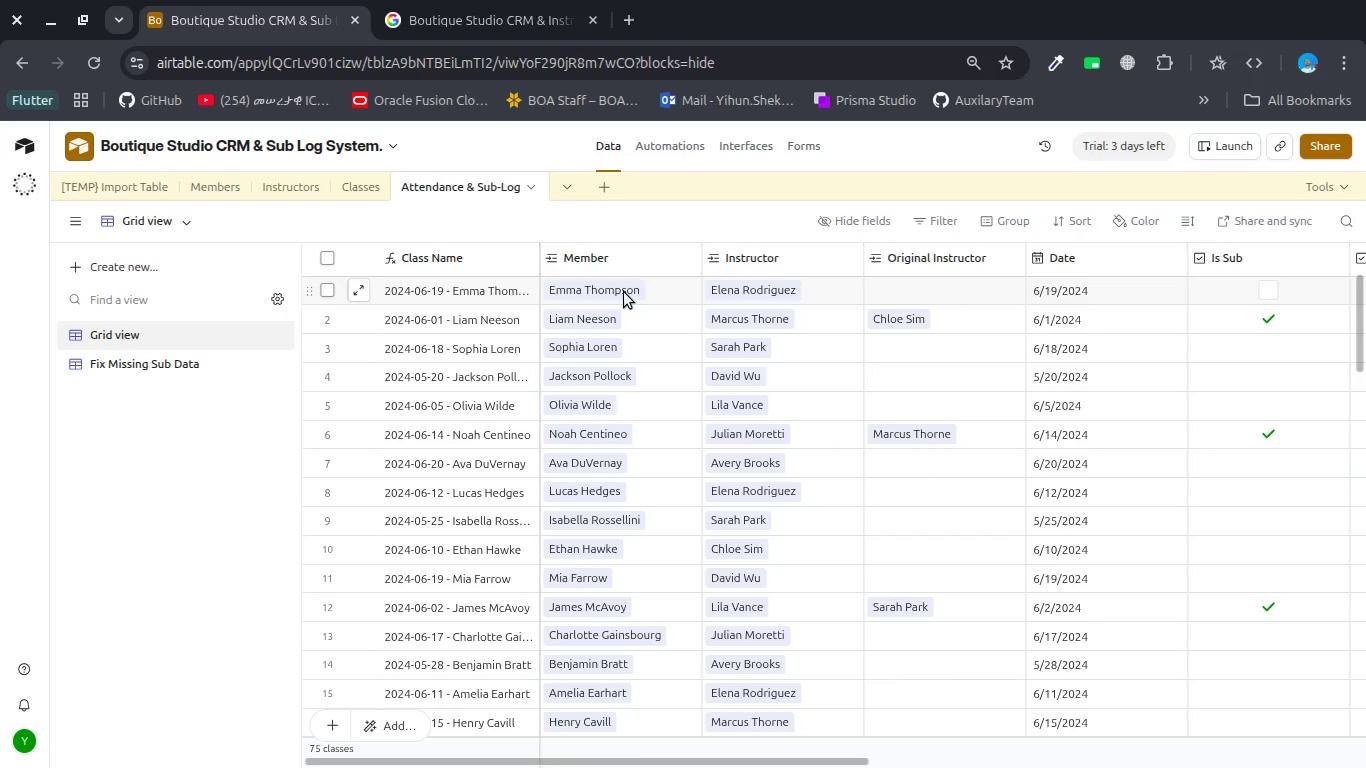 
left_click([200, 188])
 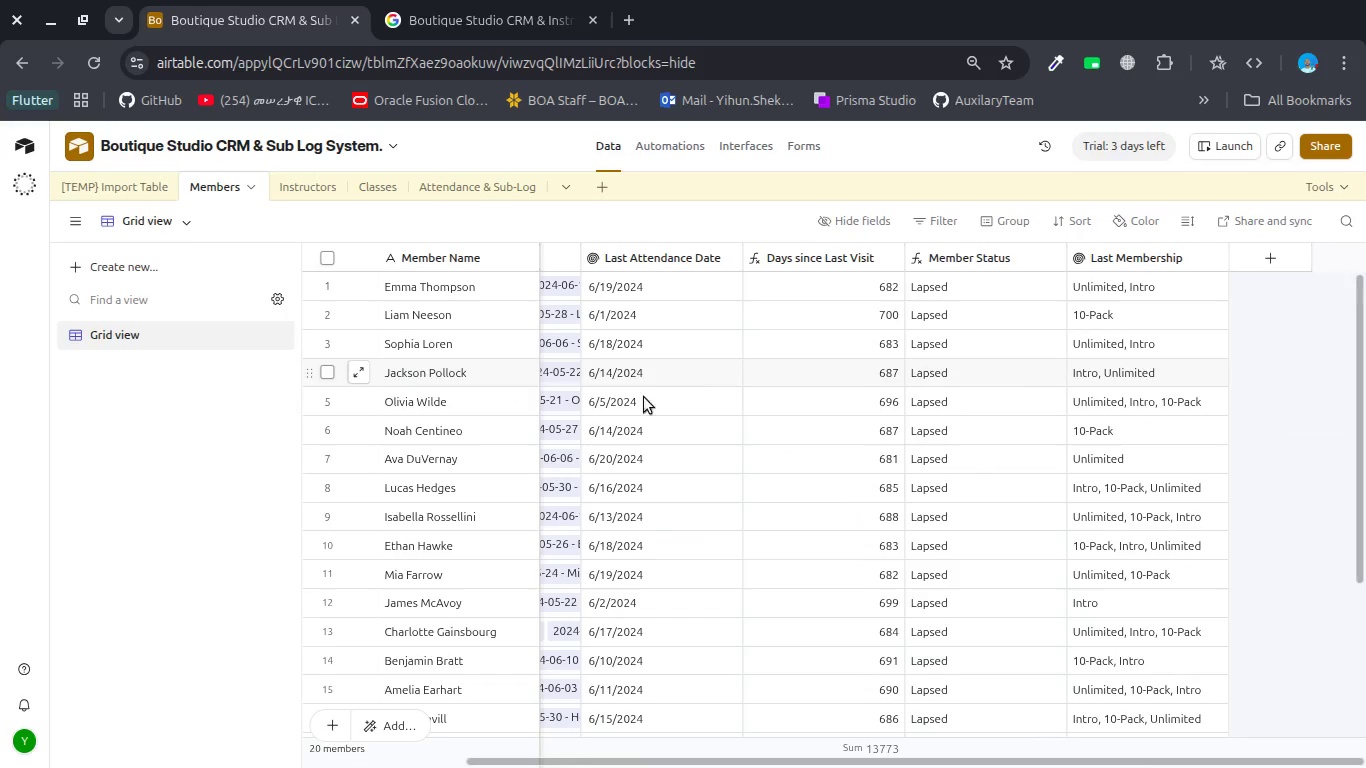 
scroll: coordinate [662, 407], scroll_direction: up, amount: 17.0
 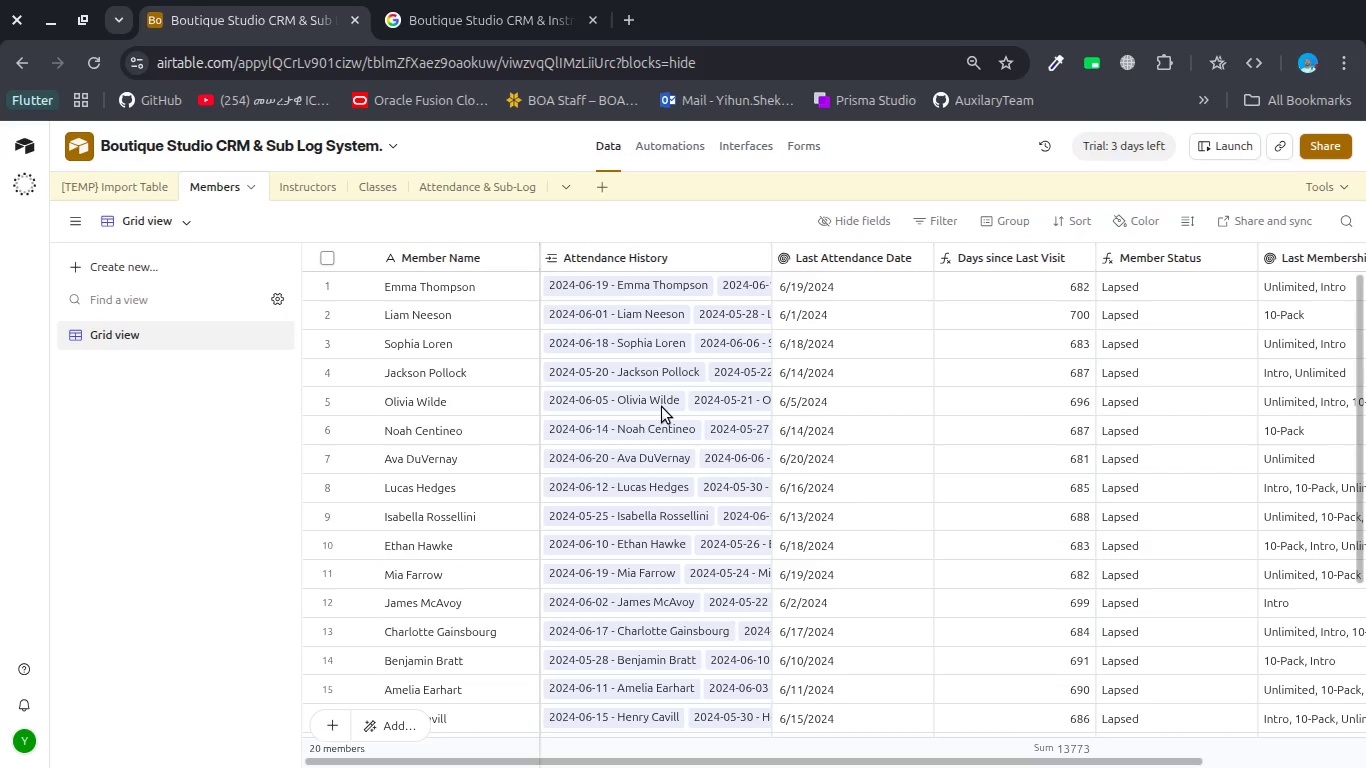 
wait(131.54)
 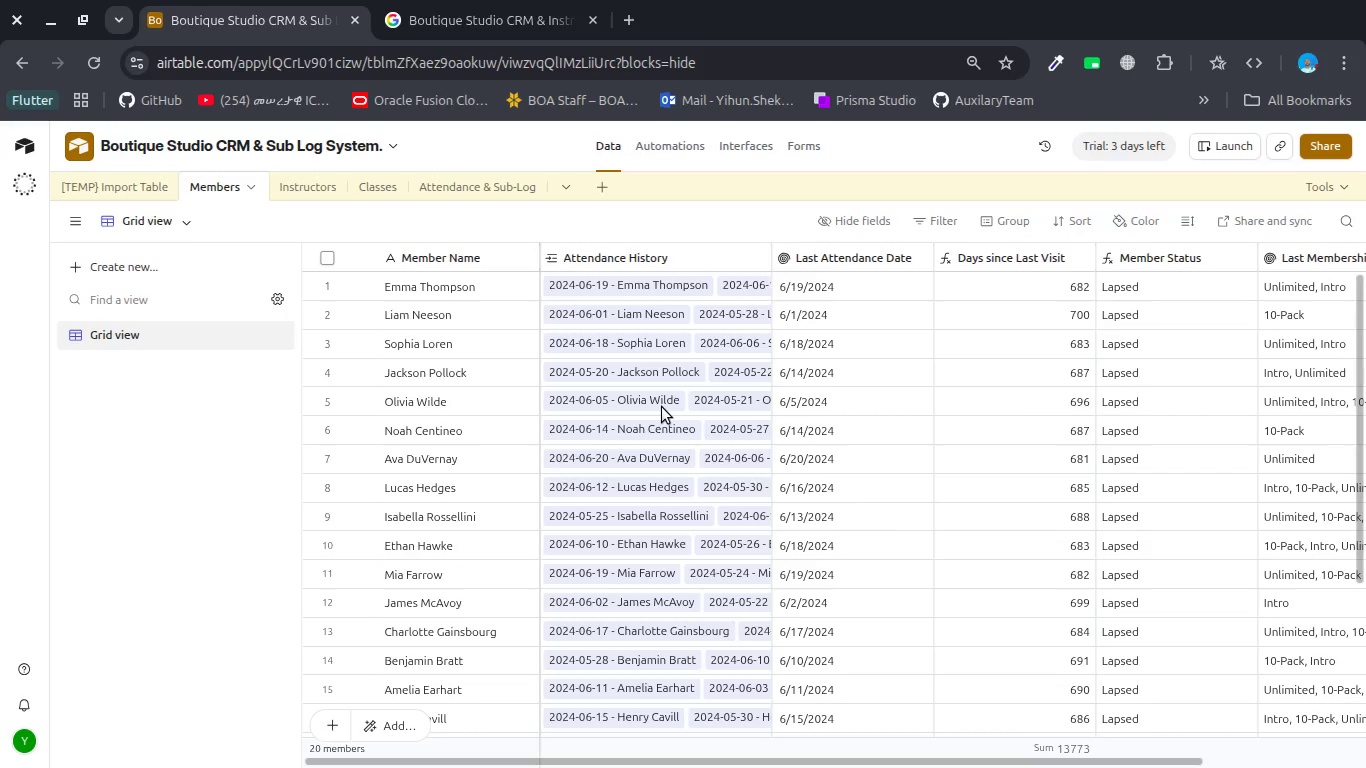 
left_click([104, 186])
 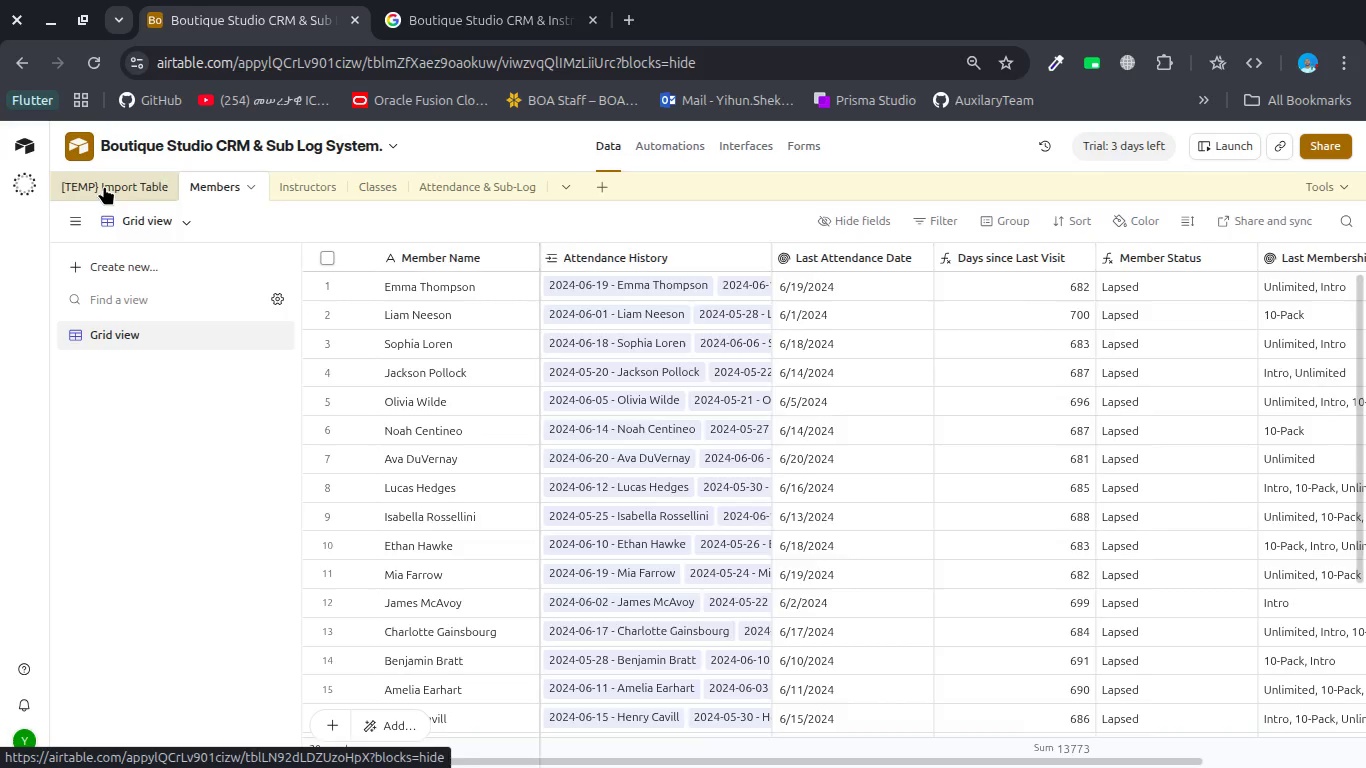 
mouse_move([136, 190])
 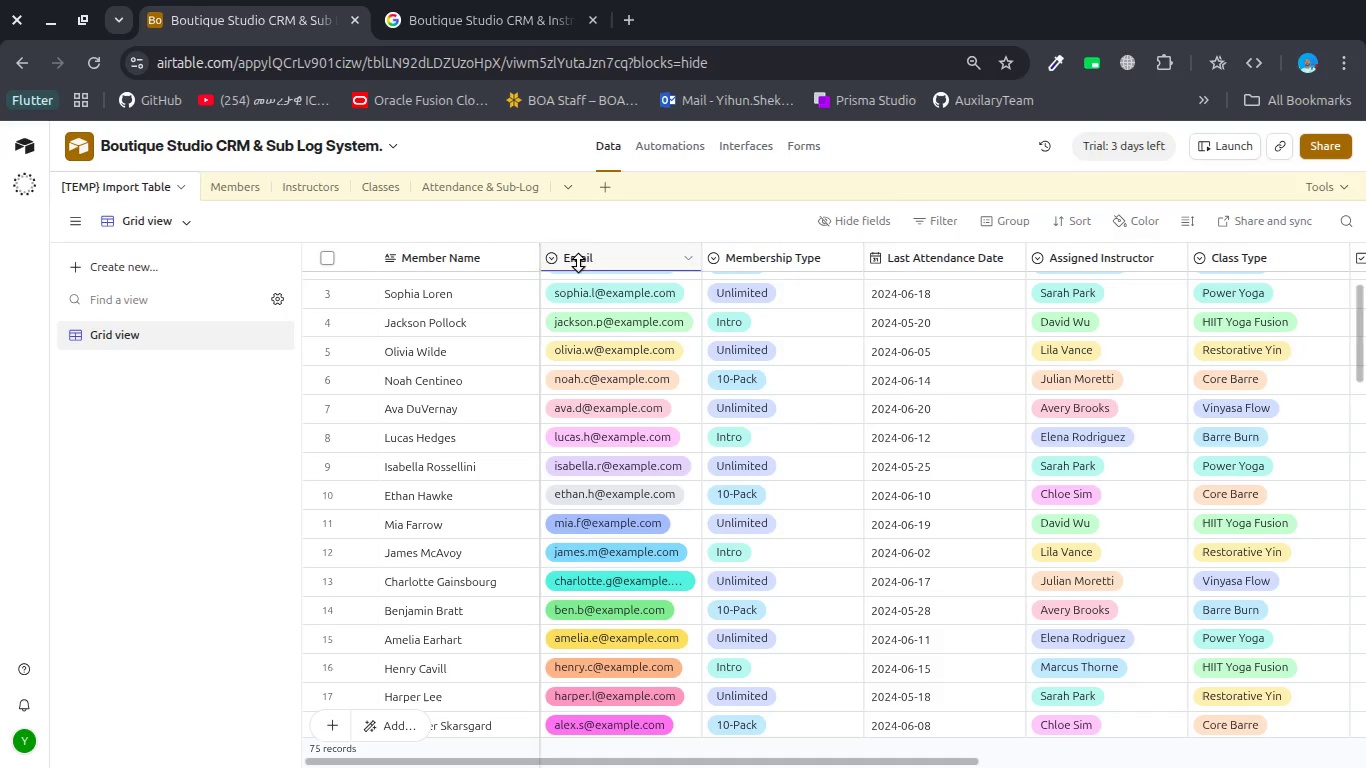 
left_click([596, 261])
 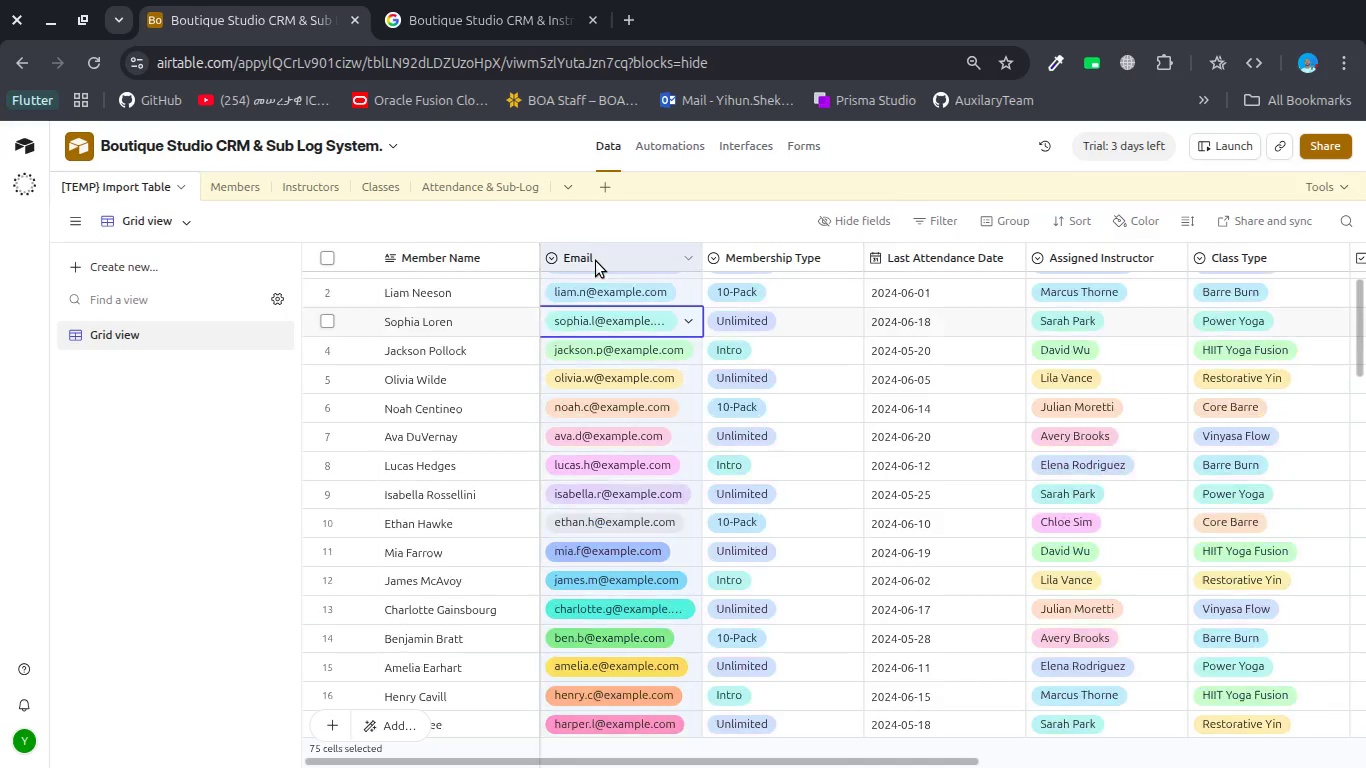 
right_click([596, 261])
 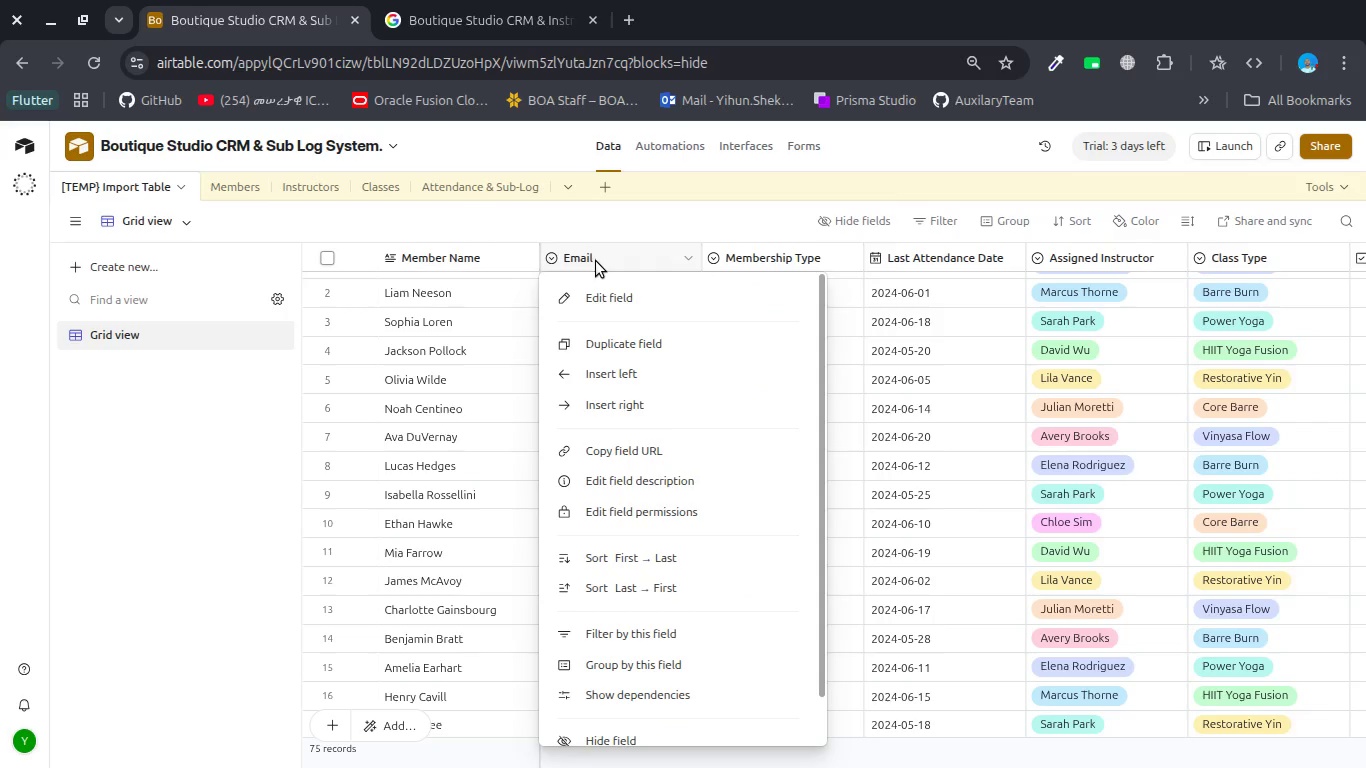 
left_click([596, 261])
 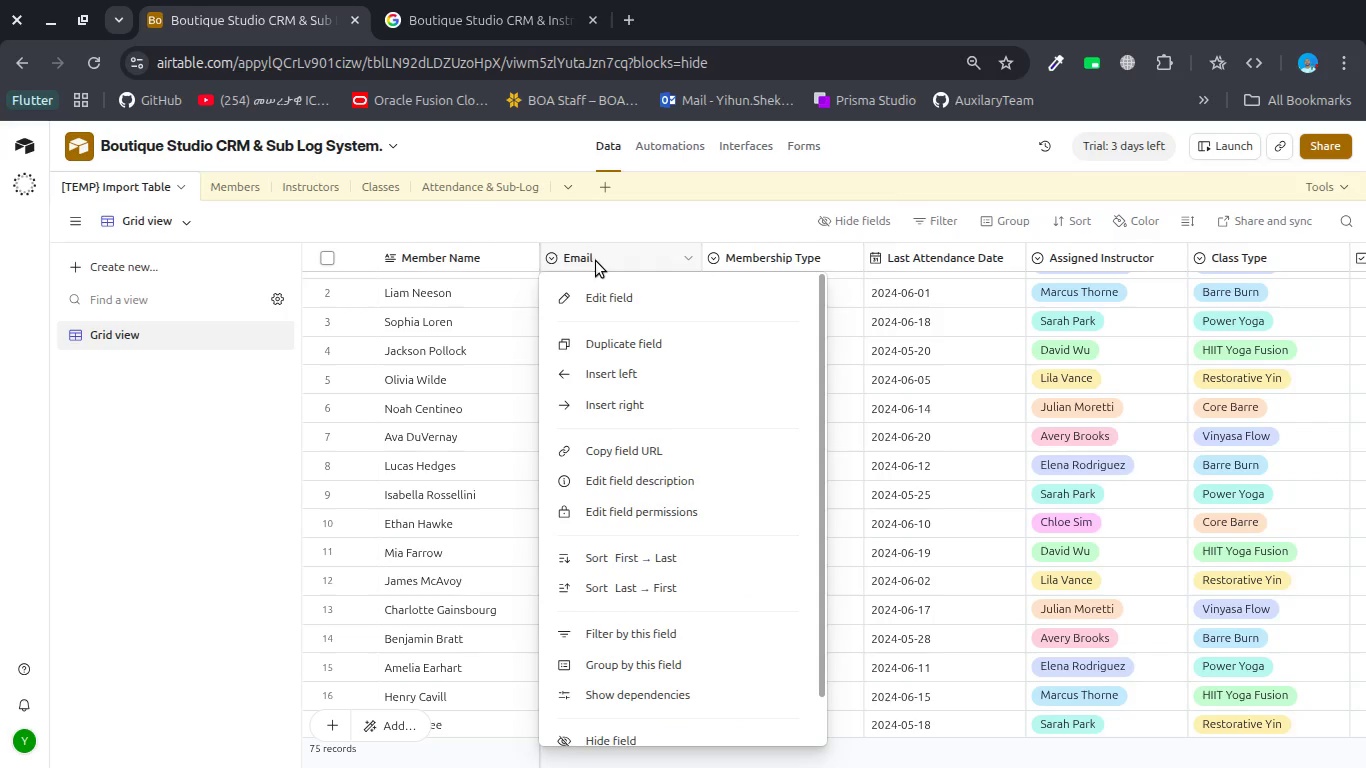 
double_click([596, 261])
 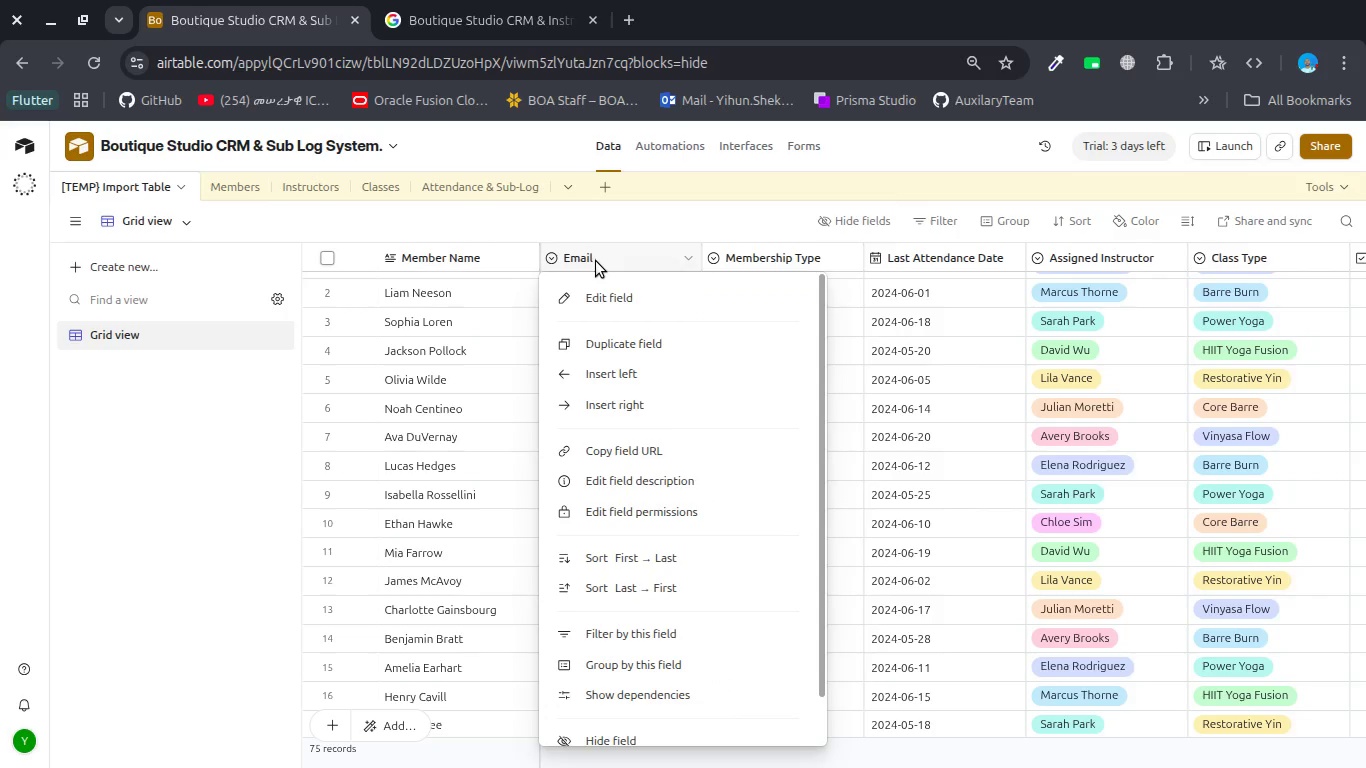 
double_click([596, 261])
 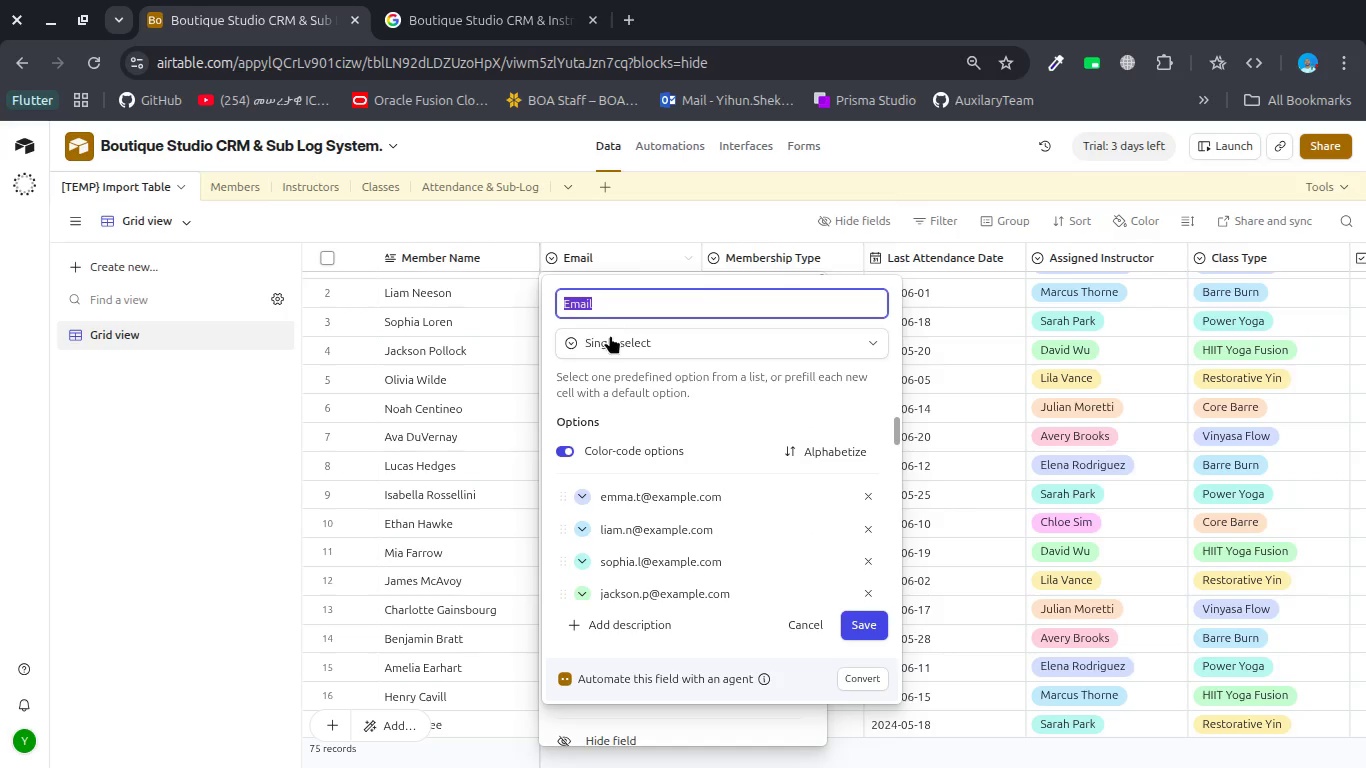 
left_click([611, 342])
 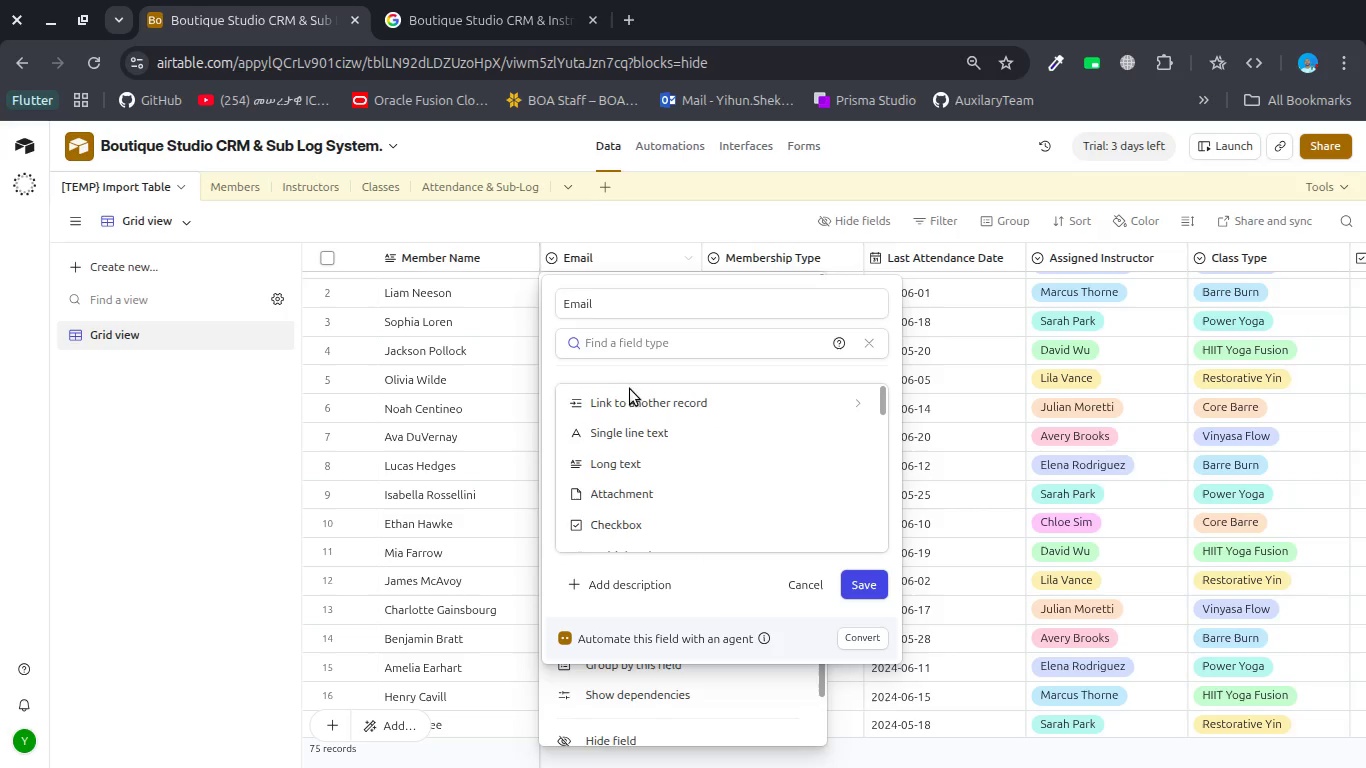 
left_click([629, 403])
 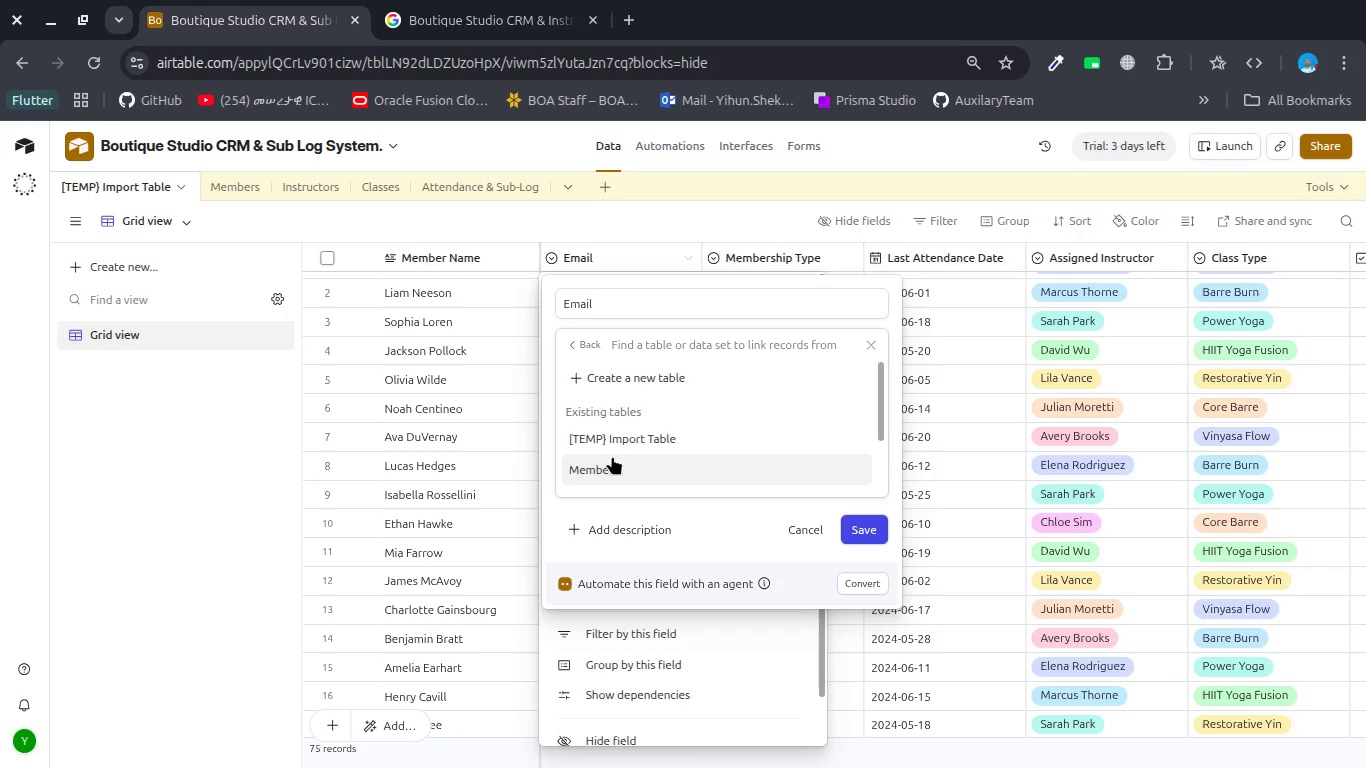 
left_click([612, 456])
 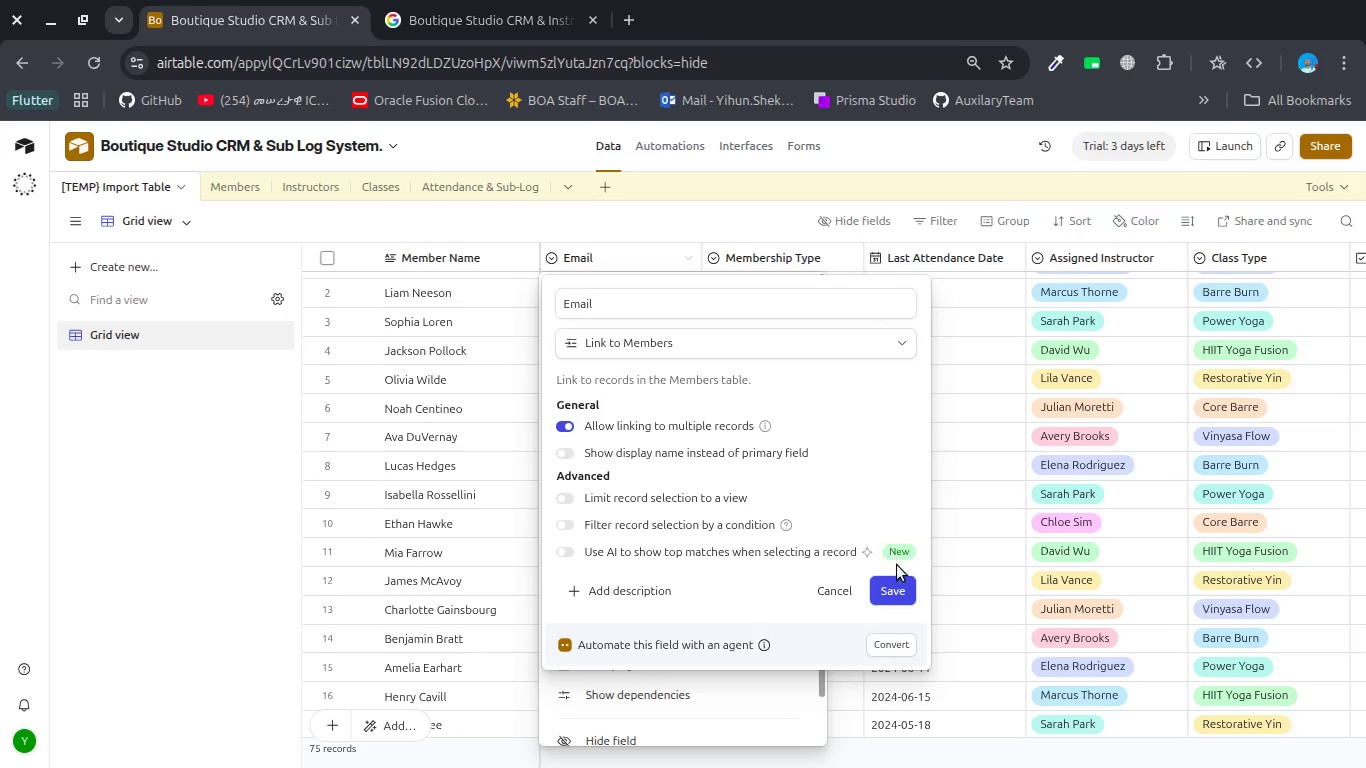 
left_click([903, 588])
 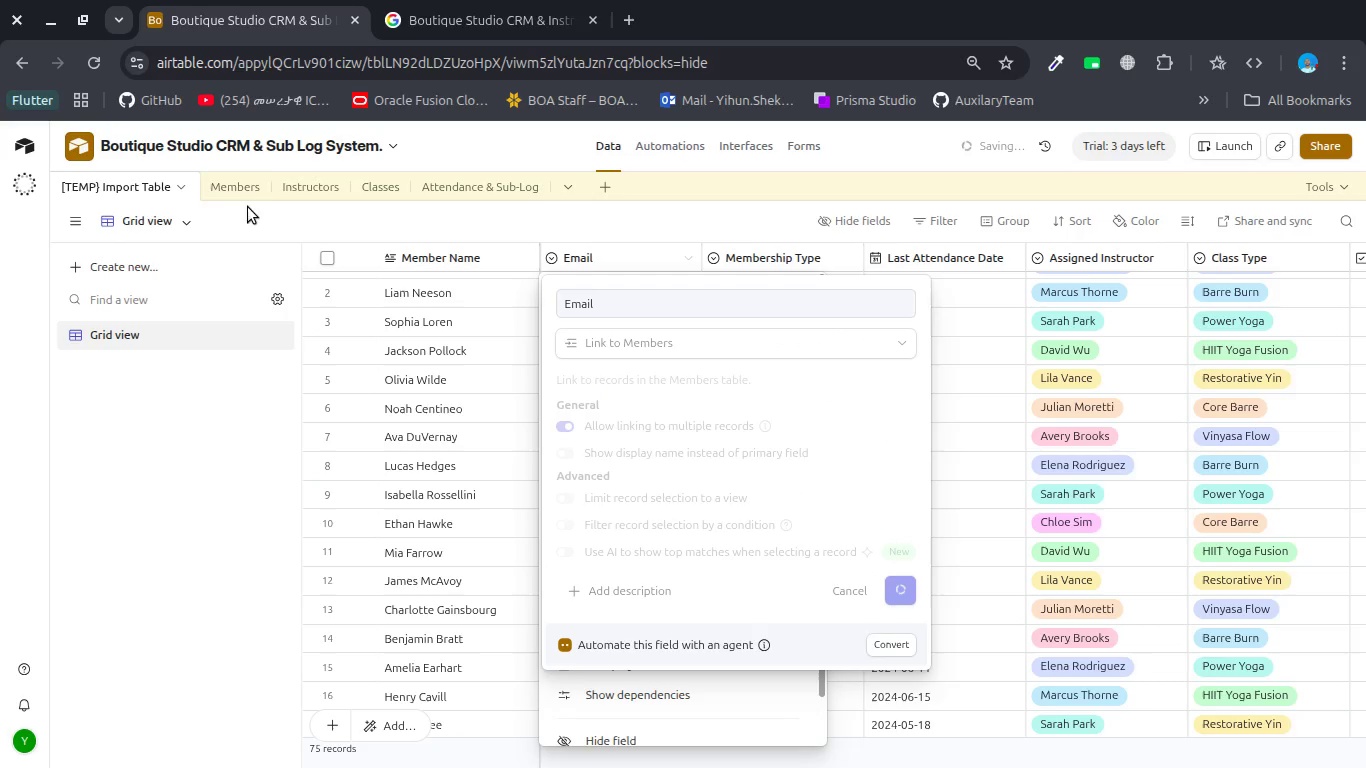 
wait(8.64)
 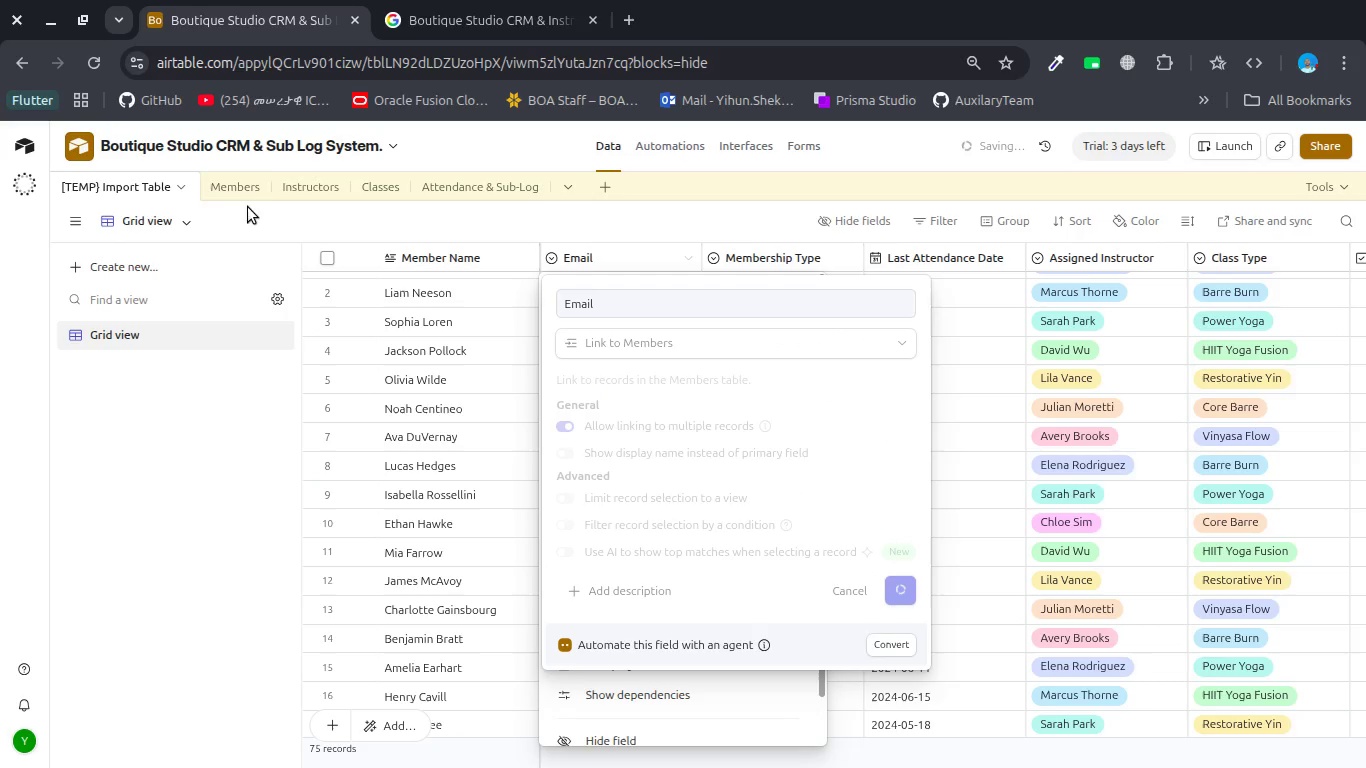 
left_click([430, 324])
 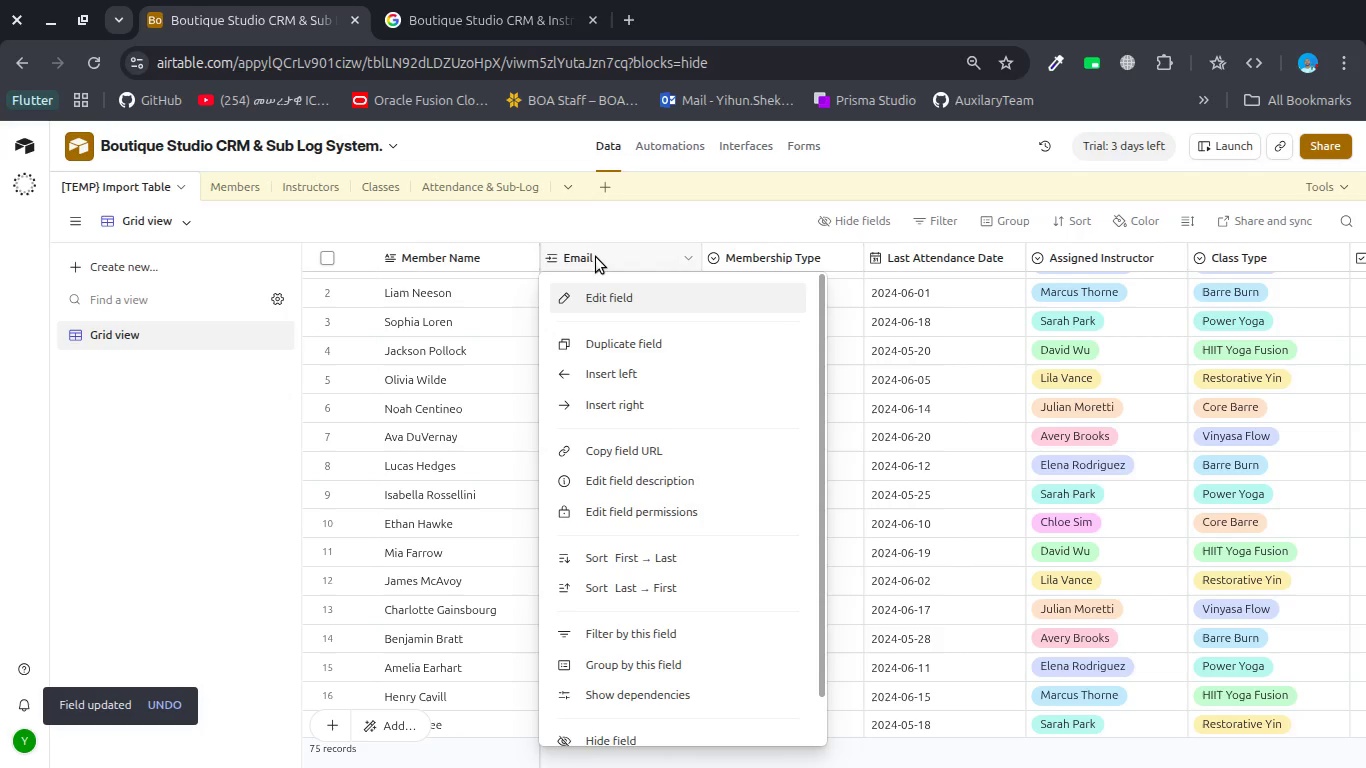 
left_click([618, 228])
 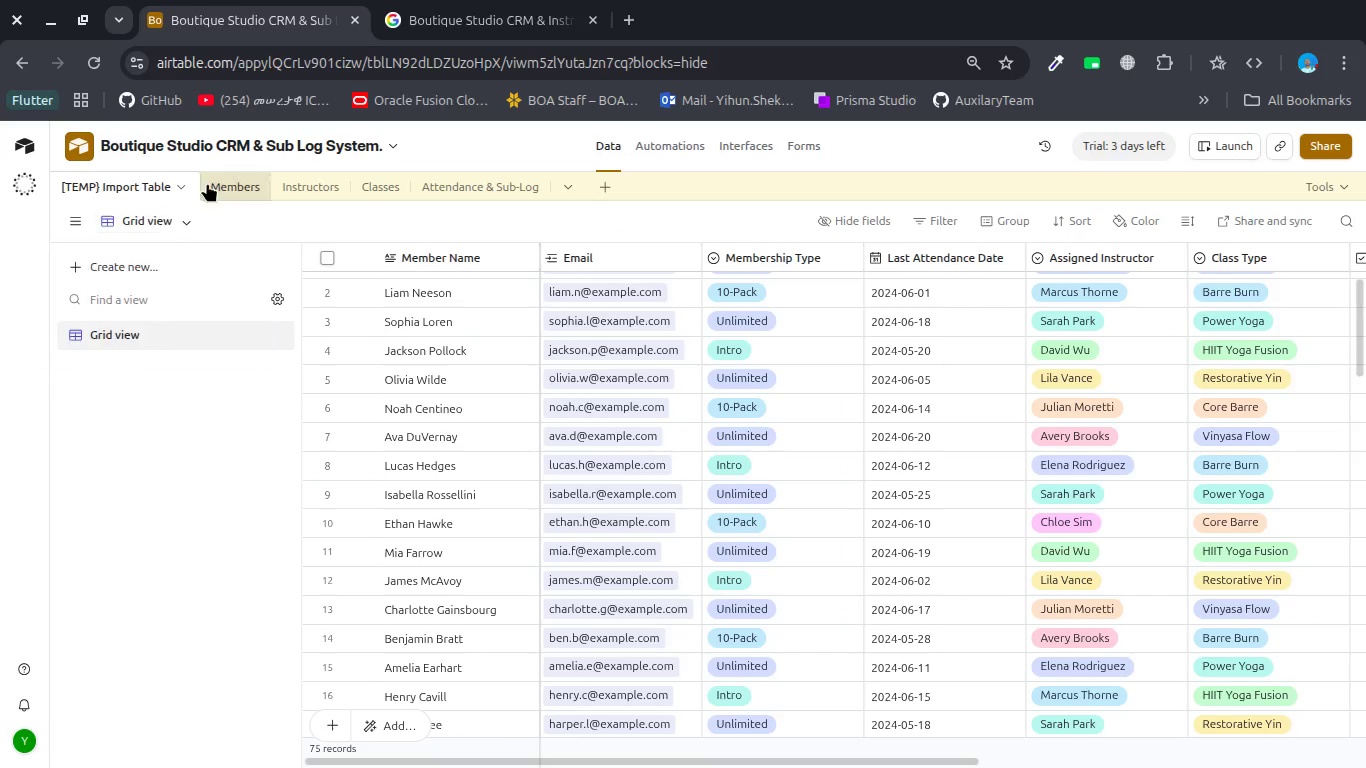 
left_click([216, 178])
 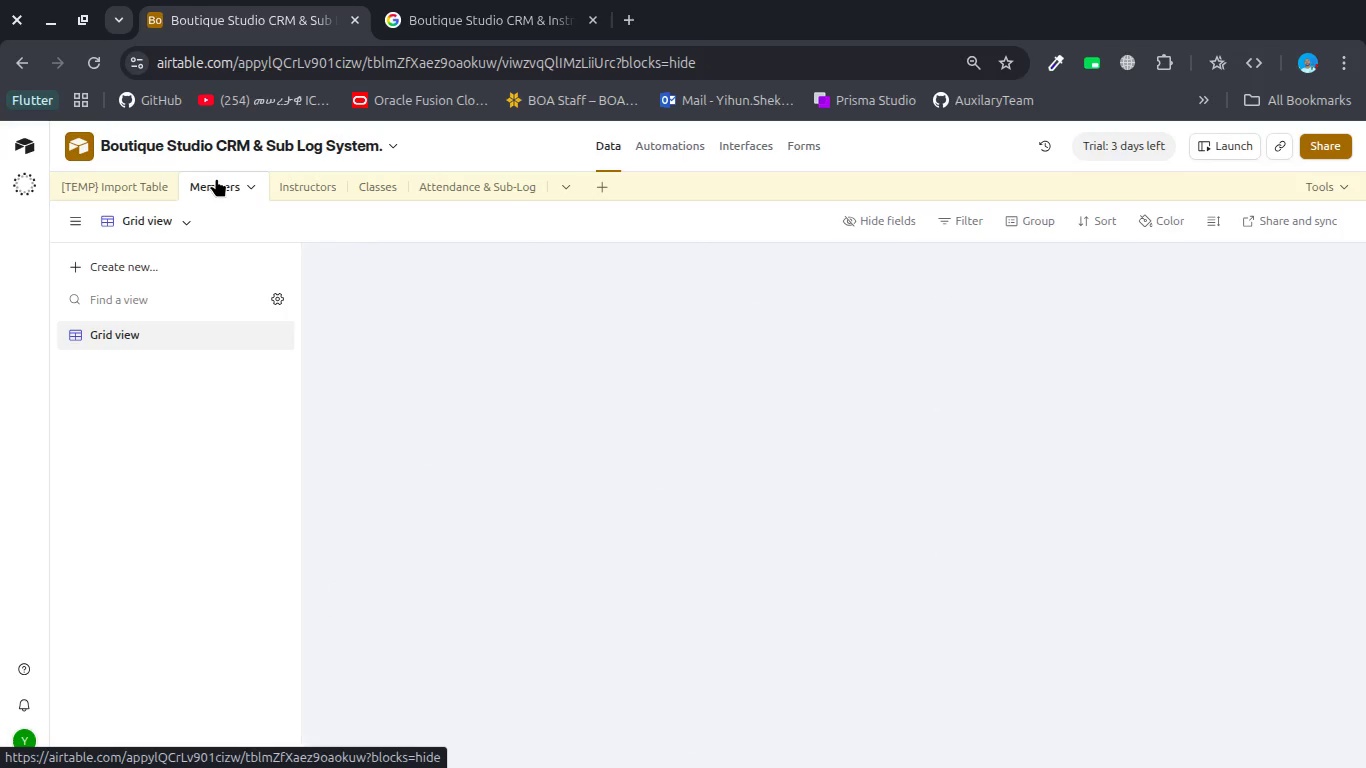 
mouse_move([234, 185])
 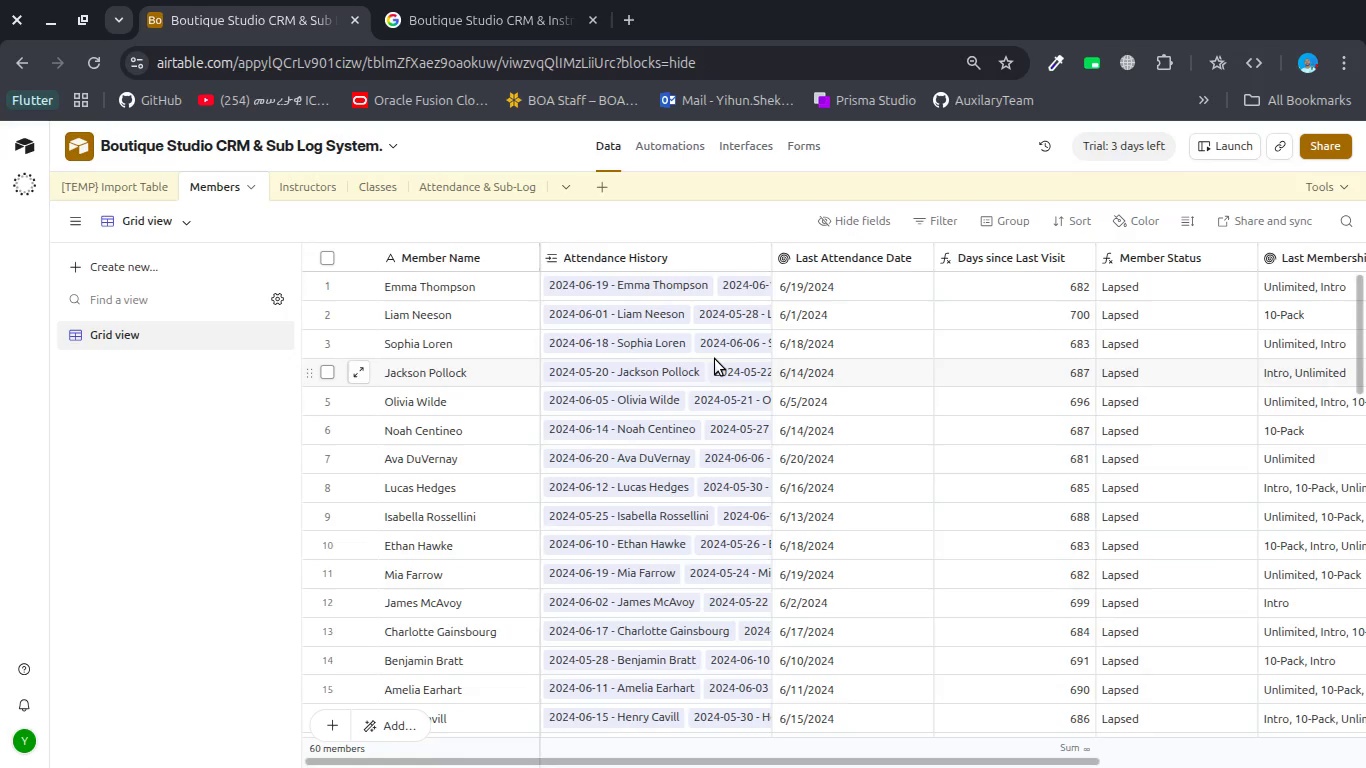 
scroll: coordinate [1149, 332], scroll_direction: down, amount: 15.0
 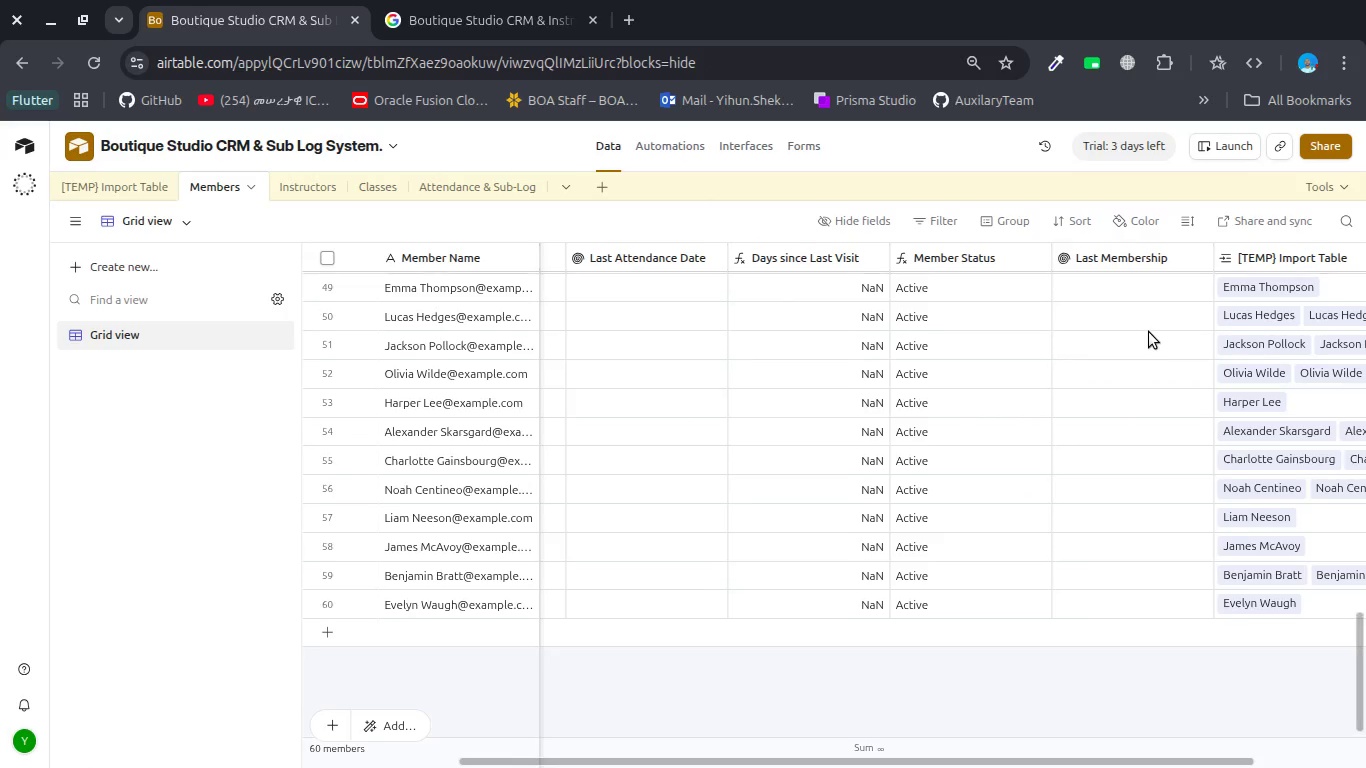 
scroll: coordinate [1149, 332], scroll_direction: up, amount: 2.0
 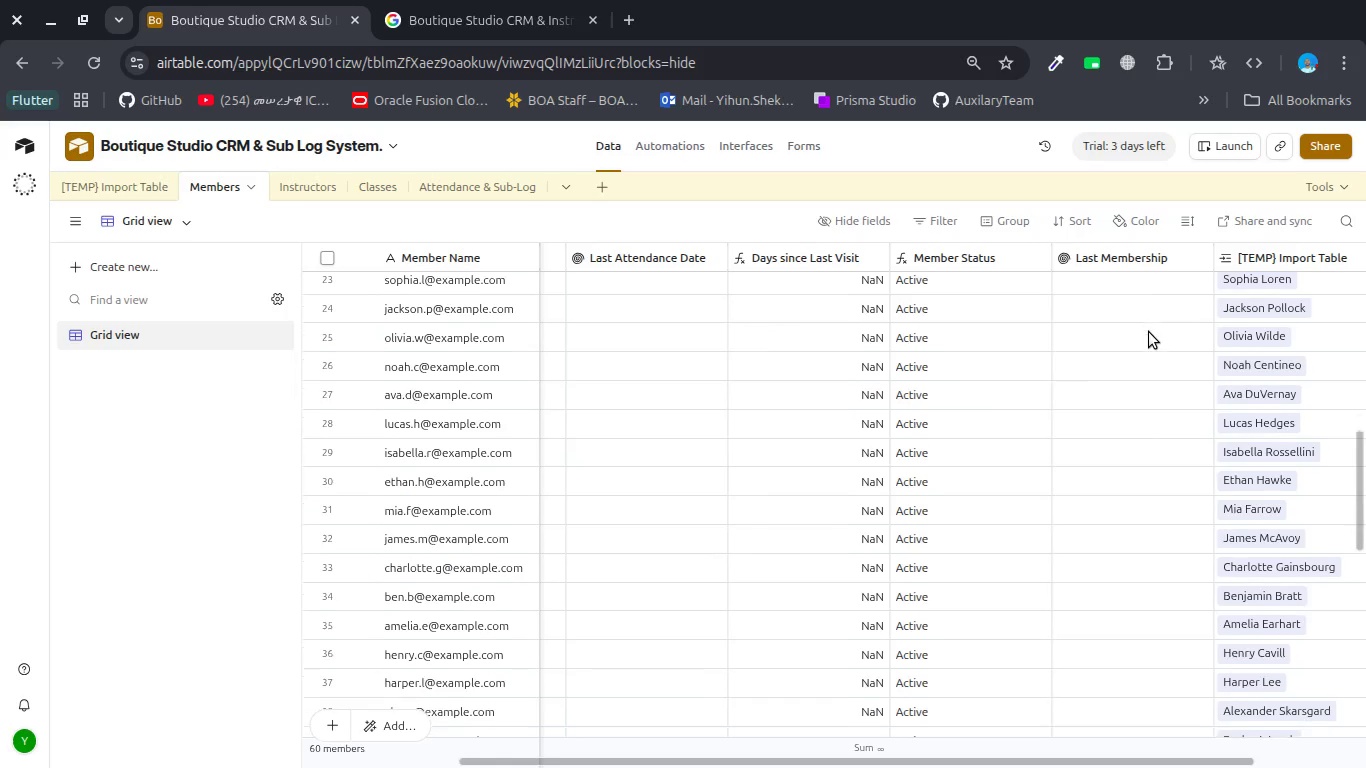 
scroll: coordinate [1149, 332], scroll_direction: down, amount: 6.0
 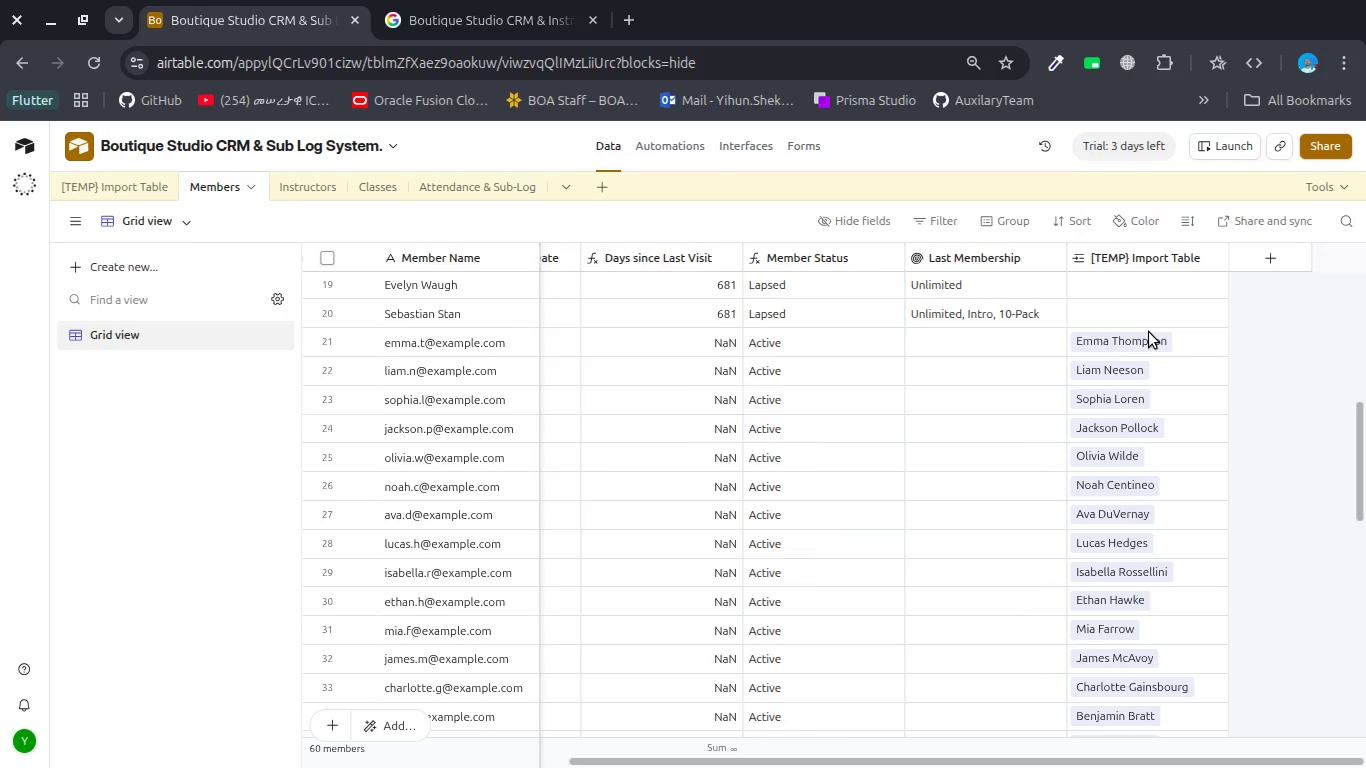 
scroll: coordinate [1149, 332], scroll_direction: up, amount: 3.0
 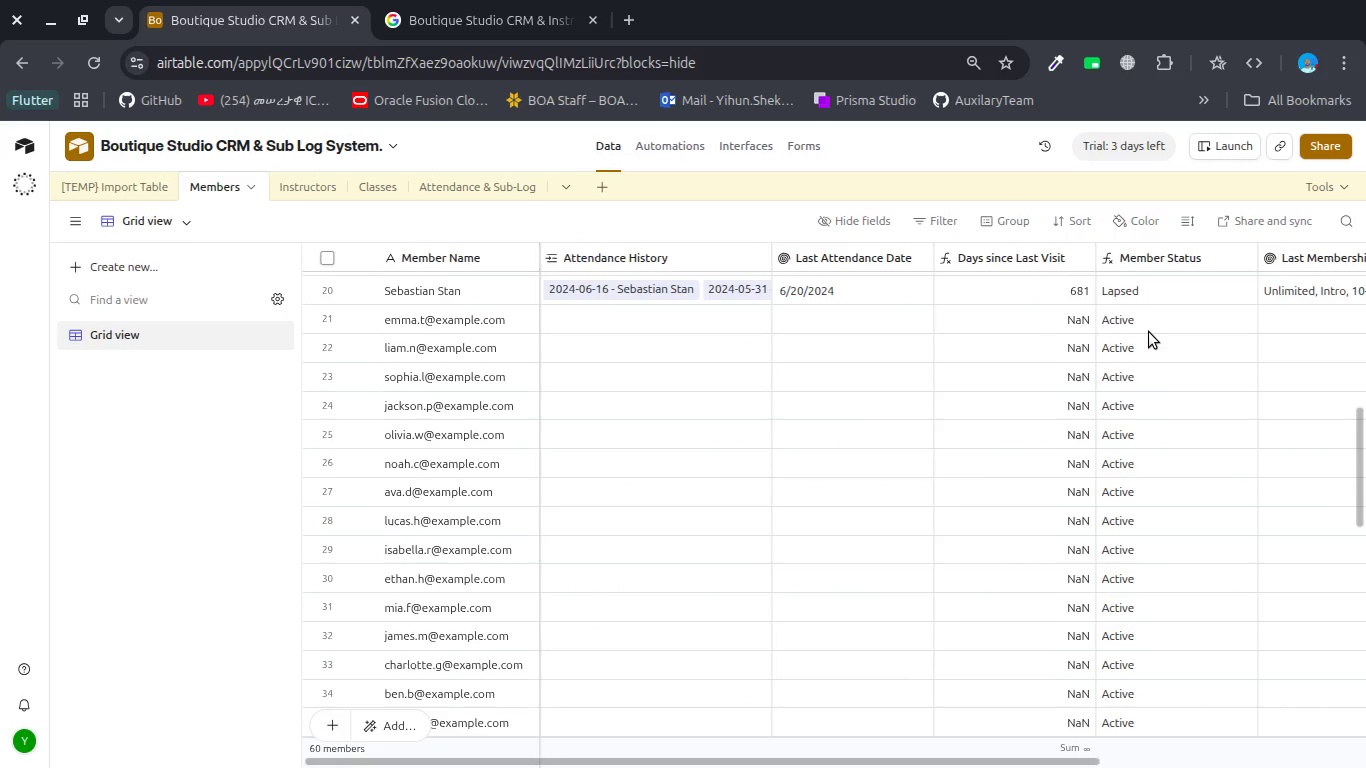 
scroll: coordinate [1149, 332], scroll_direction: down, amount: 1.0
 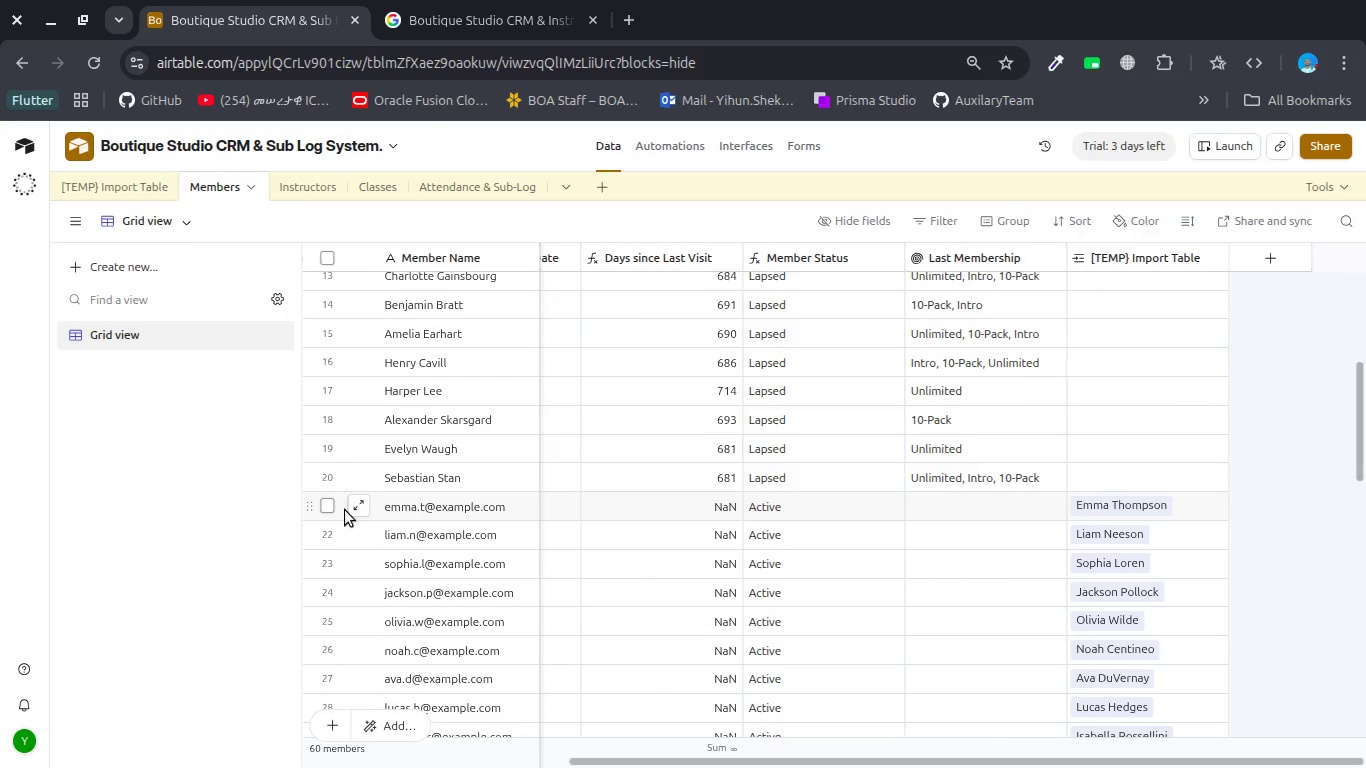 
left_click([340, 508])
 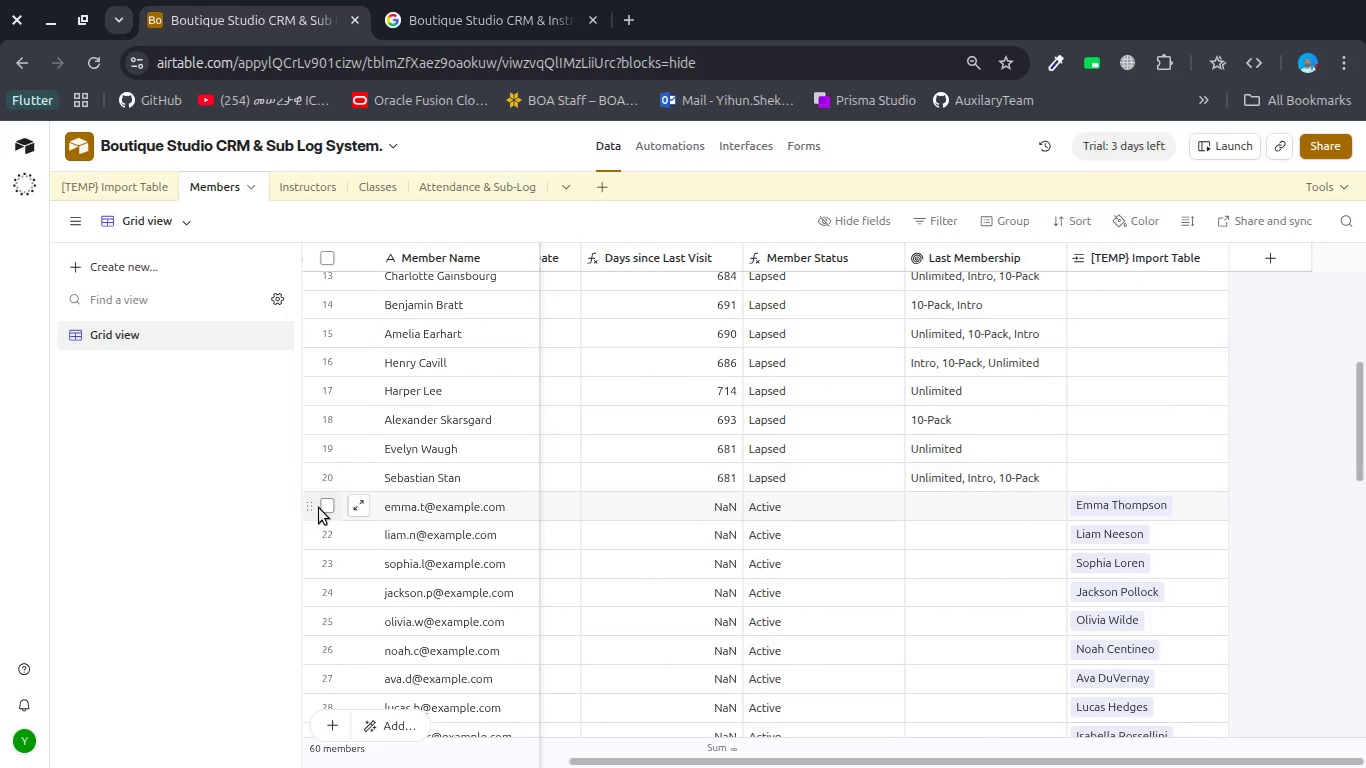 
left_click([325, 507])
 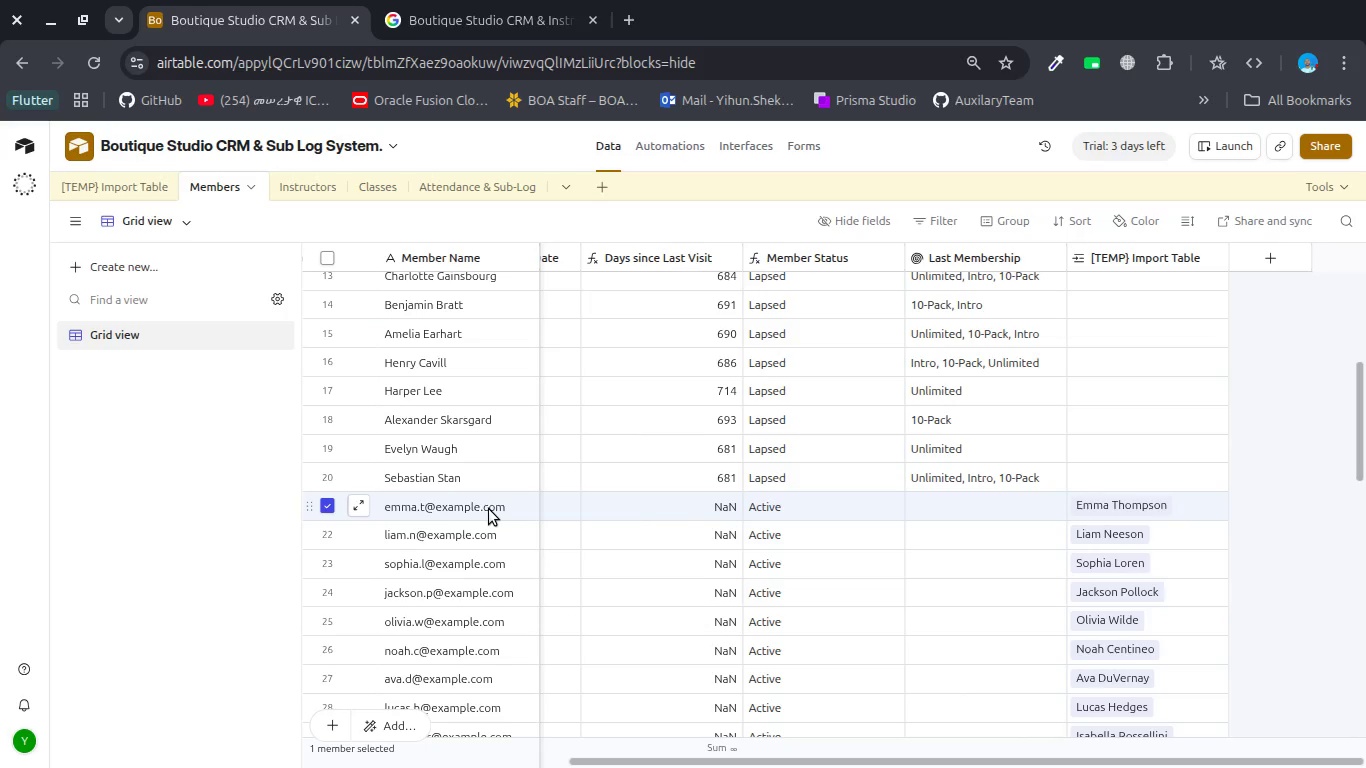 
scroll: coordinate [489, 509], scroll_direction: up, amount: 14.0
 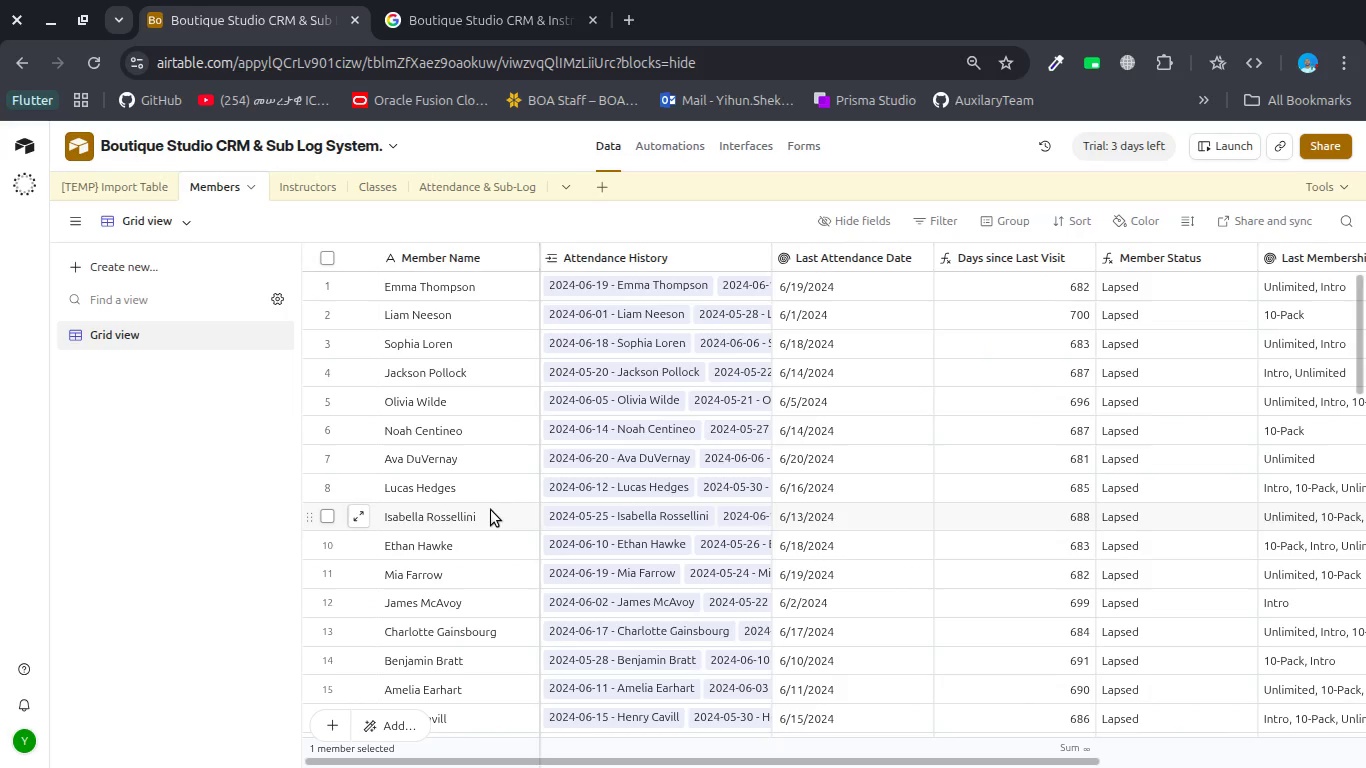 
scroll: coordinate [491, 510], scroll_direction: down, amount: 3.0
 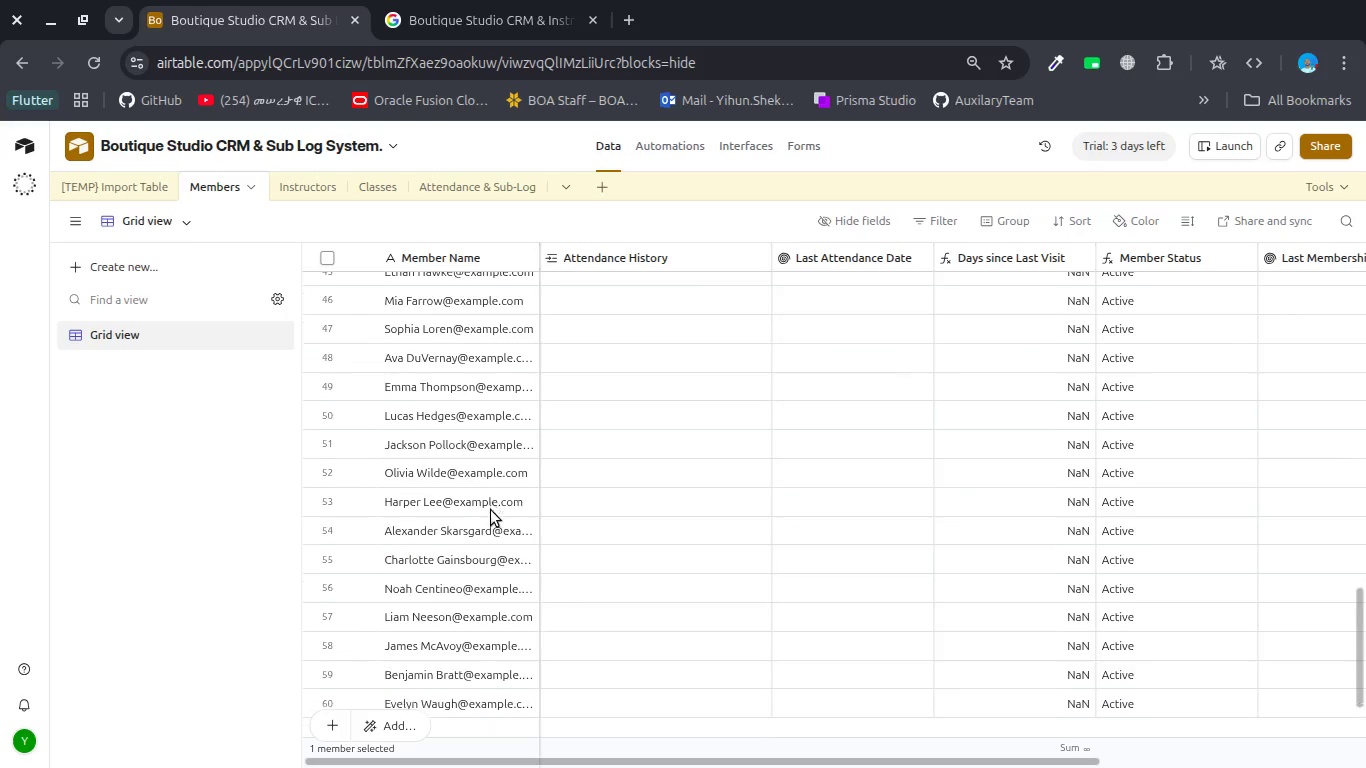 
scroll: coordinate [491, 510], scroll_direction: up, amount: 6.0
 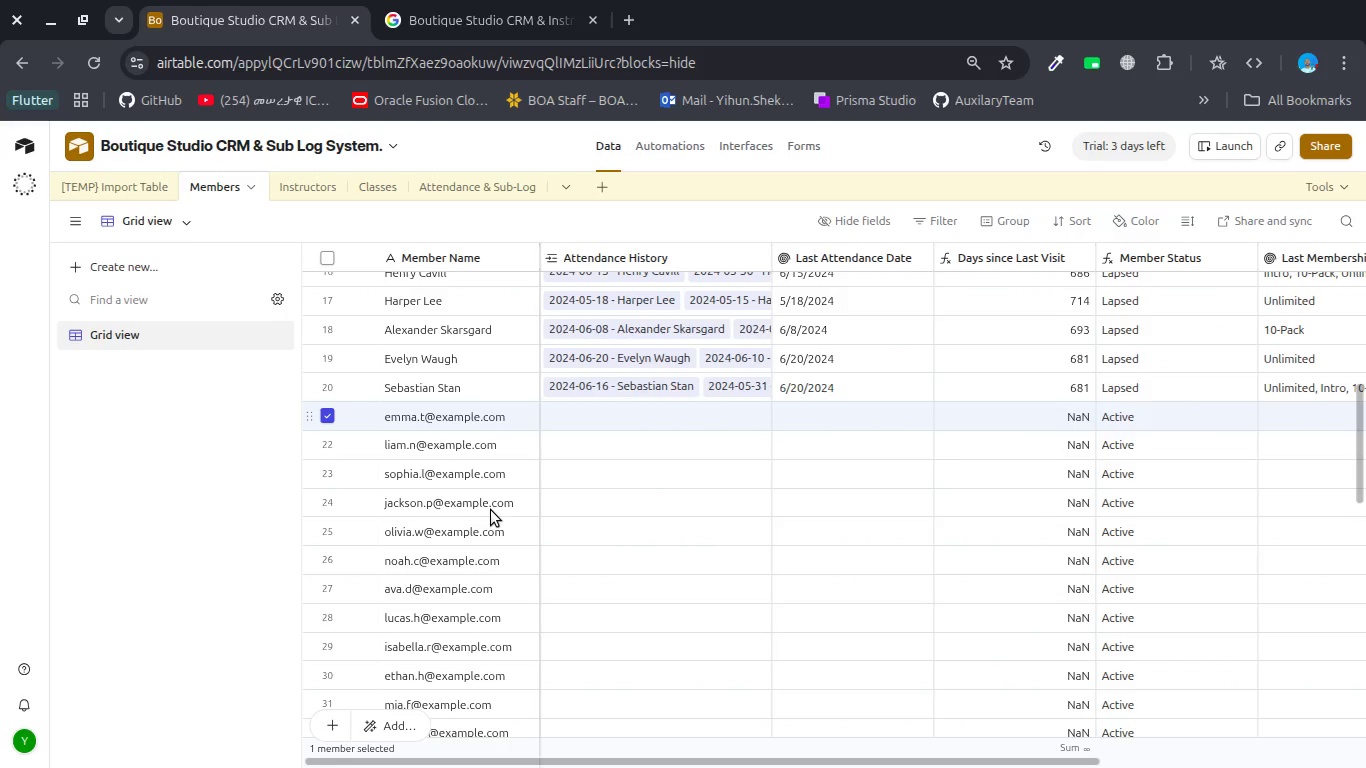 
scroll: coordinate [491, 510], scroll_direction: down, amount: 3.0
 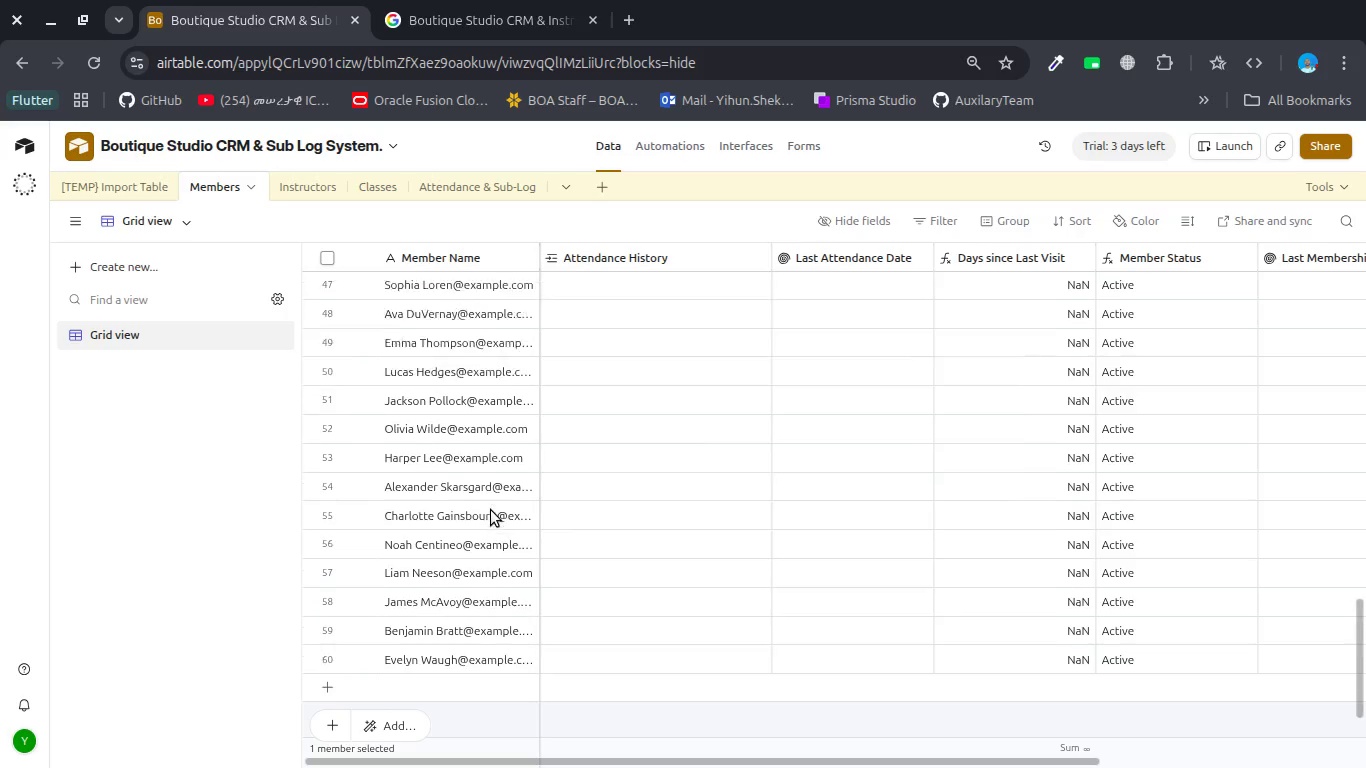 
scroll: coordinate [491, 510], scroll_direction: up, amount: 11.0
 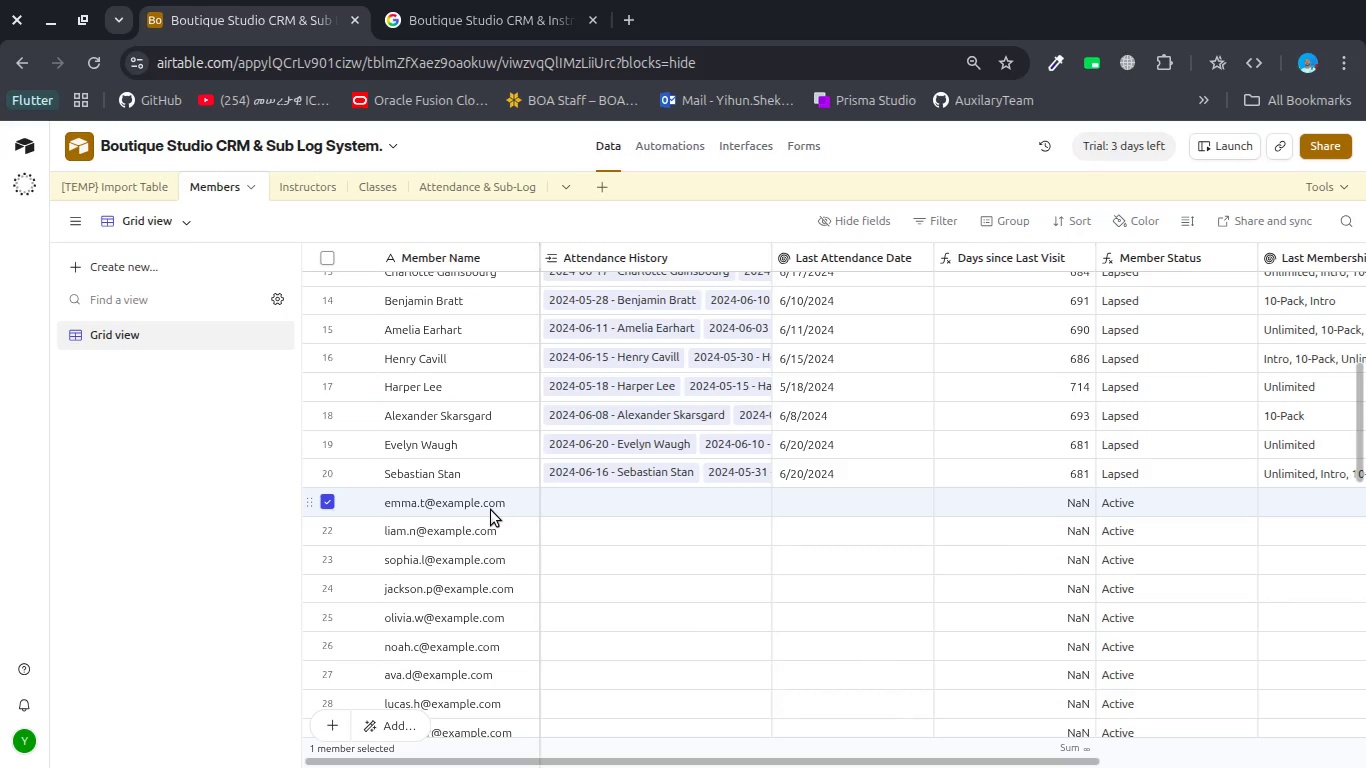 
scroll: coordinate [491, 510], scroll_direction: down, amount: 4.0
 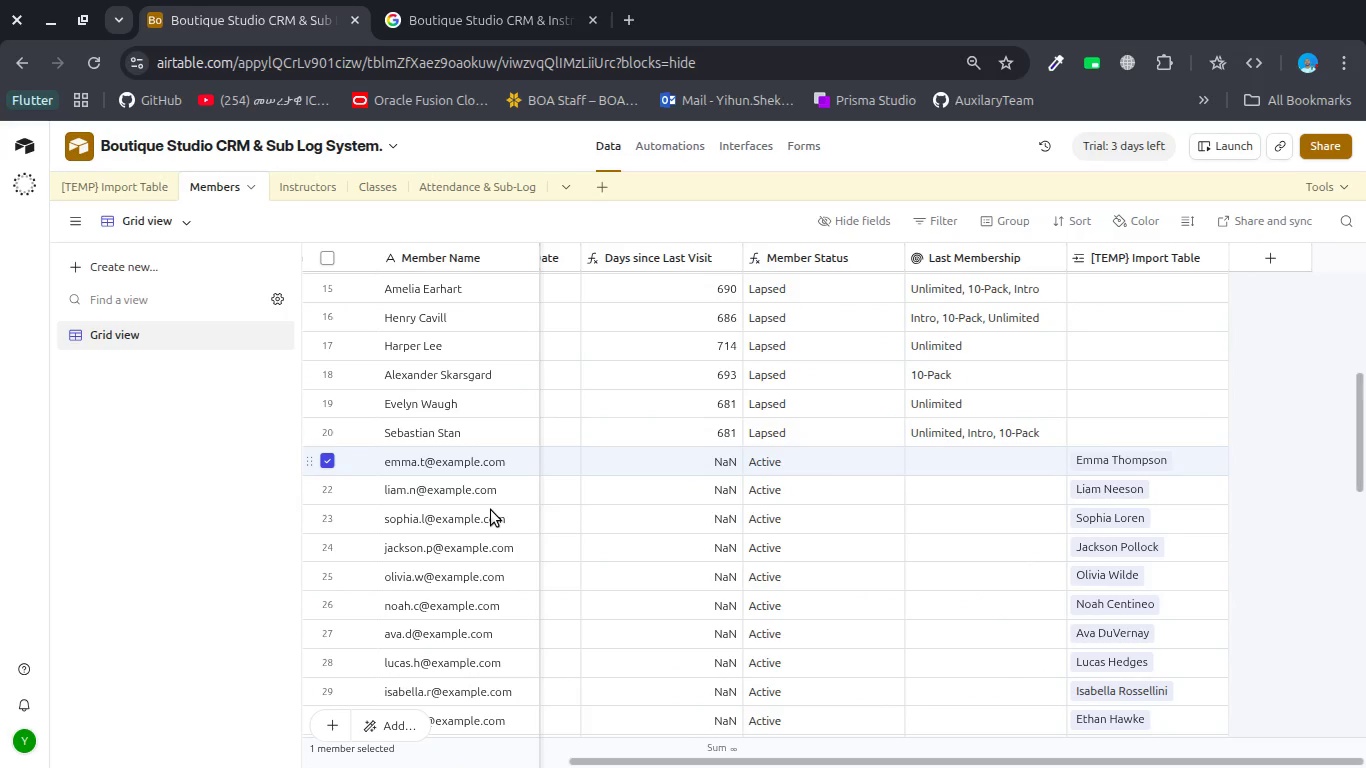 
scroll: coordinate [491, 510], scroll_direction: up, amount: 2.0
 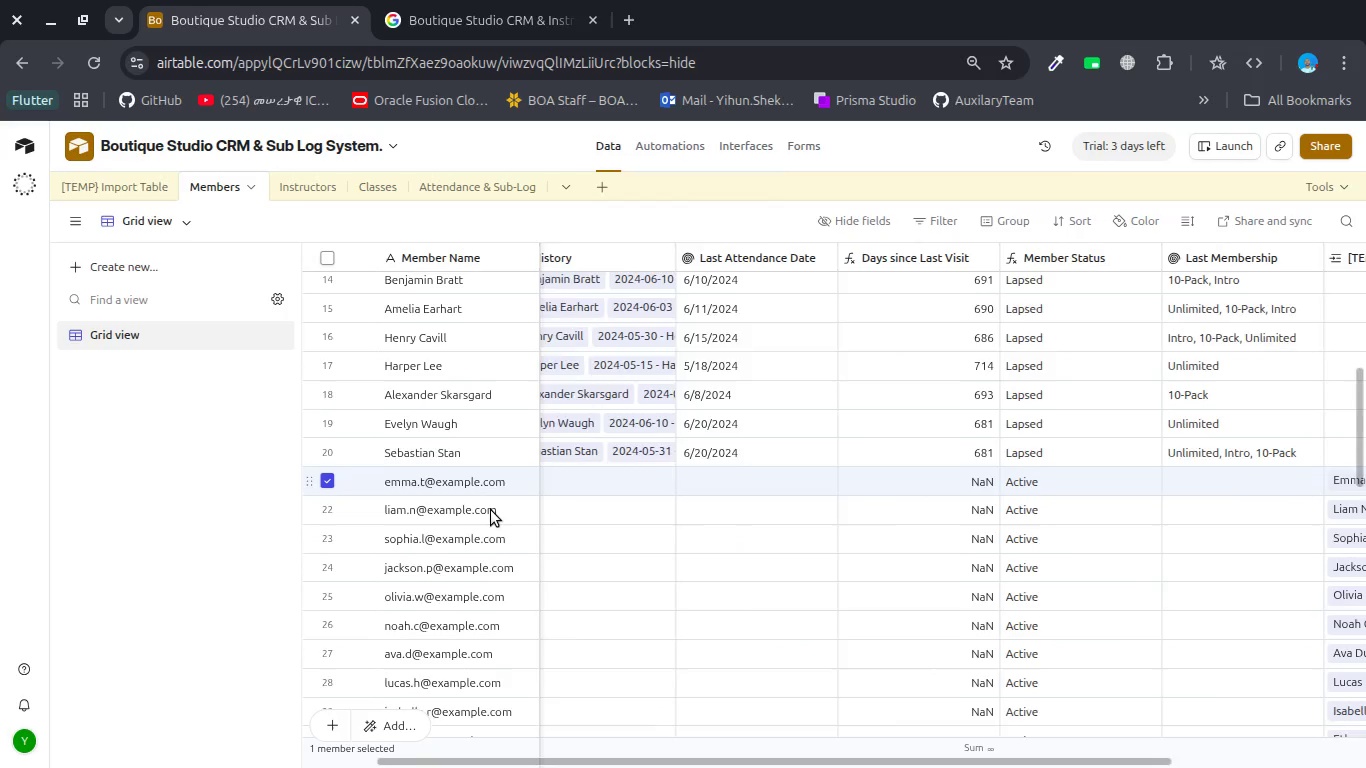 
scroll: coordinate [949, 515], scroll_direction: down, amount: 9.0
 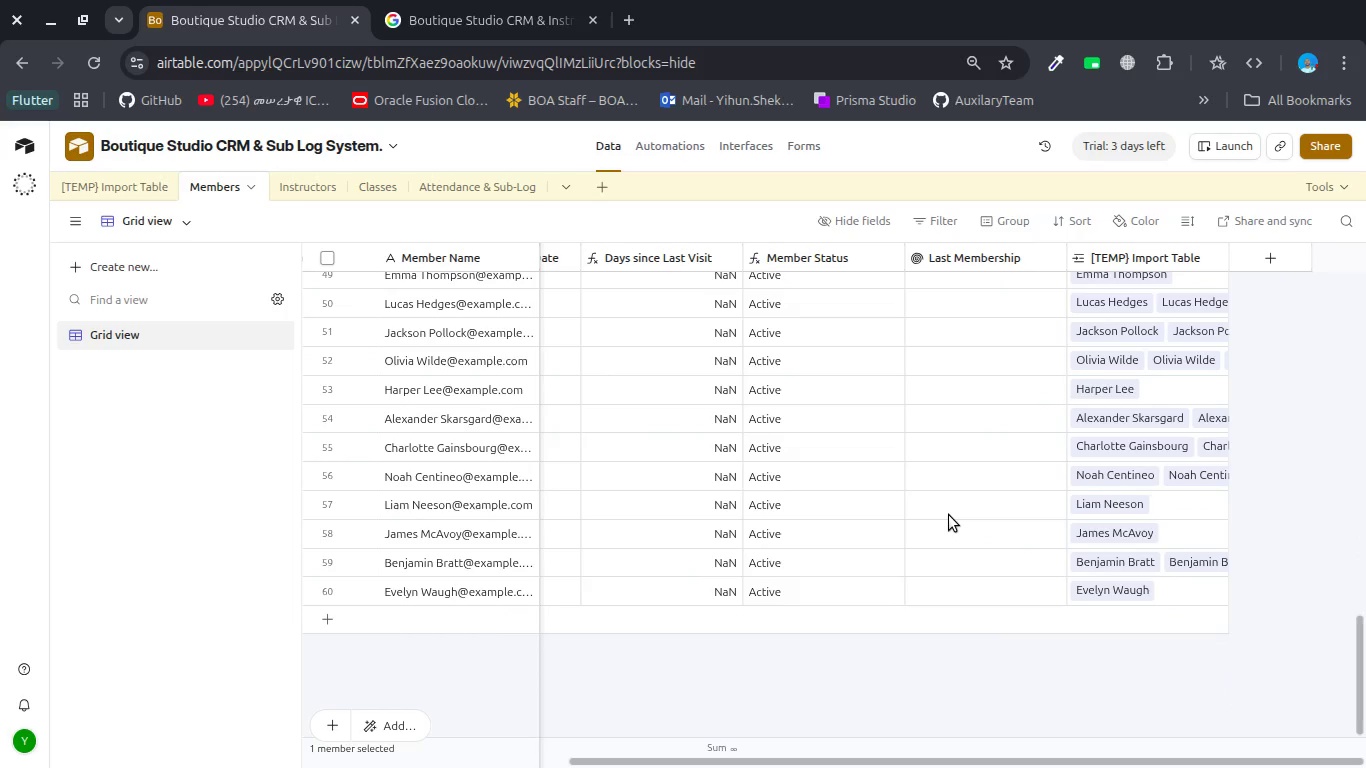 
wait(6.82)
 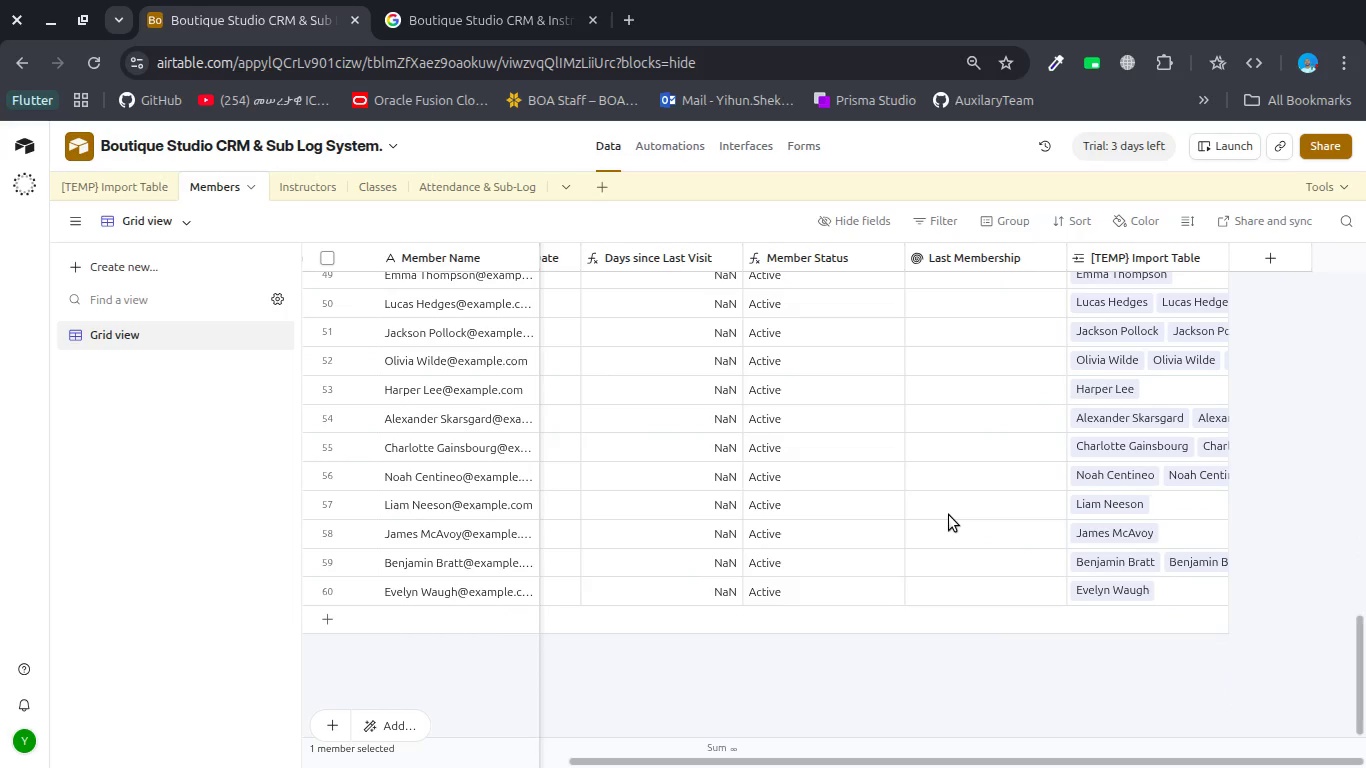 
left_click([1176, 655])
 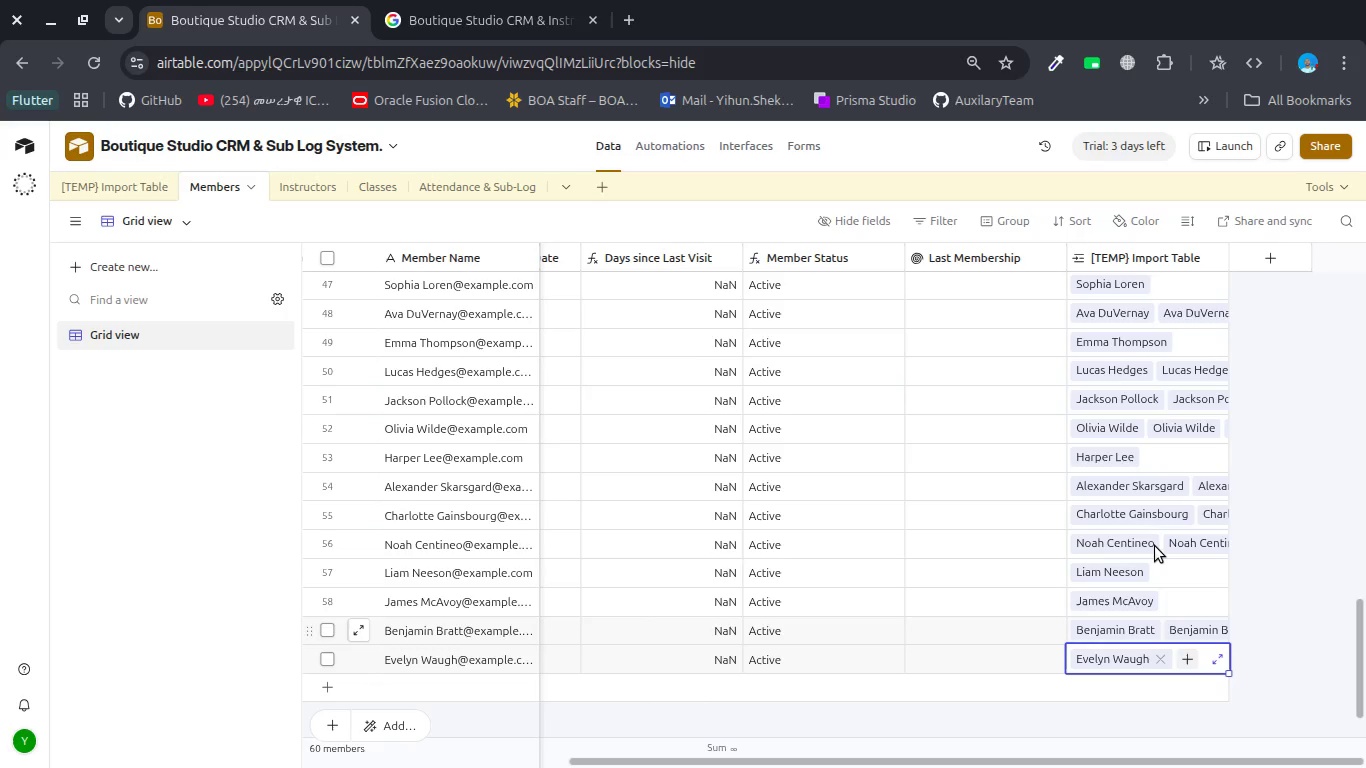 
hold_key(key=ShiftLeft, duration=1.91)
 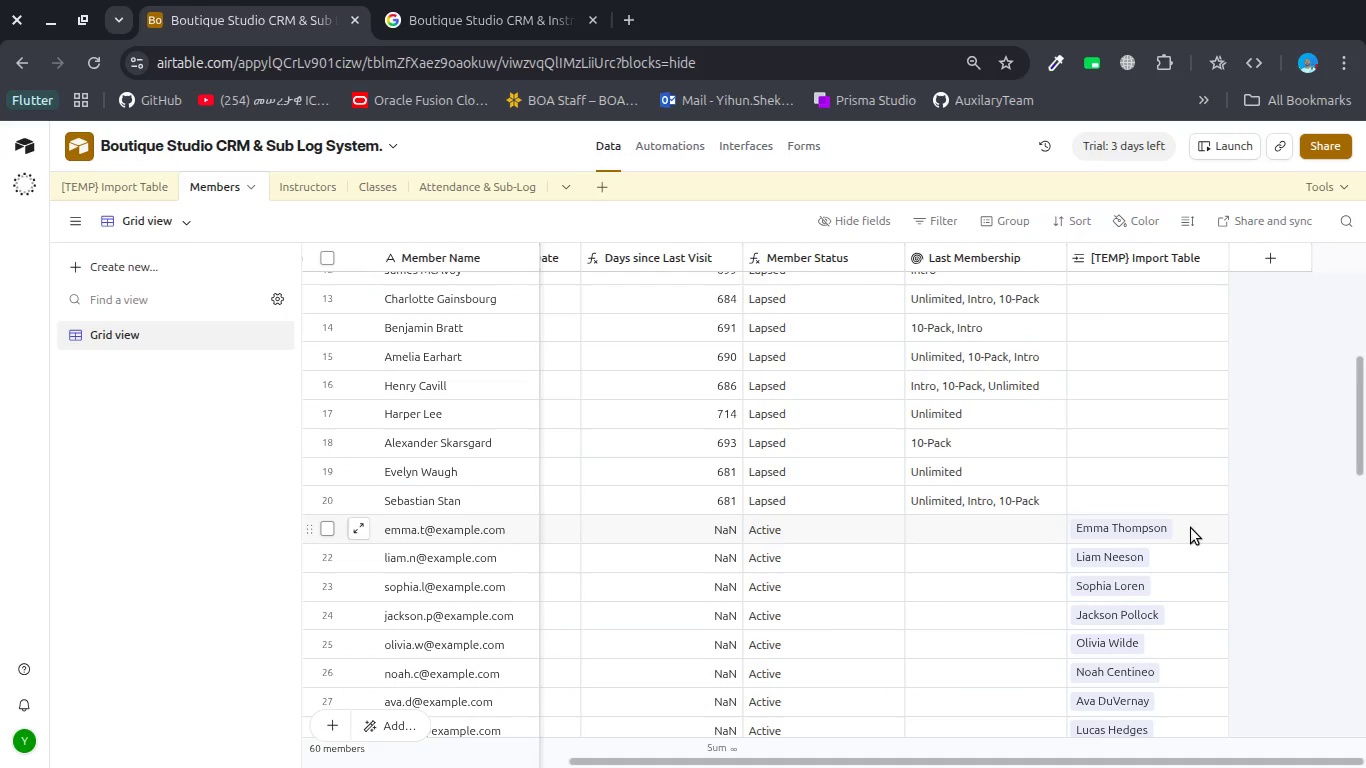 
scroll: coordinate [1155, 546], scroll_direction: up, amount: 8.0
 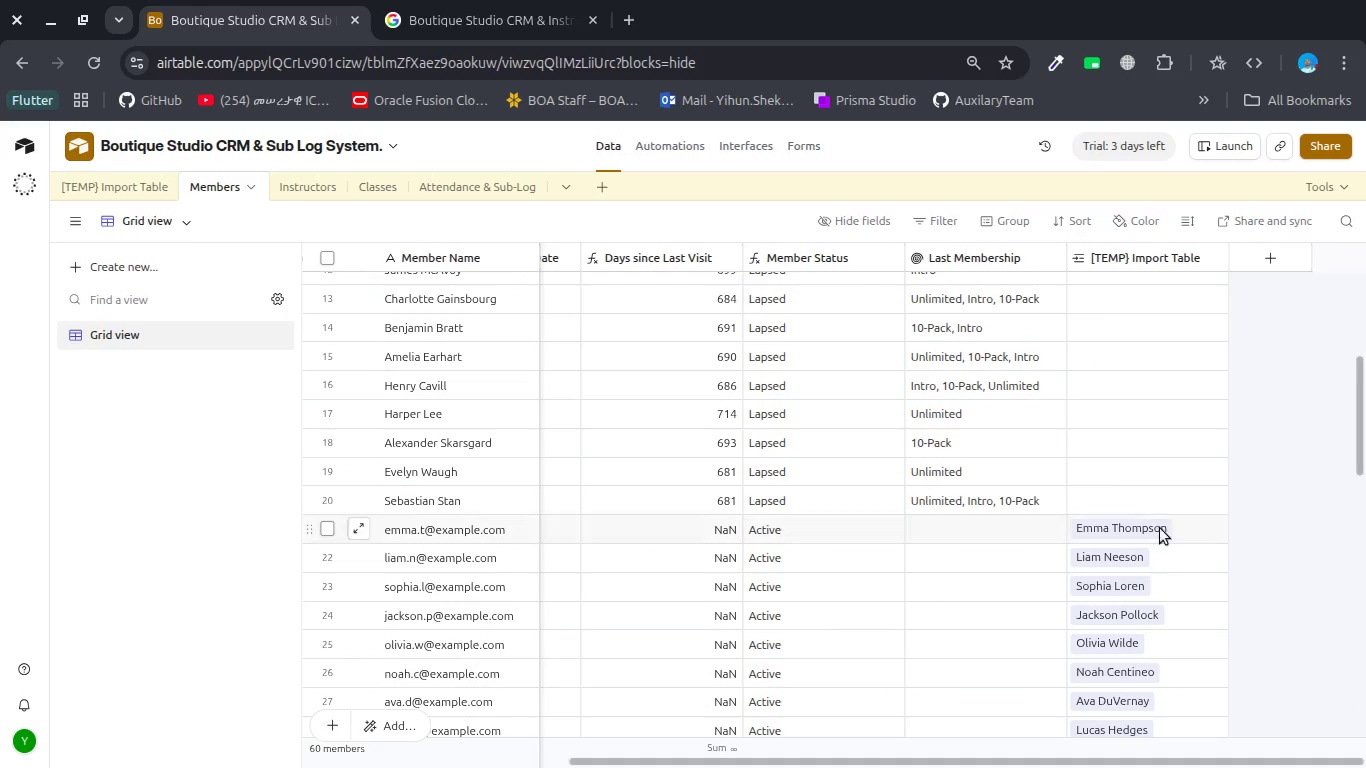 
hold_key(key=ShiftLeft, duration=1.52)
left_click([1191, 528])
 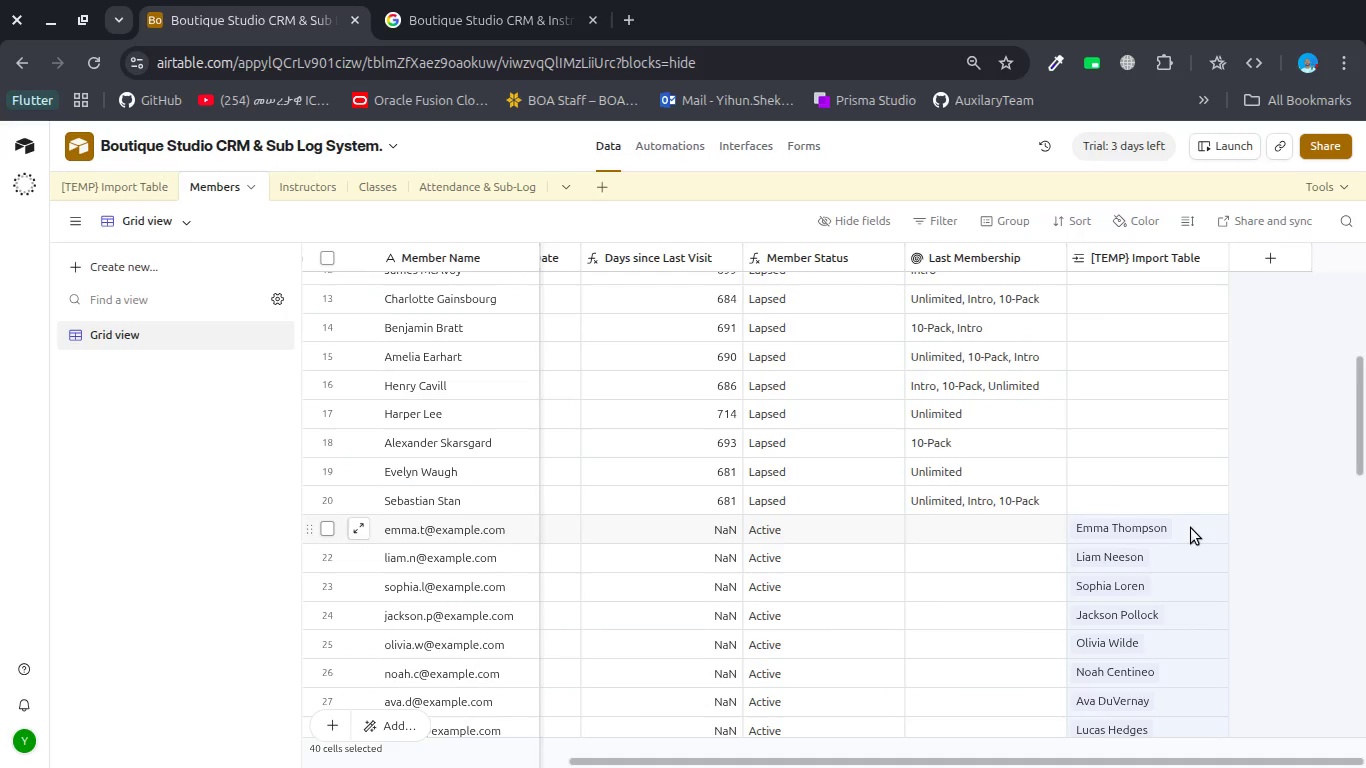 
key(Control+C)
 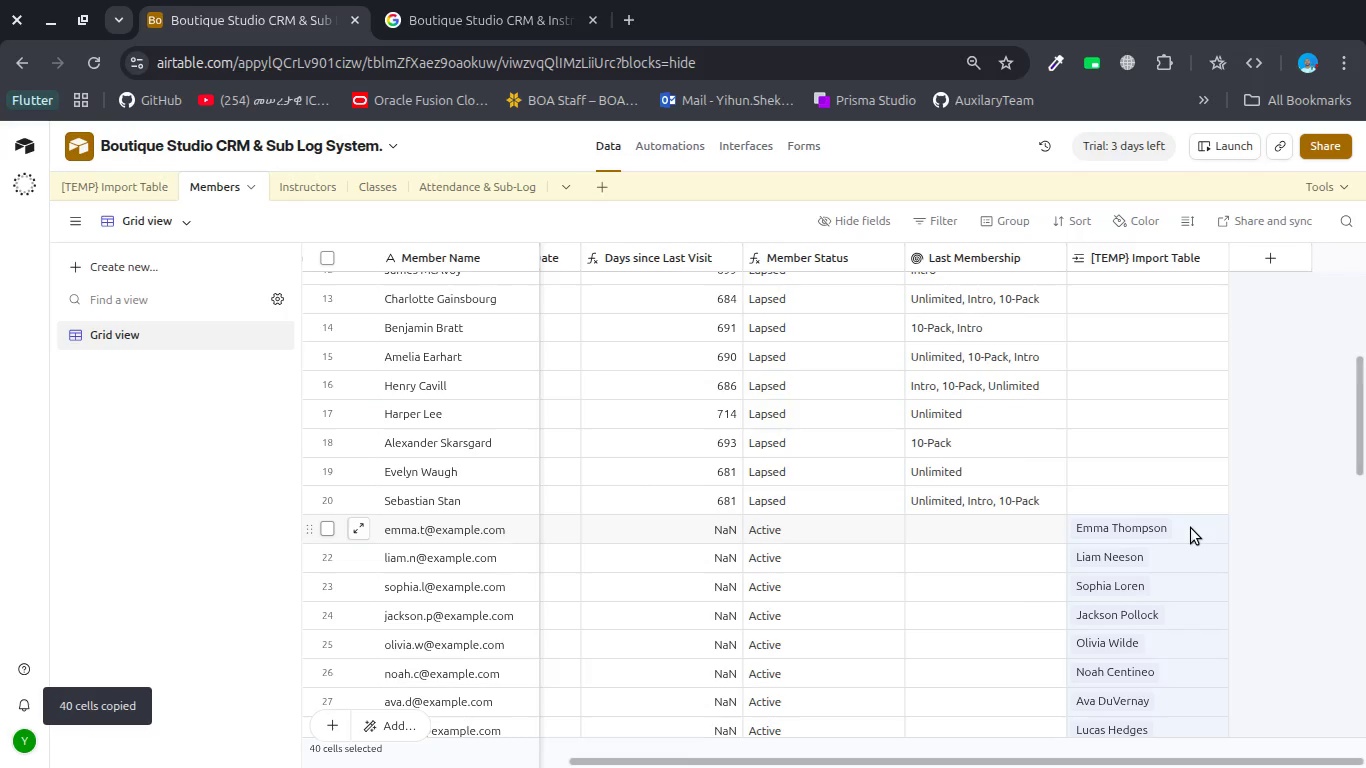 
scroll: coordinate [1191, 528], scroll_direction: up, amount: 2.0
 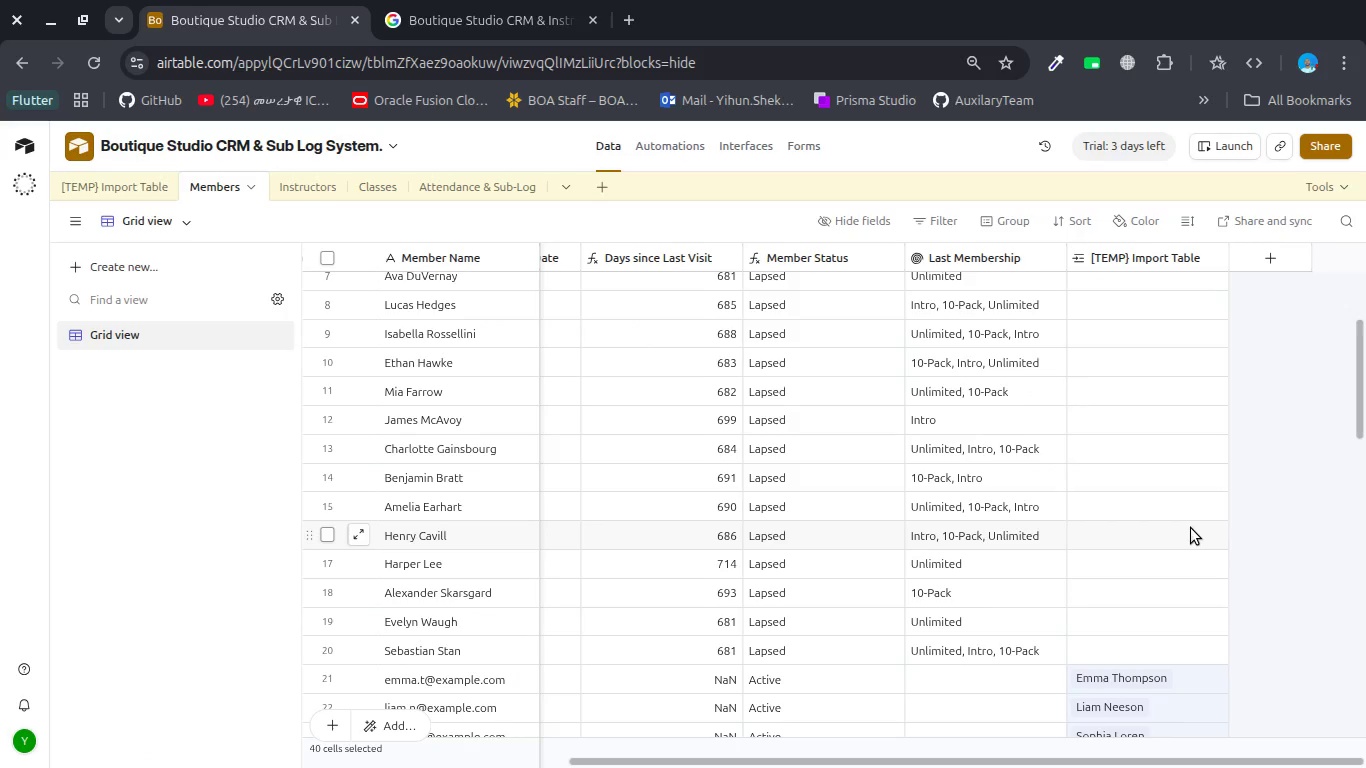 
scroll: coordinate [1191, 528], scroll_direction: down, amount: 2.0
 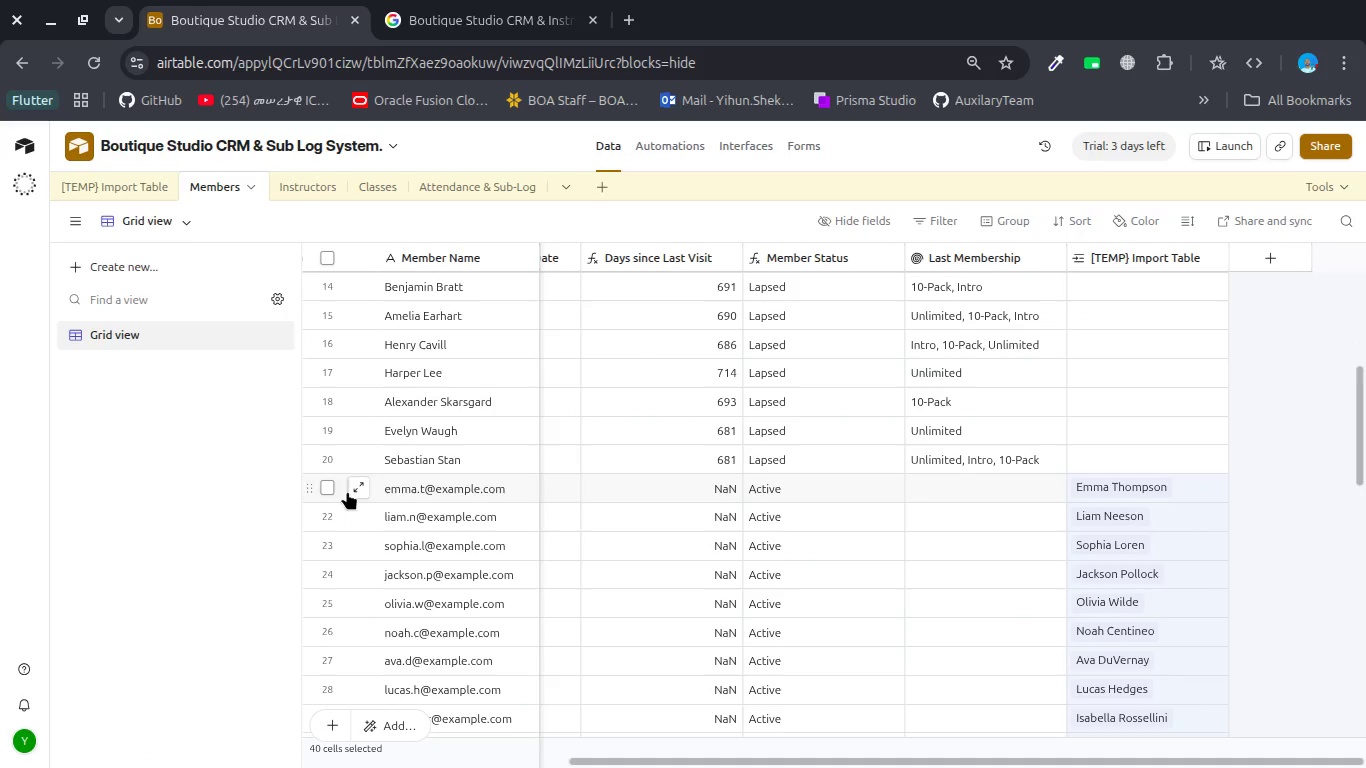 
left_click([327, 488])
 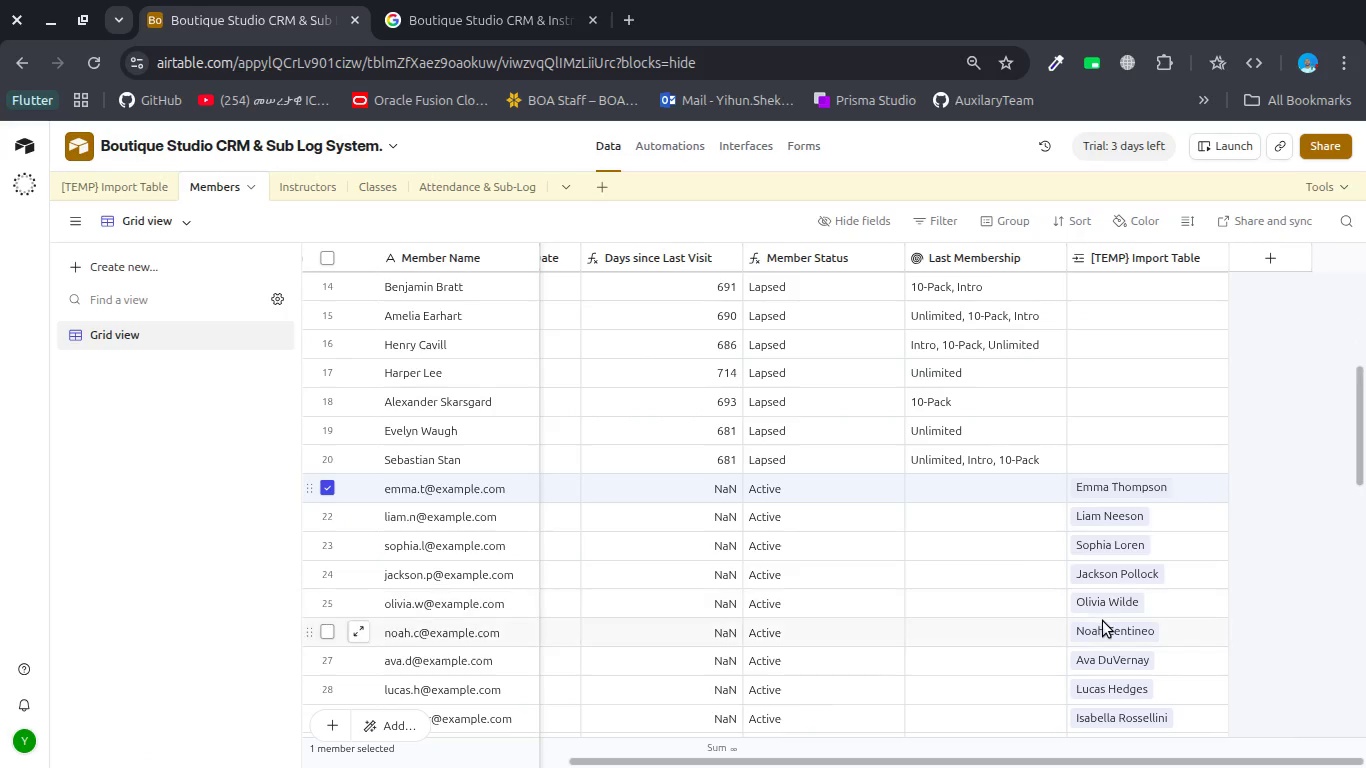 
scroll: coordinate [1103, 621], scroll_direction: down, amount: 9.0
 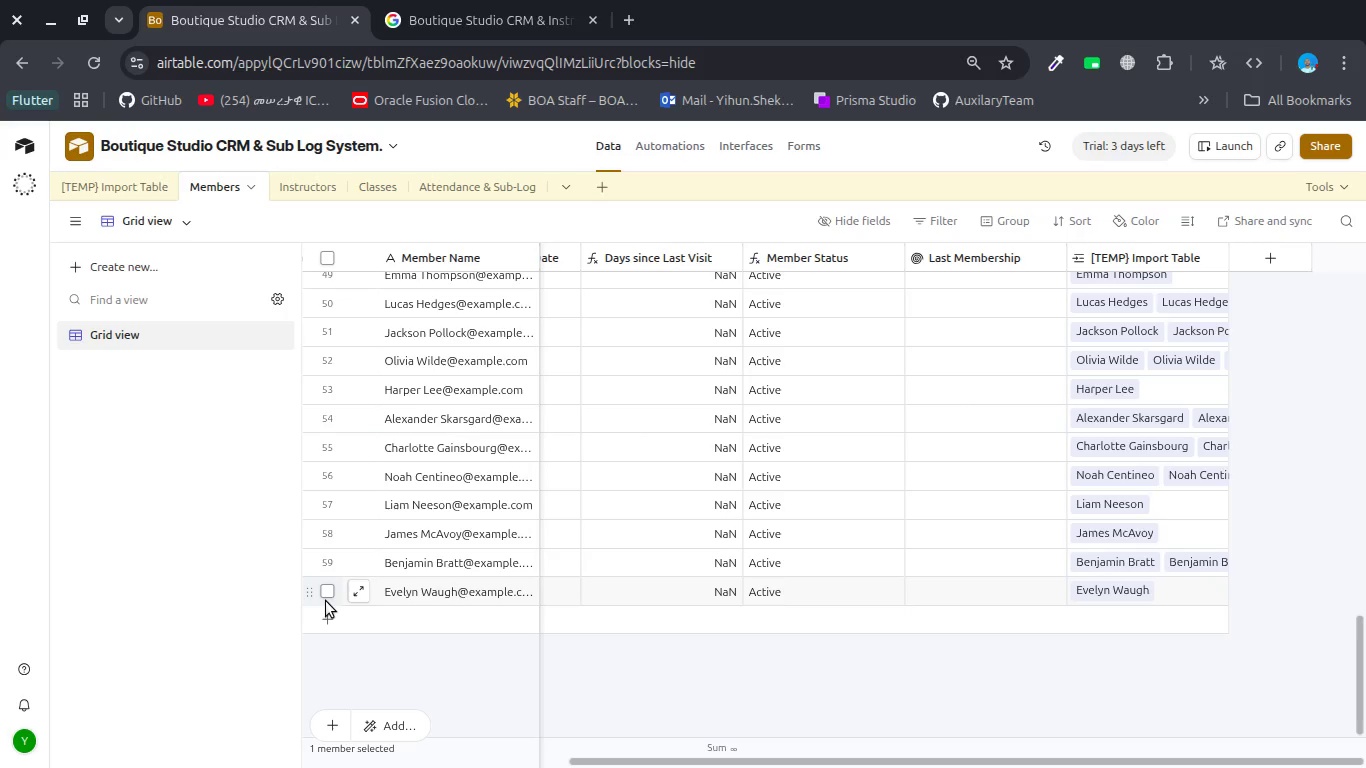 
hold_key(key=ShiftLeft, duration=1.43)
left_click([324, 590])
 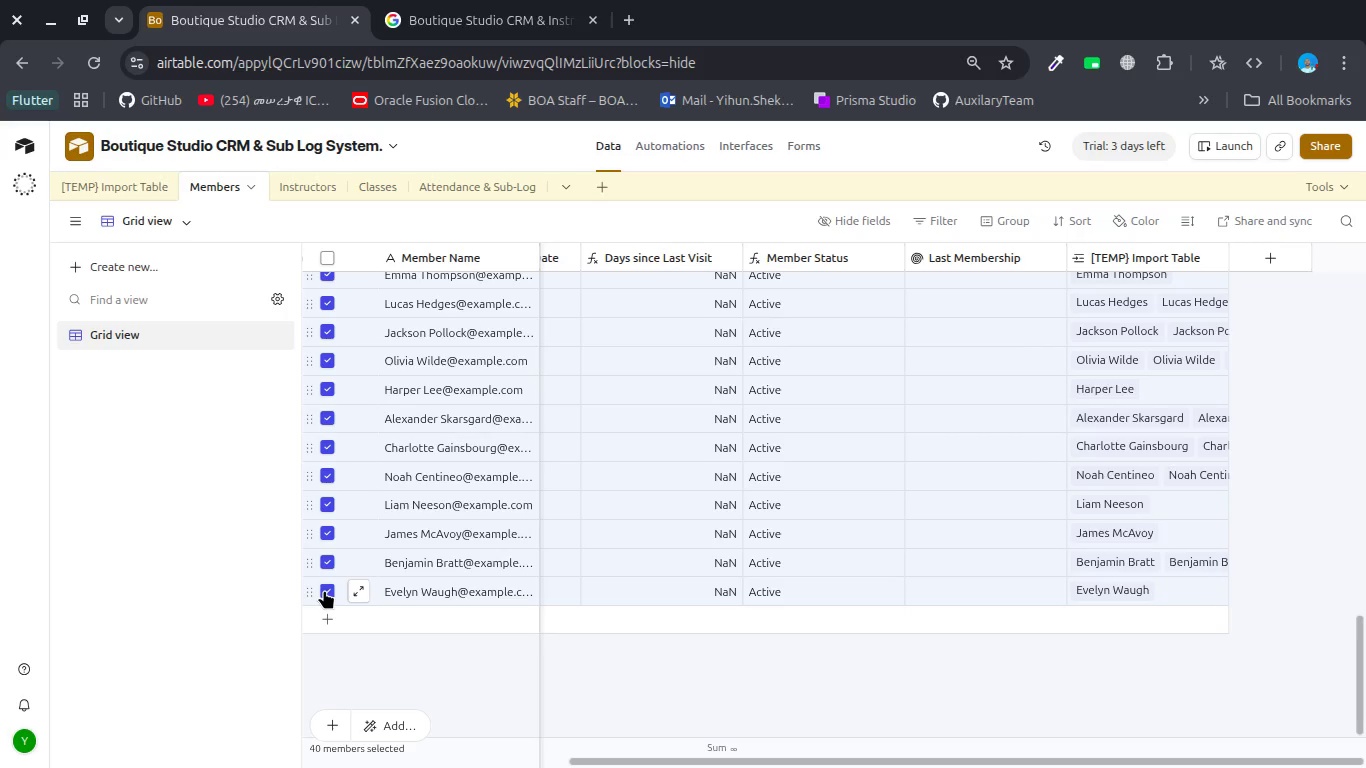 
right_click([324, 590])
 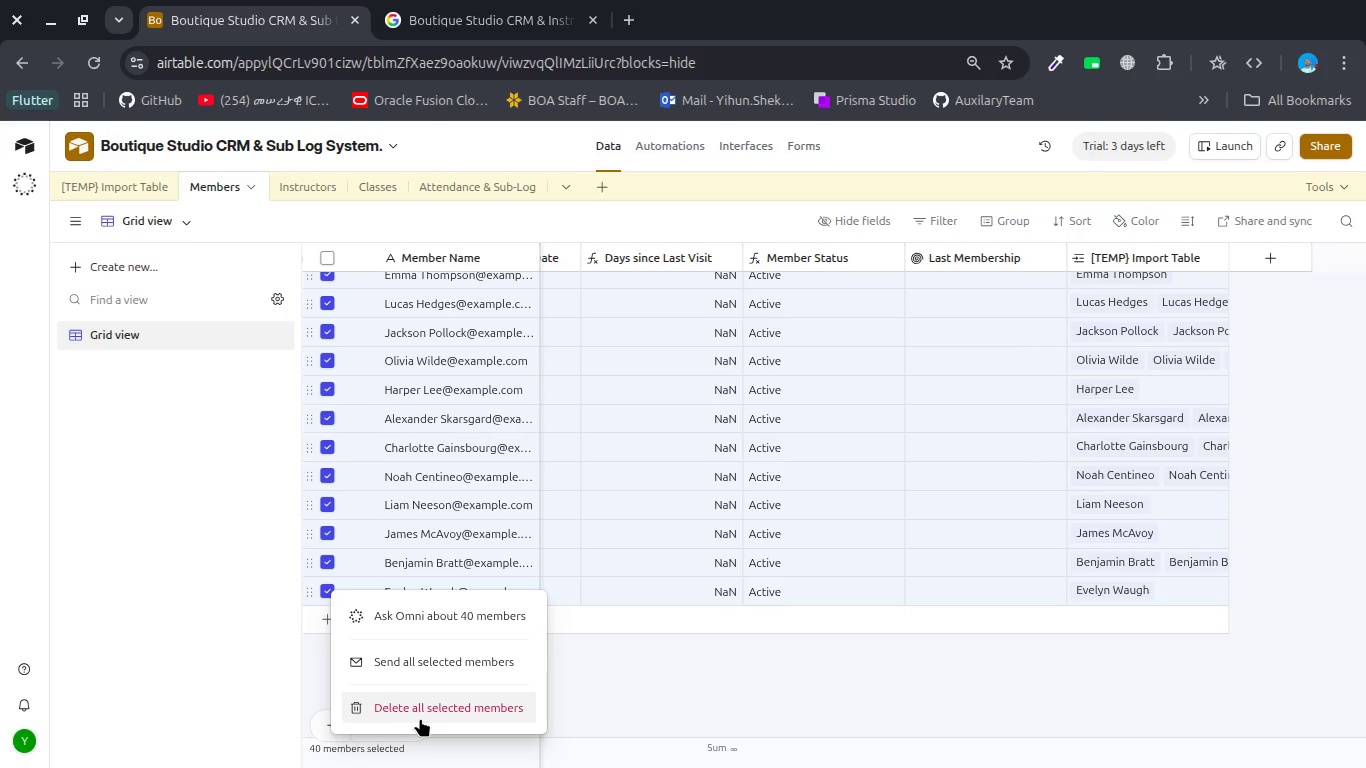 
left_click([433, 710])
 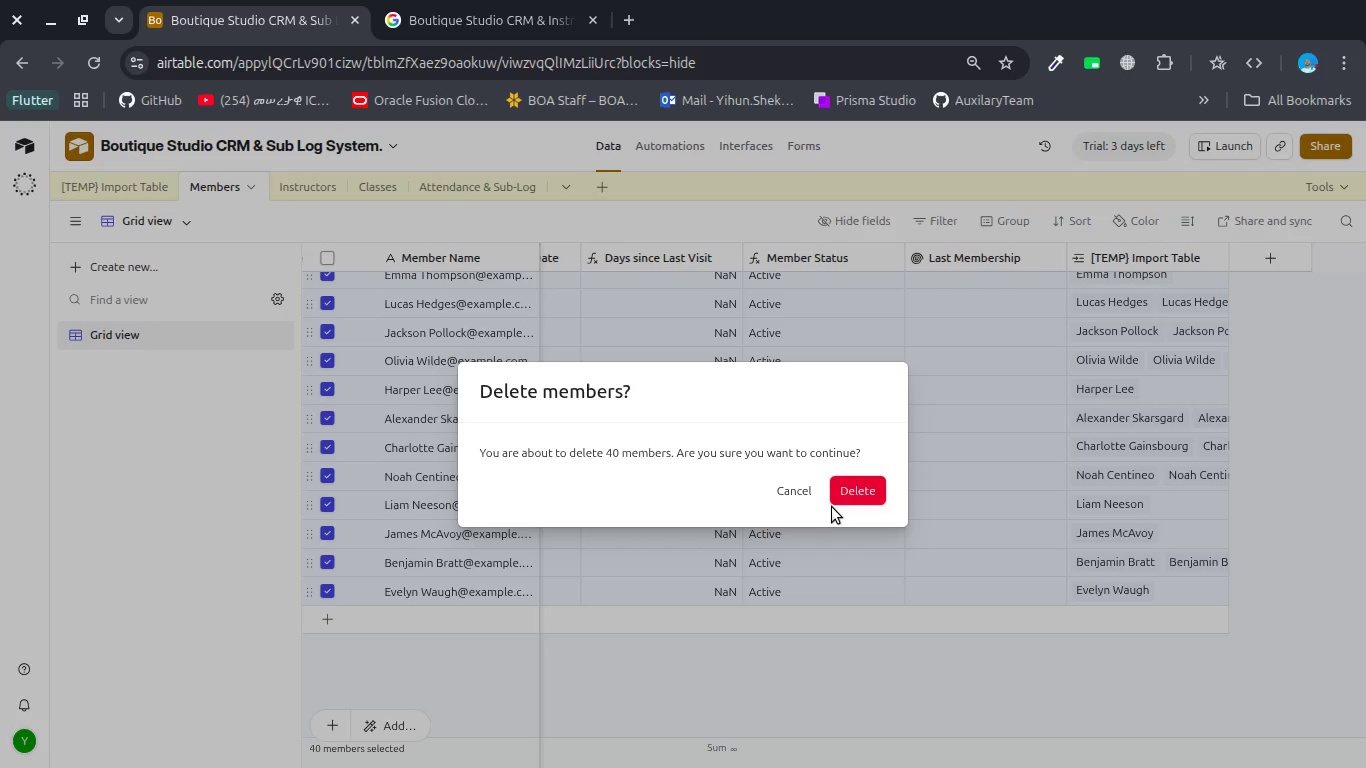 
left_click([855, 491])
 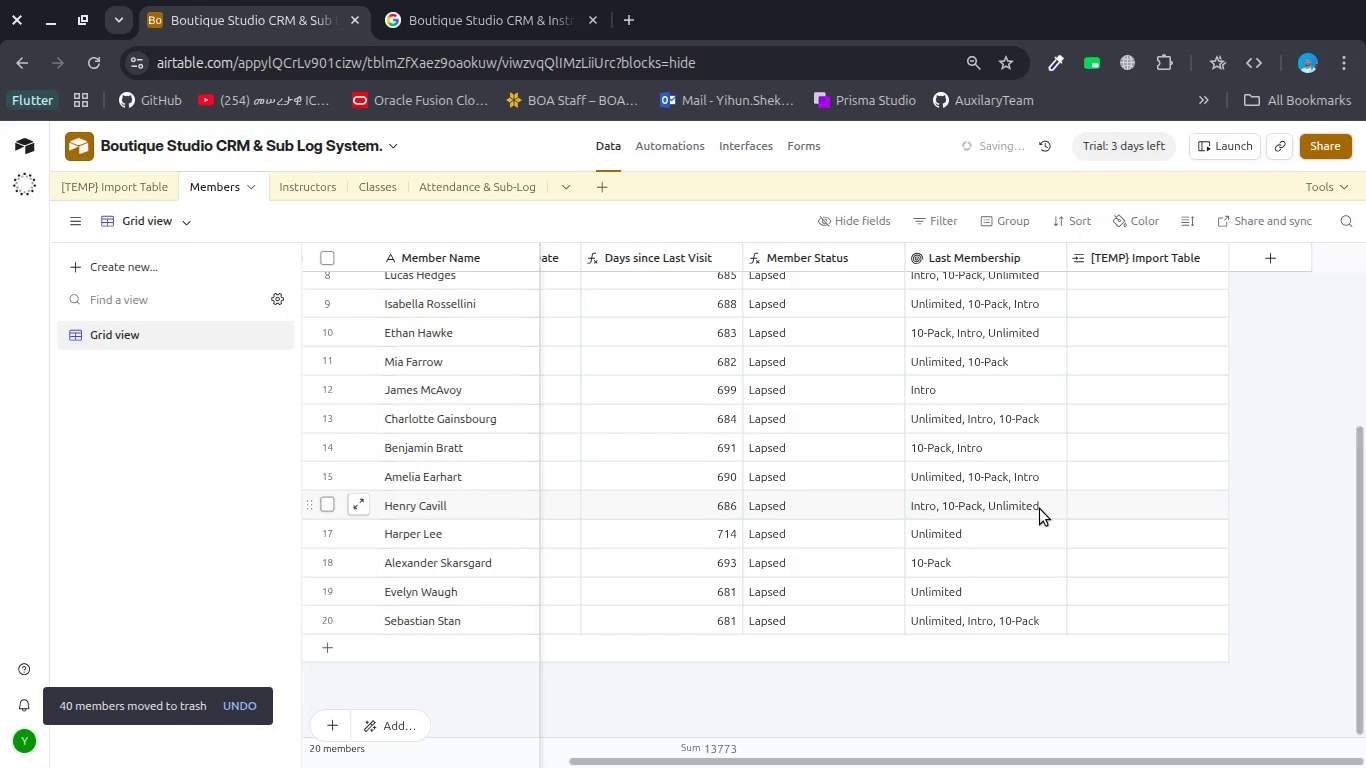 
left_click([1118, 287])
 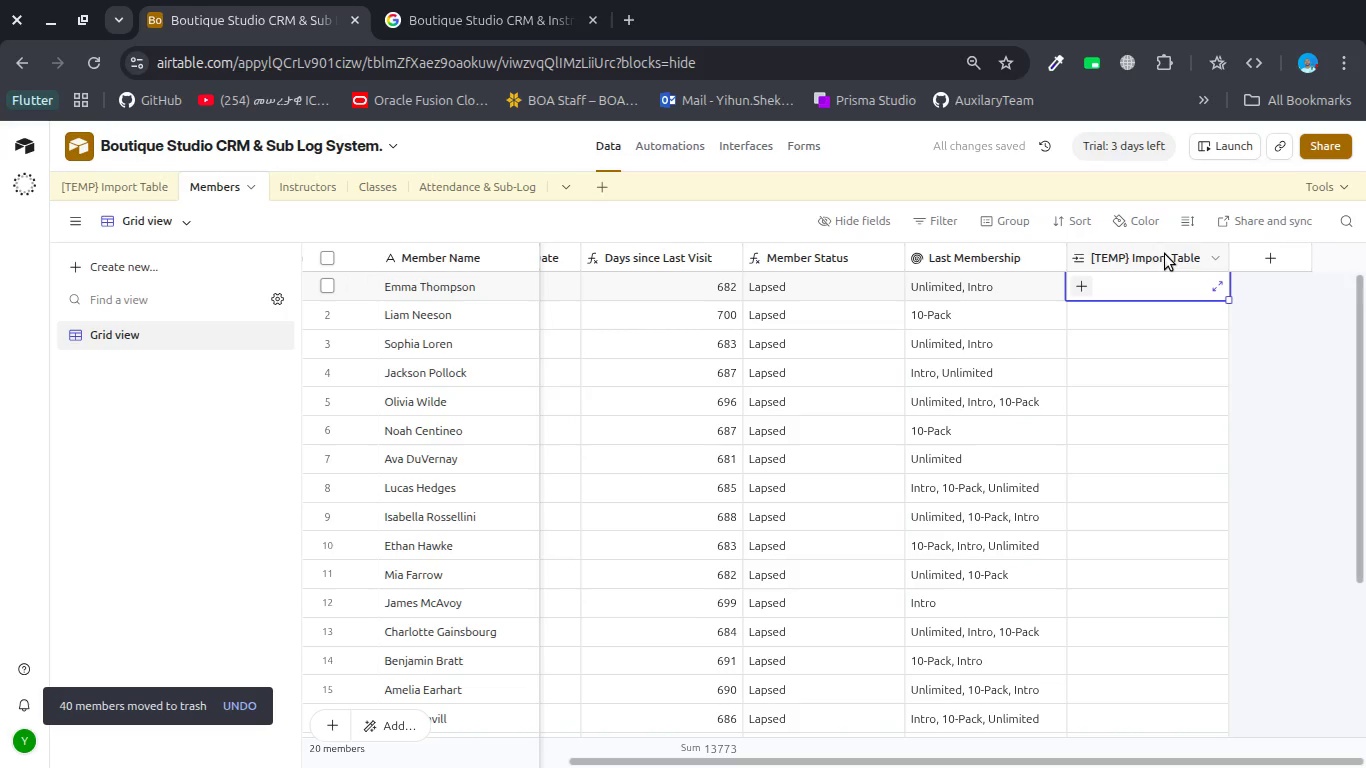 
scroll: coordinate [1040, 509], scroll_direction: up, amount: 5.0
 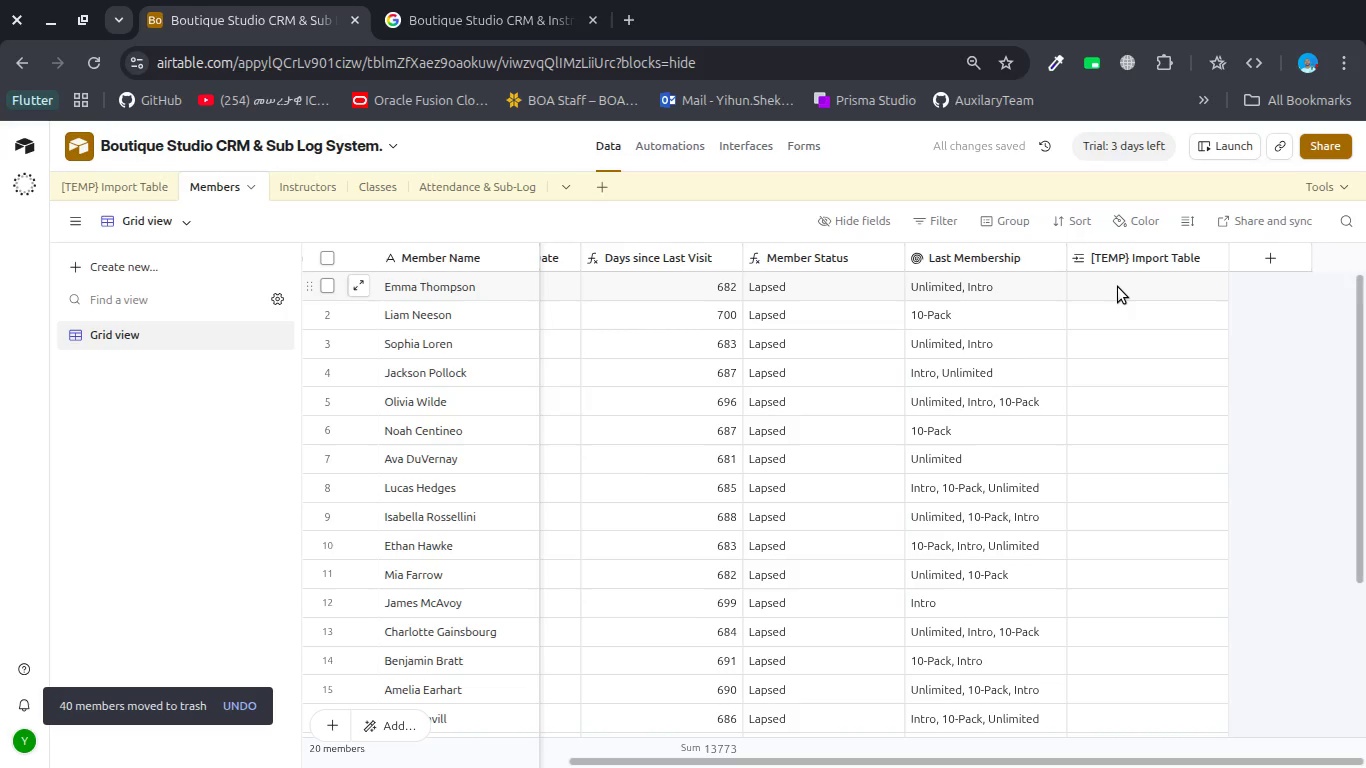 
double_click([1165, 254])
 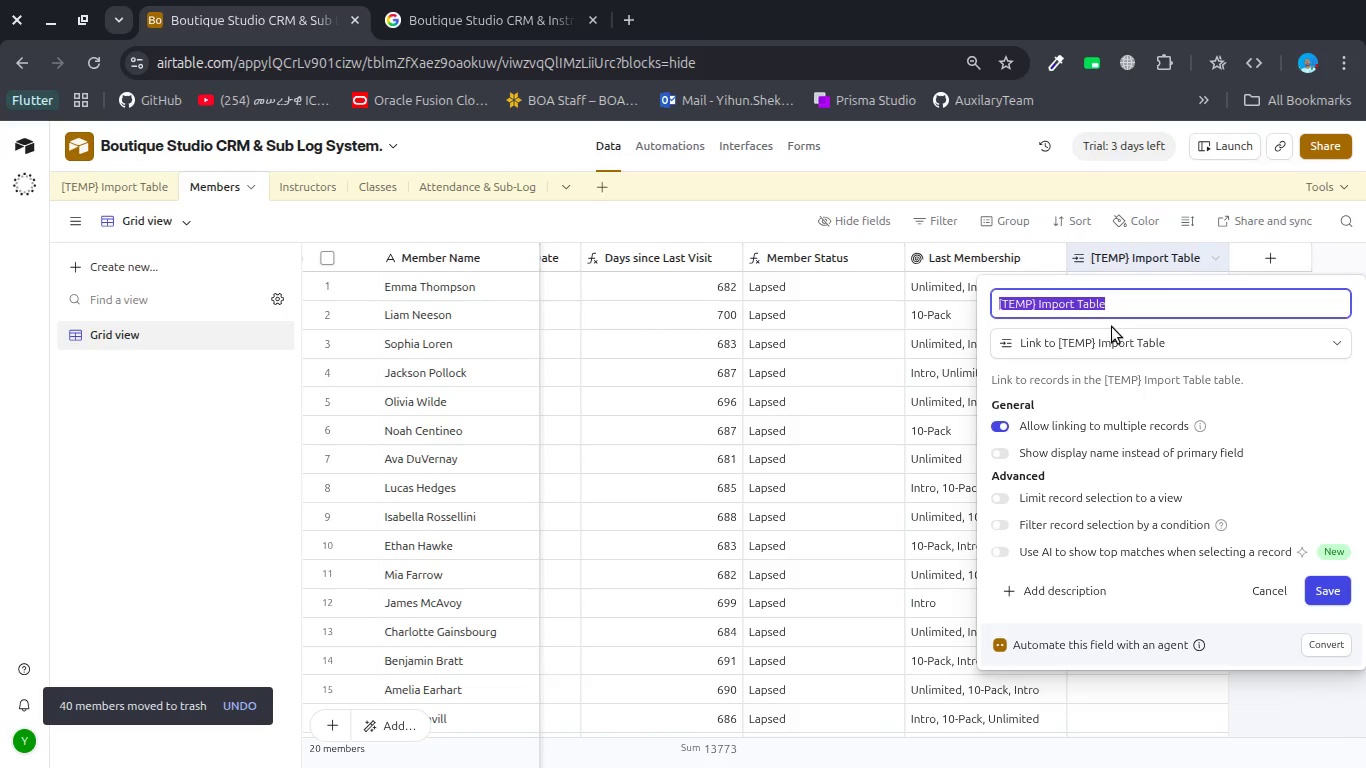 
type(E,)
key(Backspace)
type(mail)
 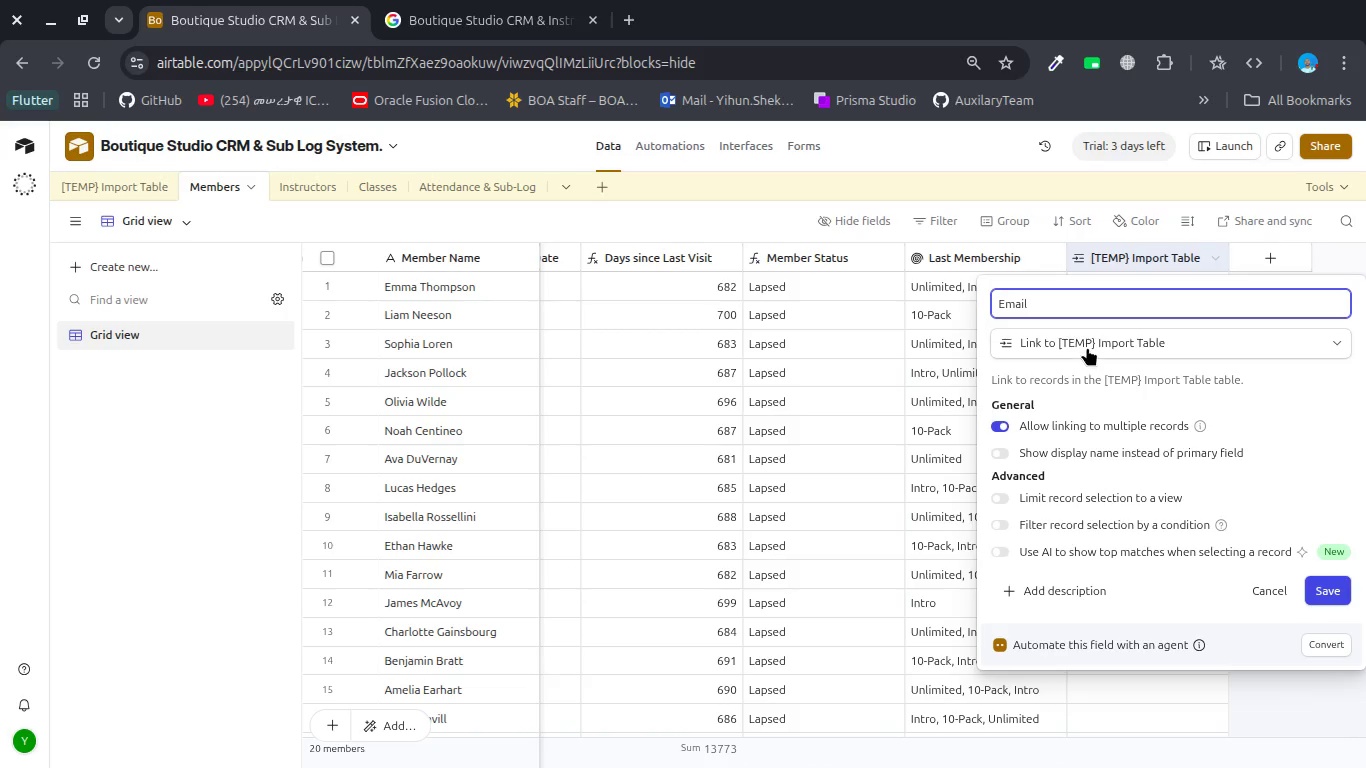 
double_click([1087, 347])
 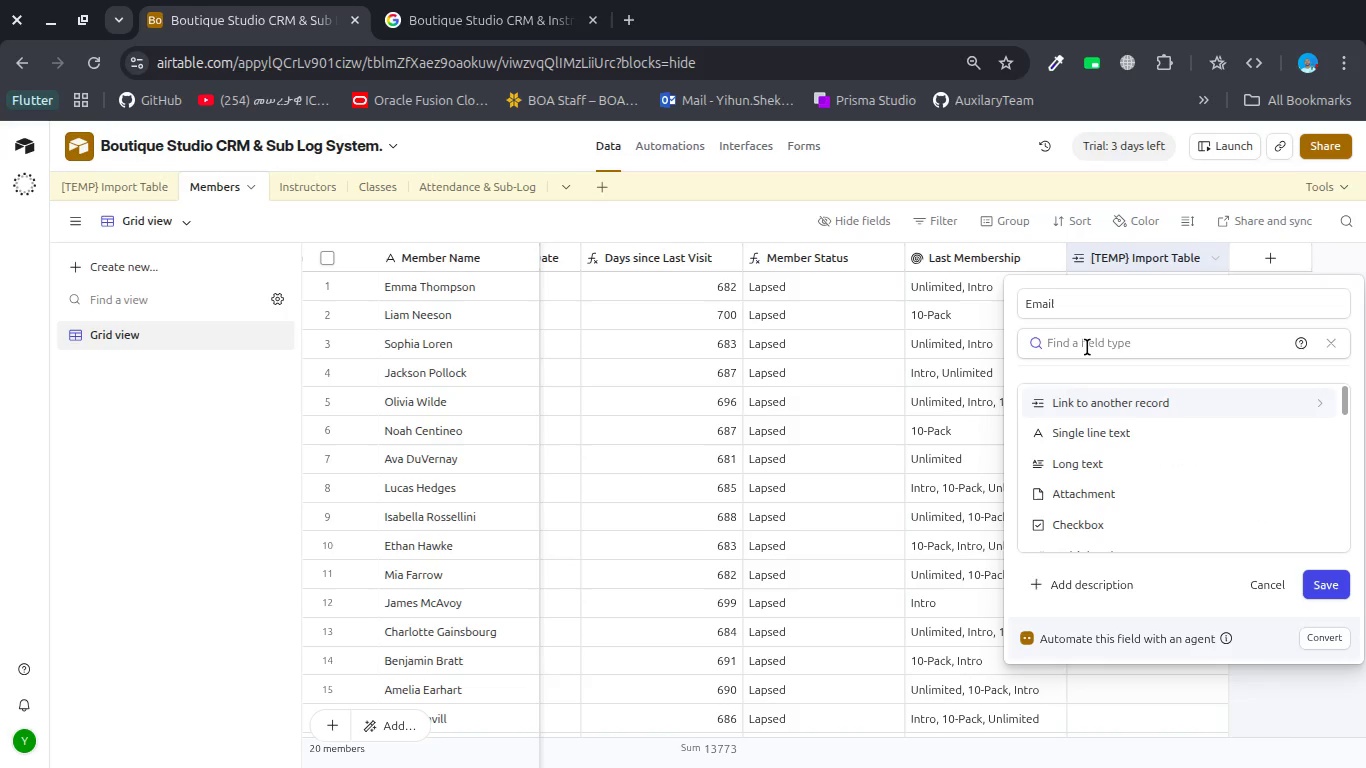 
type(si)
 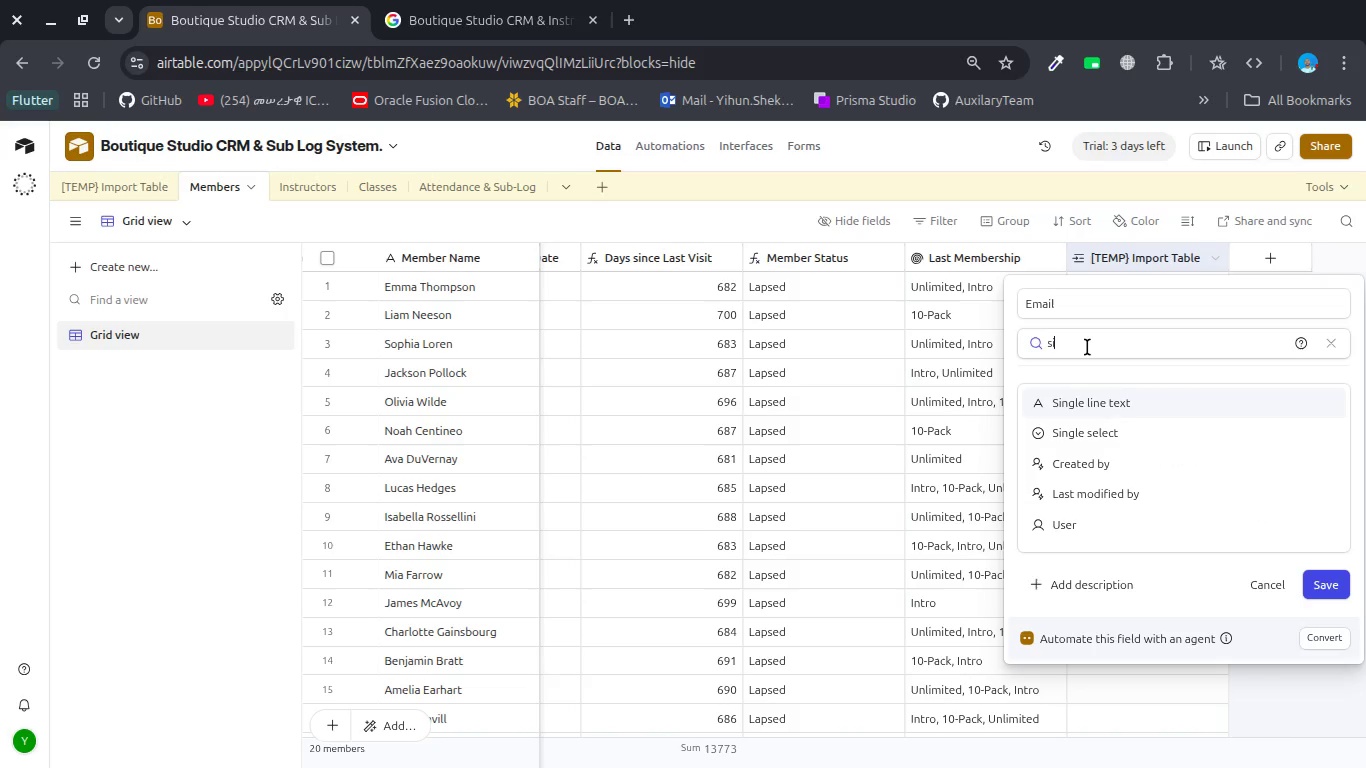 
key(Enter)
 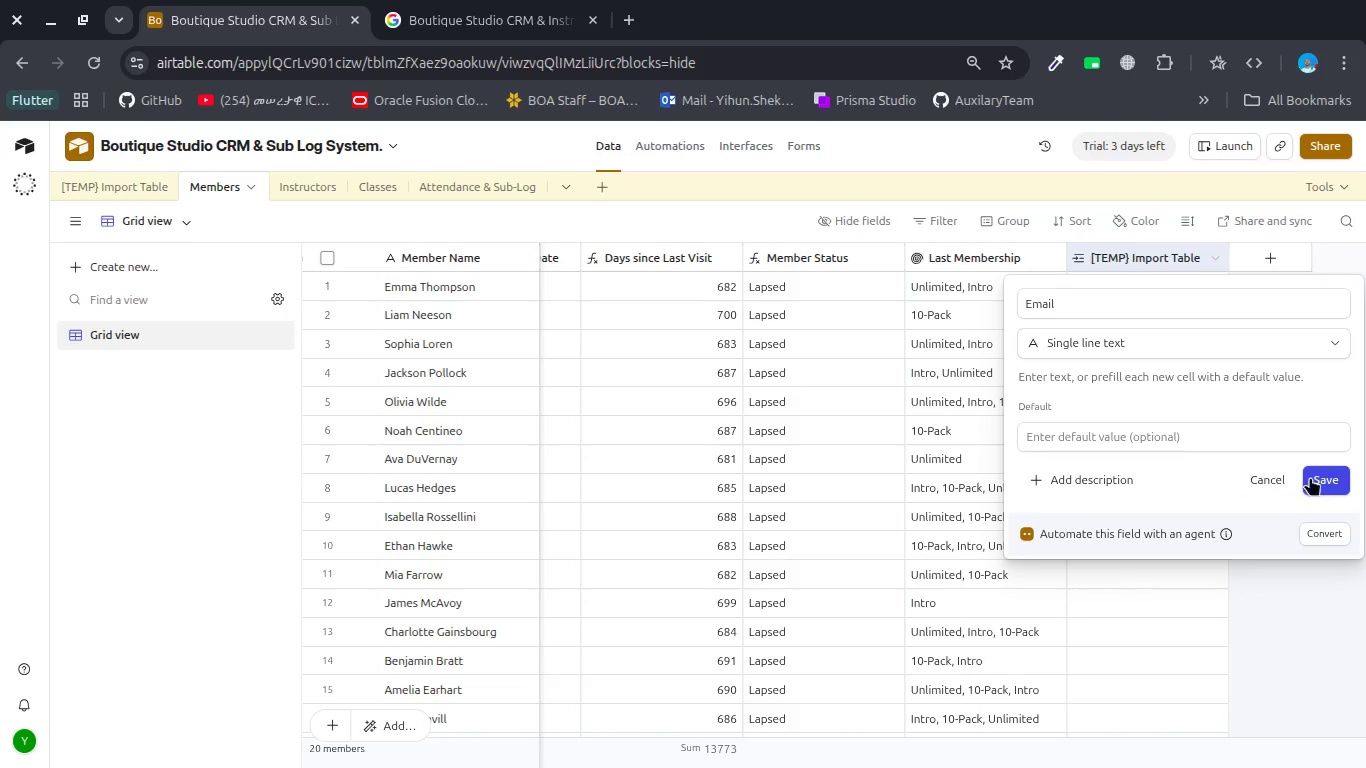 
left_click([1323, 477])
 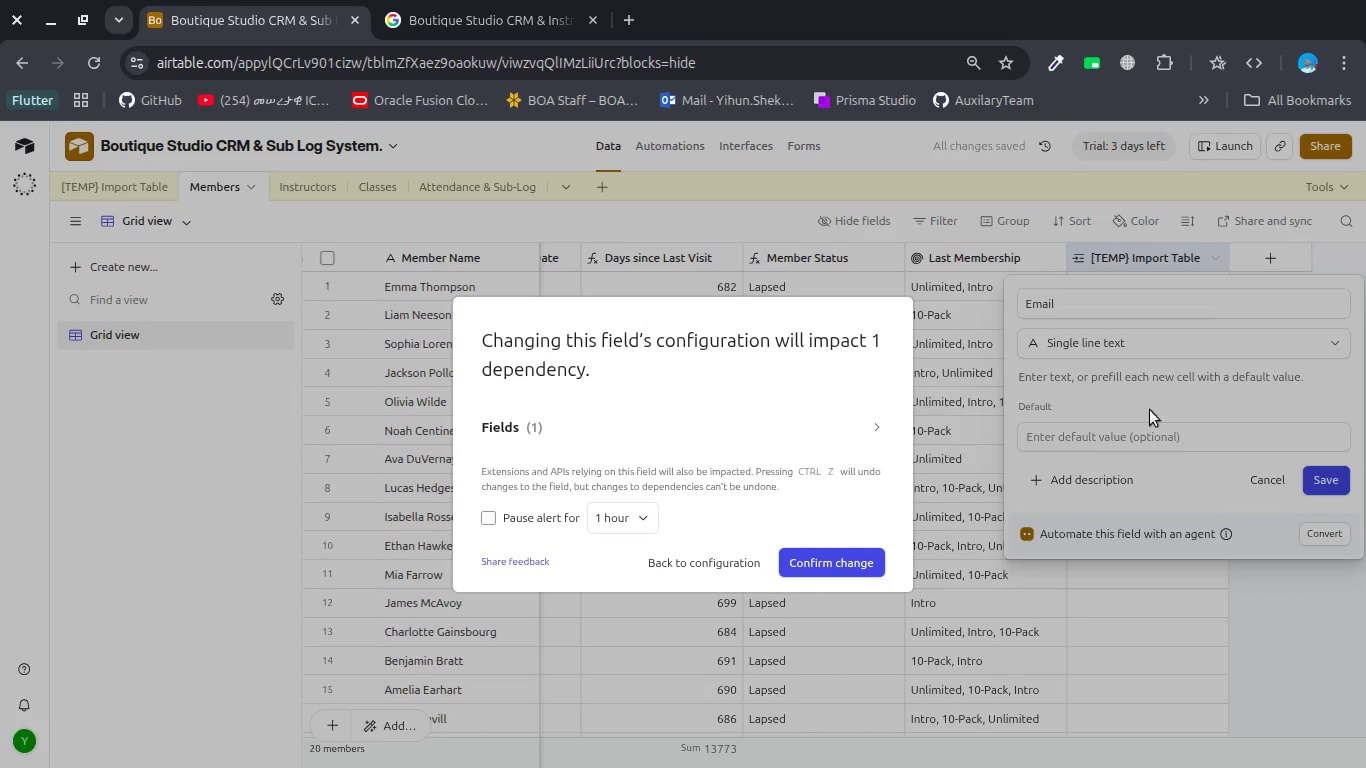 
left_click([849, 555])
 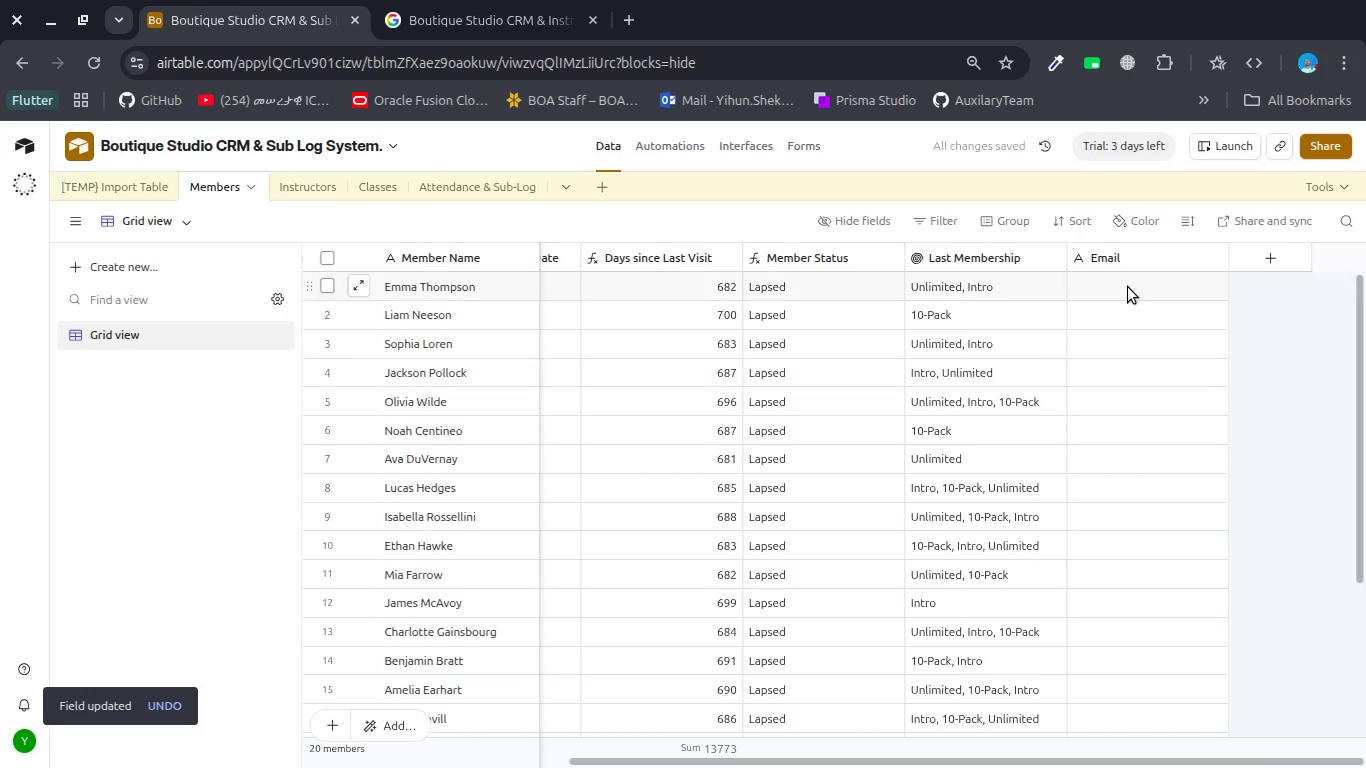 
left_click([1128, 284])
 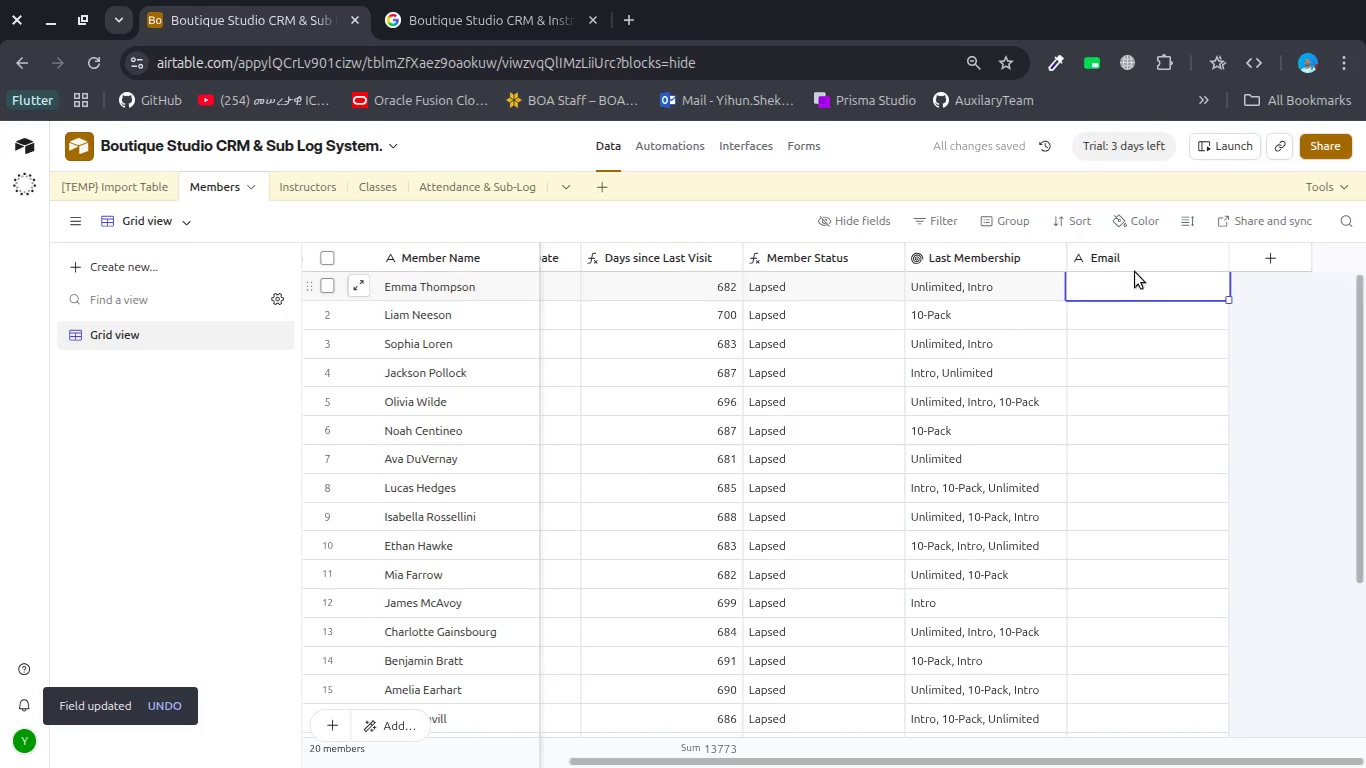 
left_click([1144, 256])
 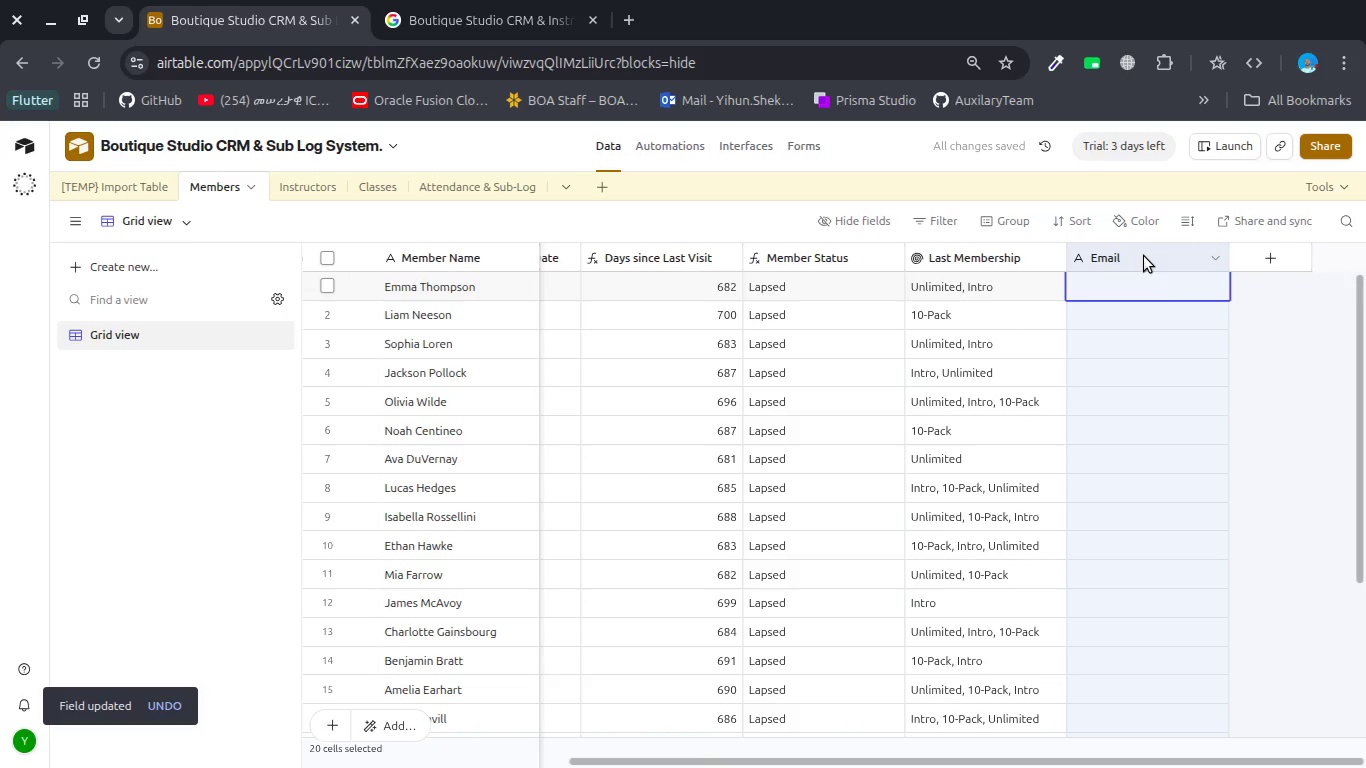 
key(Control+V)
 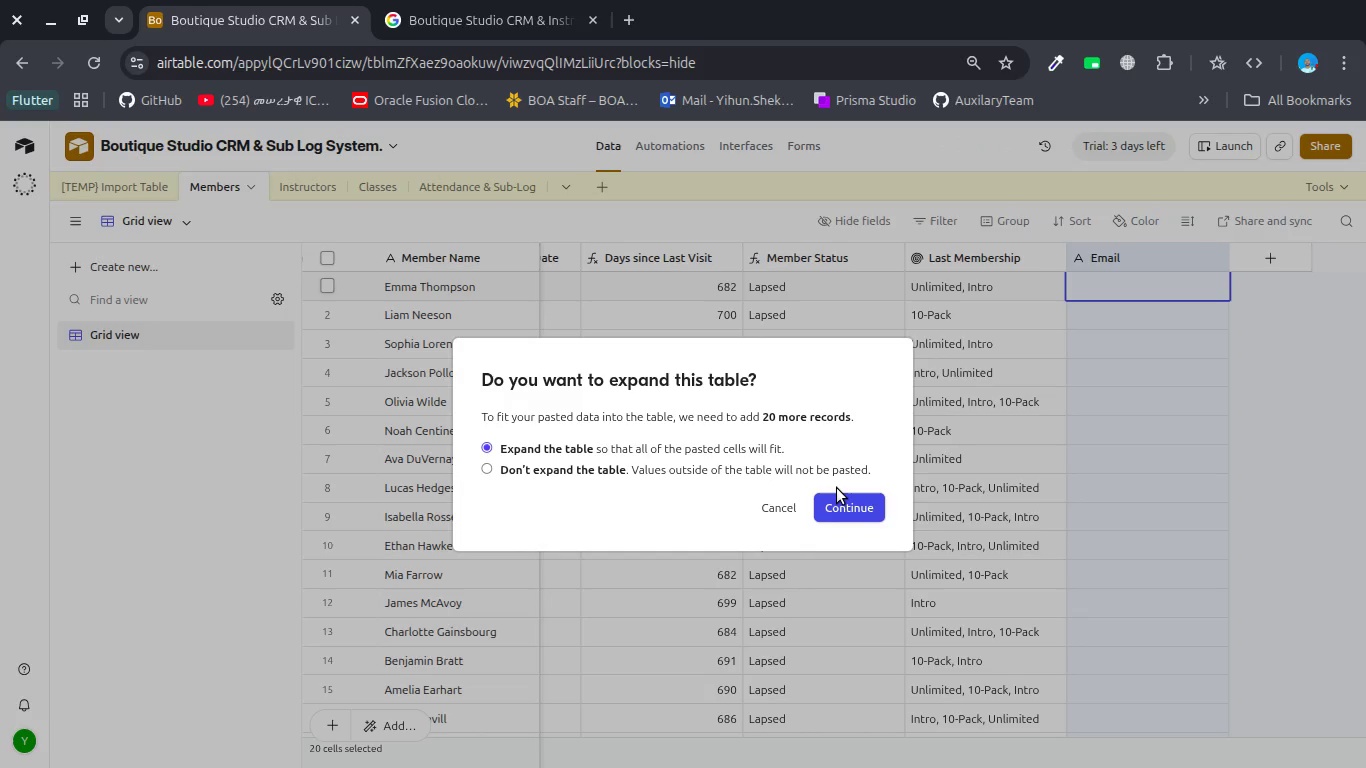 
wait(12.15)
 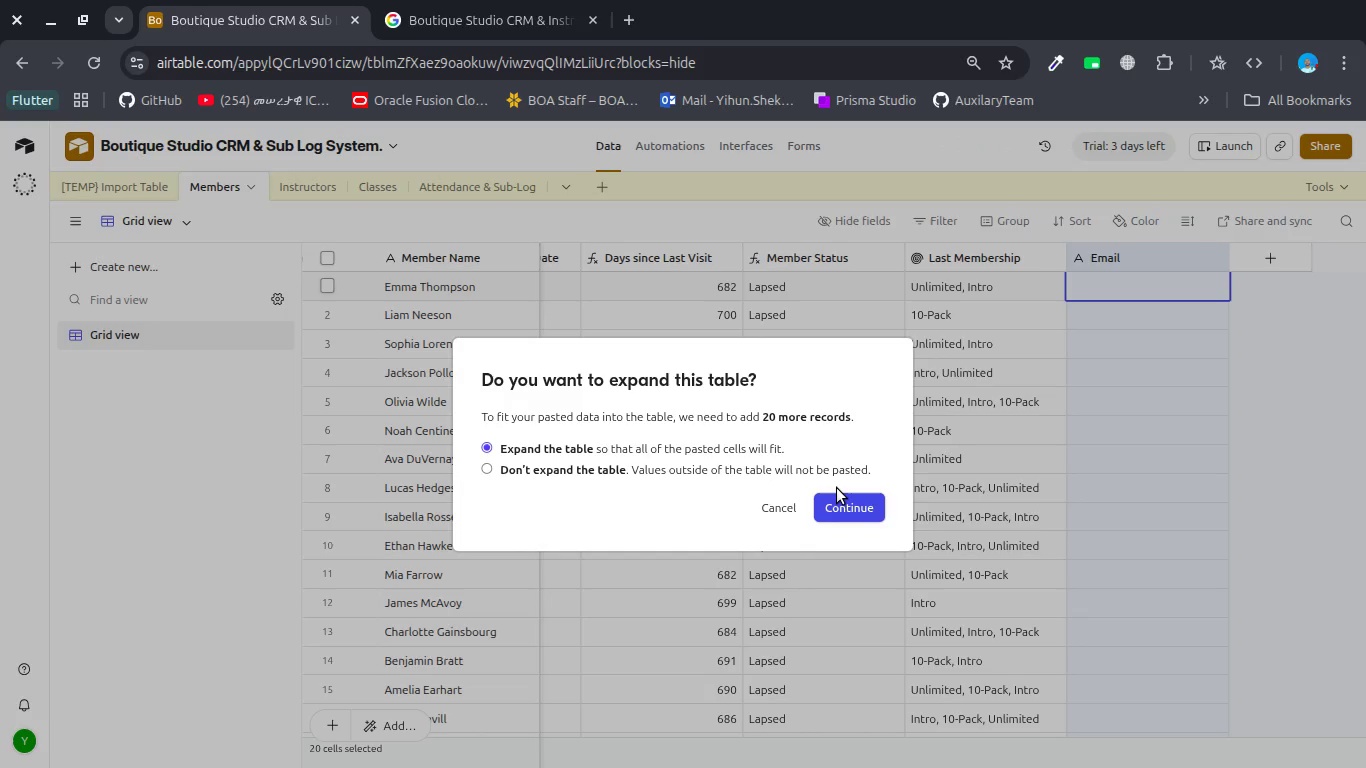 
left_click([837, 508])
 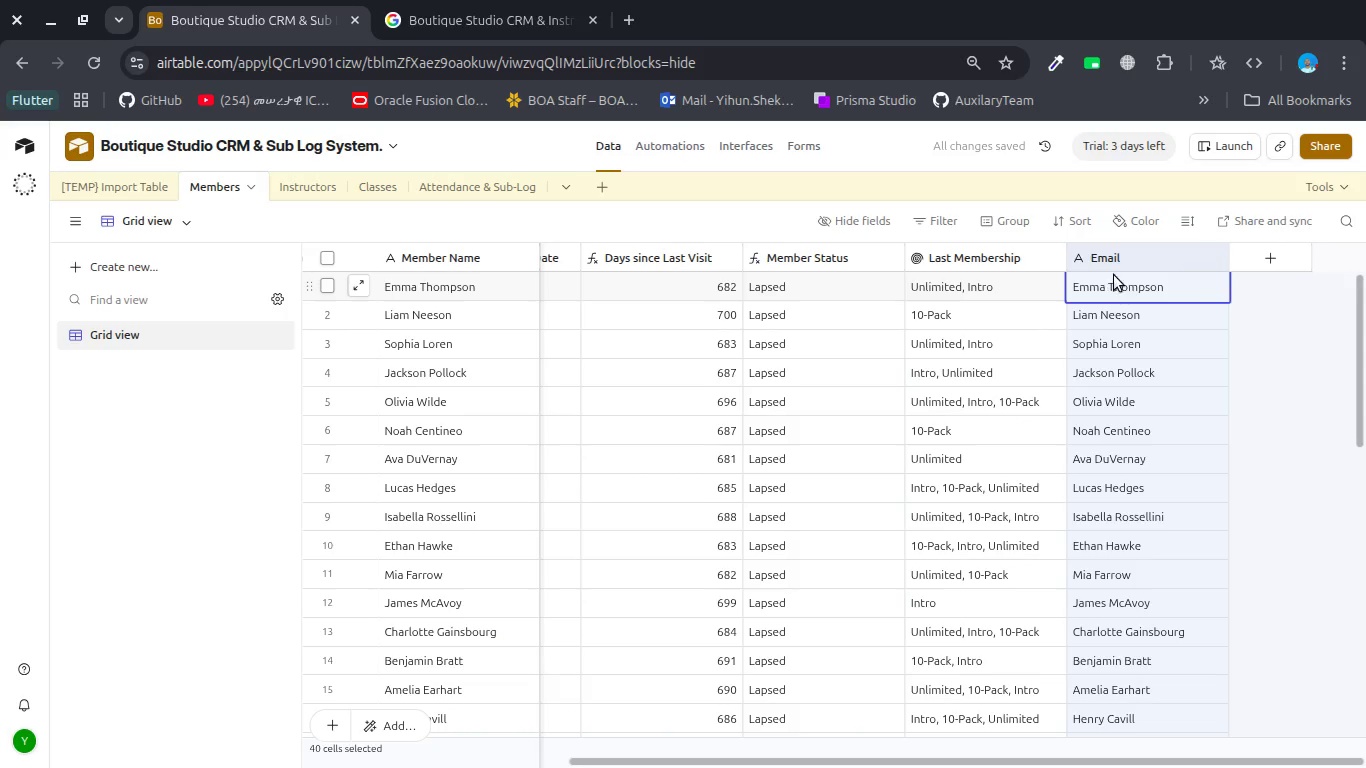 
wait(5.39)
 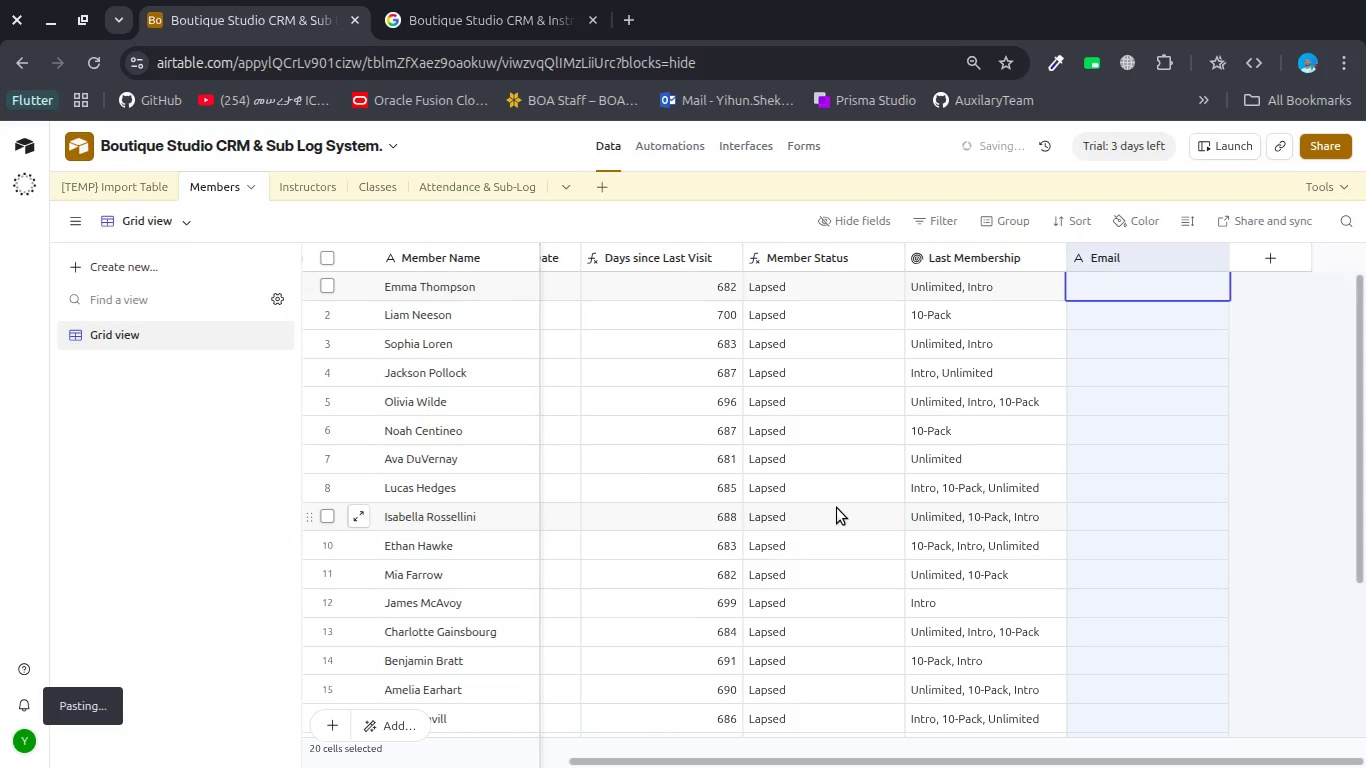 
left_click_drag(start_coordinate=[1129, 254], to_coordinate=[567, 291])
 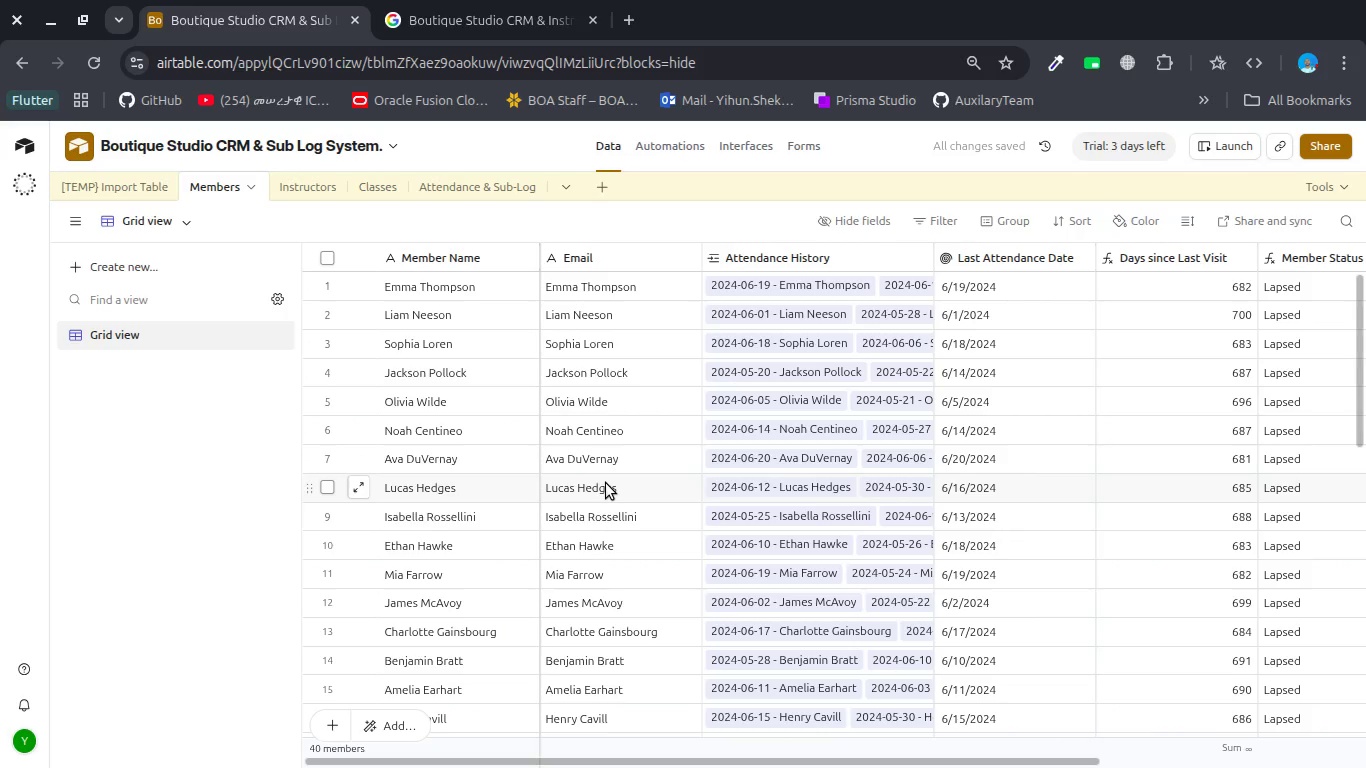 
wait(10.58)
 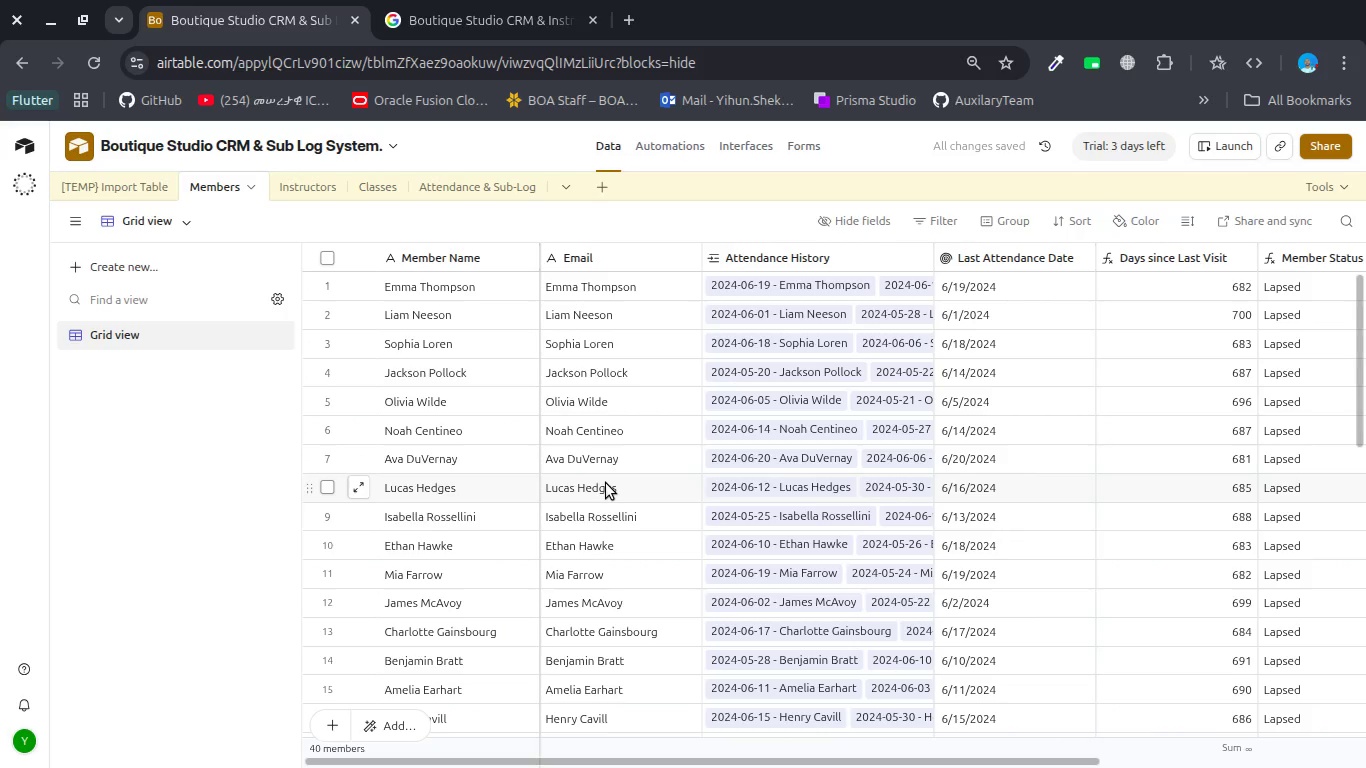 
scroll: coordinate [602, 555], scroll_direction: down, amount: 1.0
 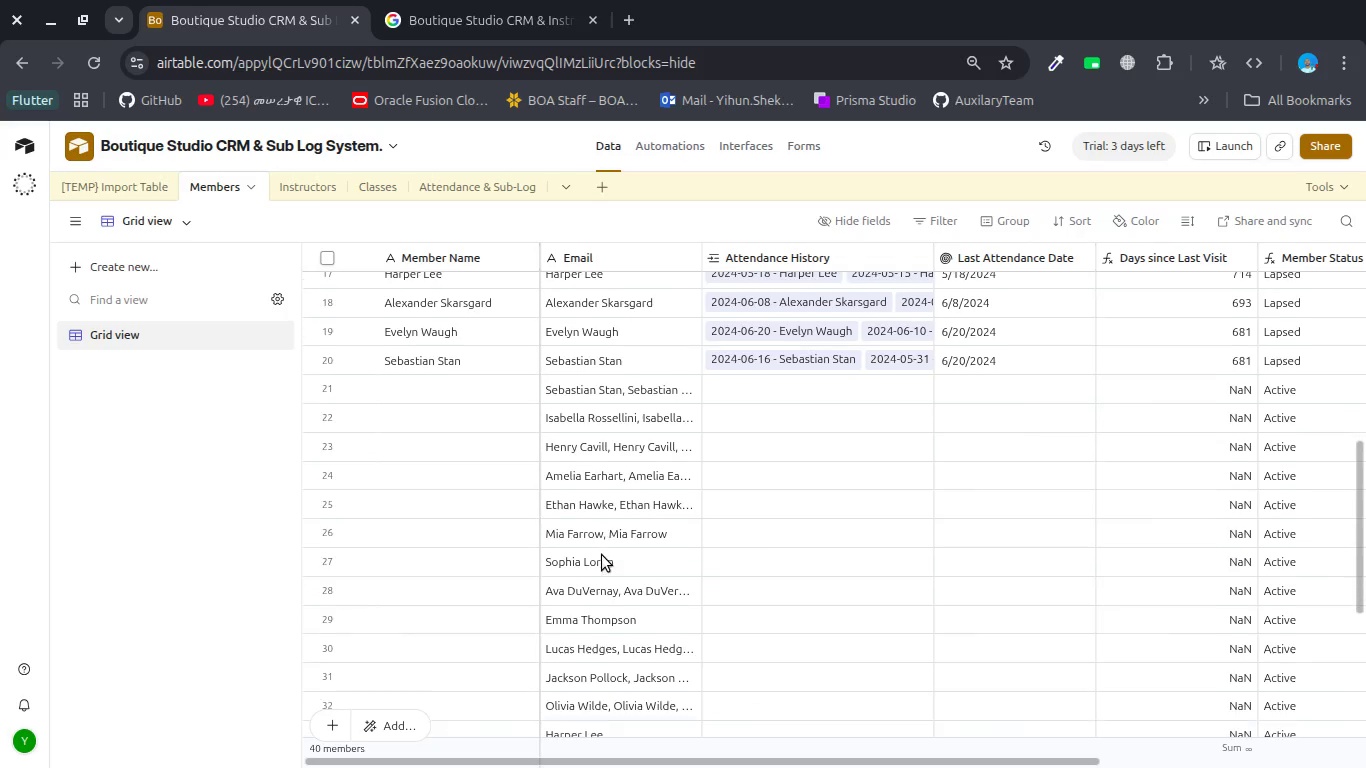 
key(Control+Z)
 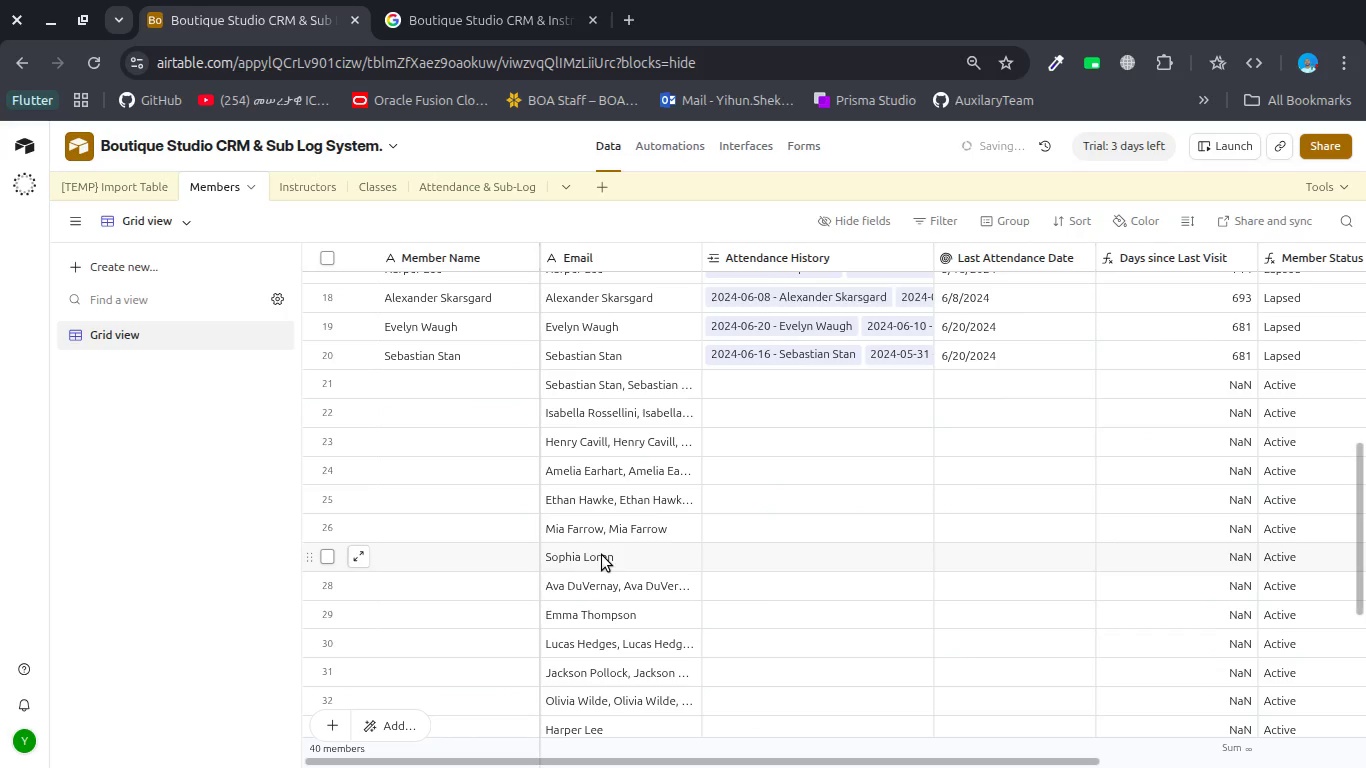 
key(Control+Z)
 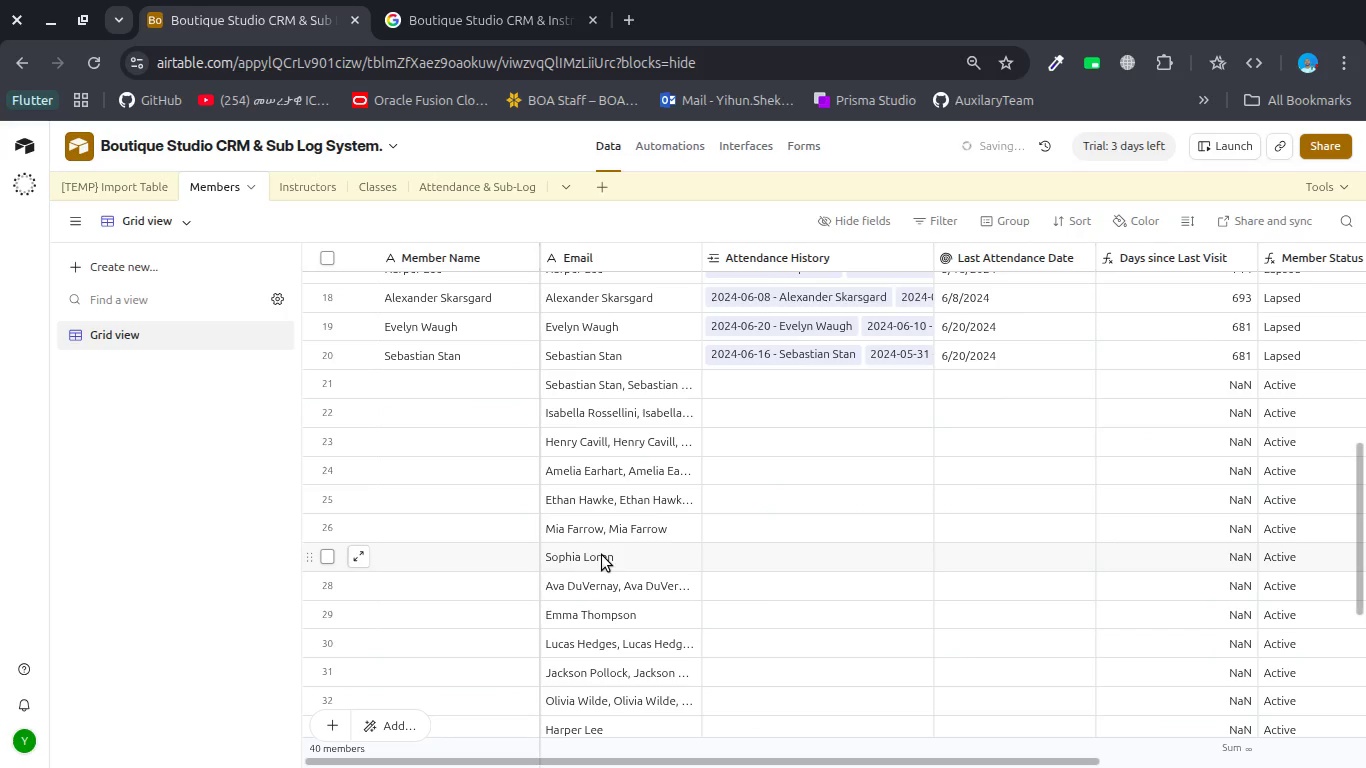 
key(Control+Z)
 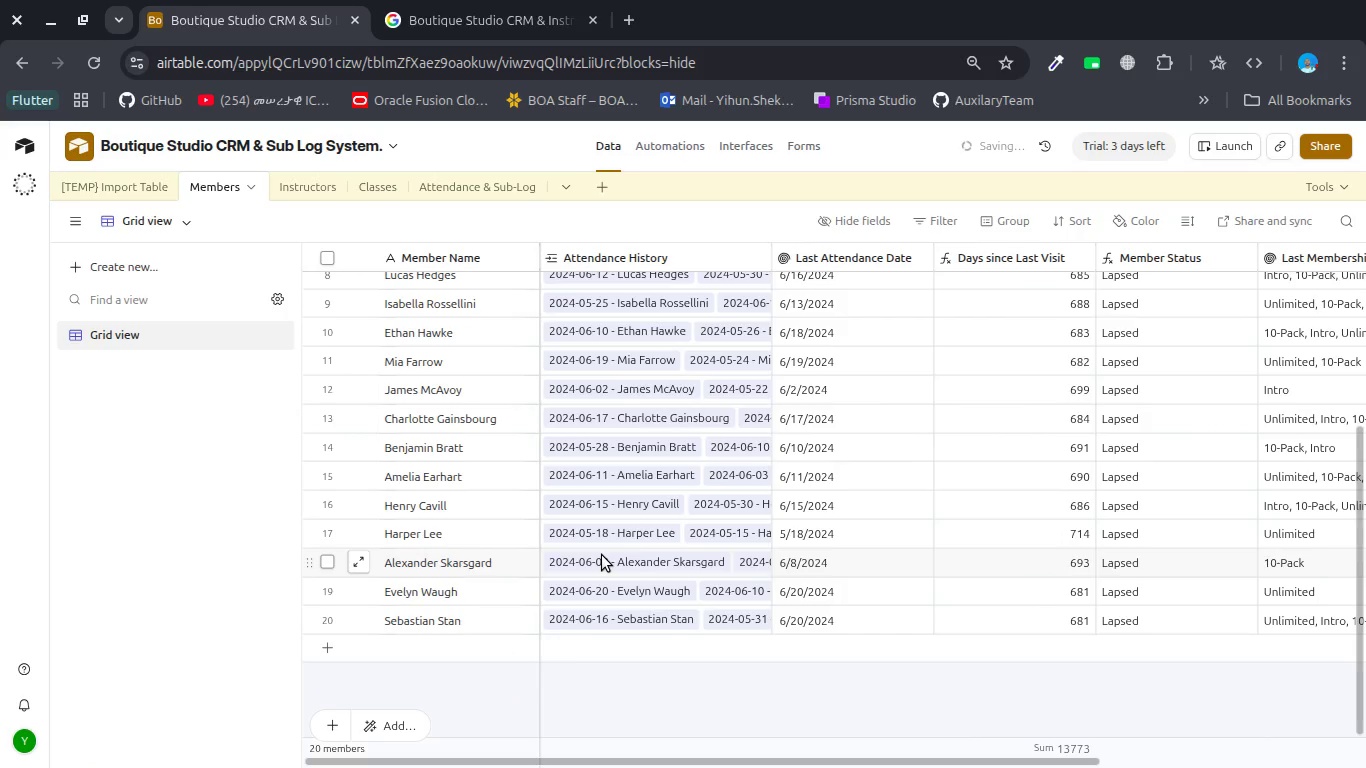 
key(Control+Y)
 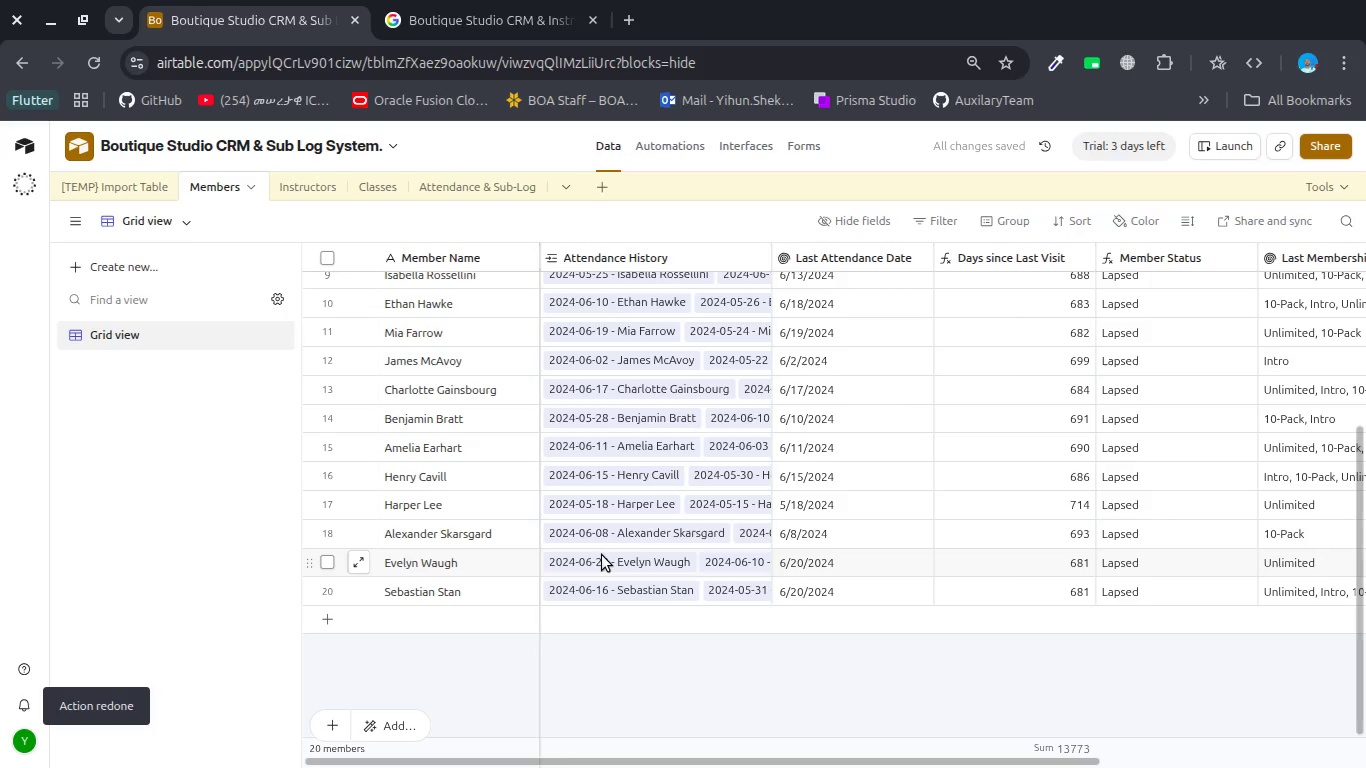 
scroll: coordinate [602, 555], scroll_direction: down, amount: 3.0
 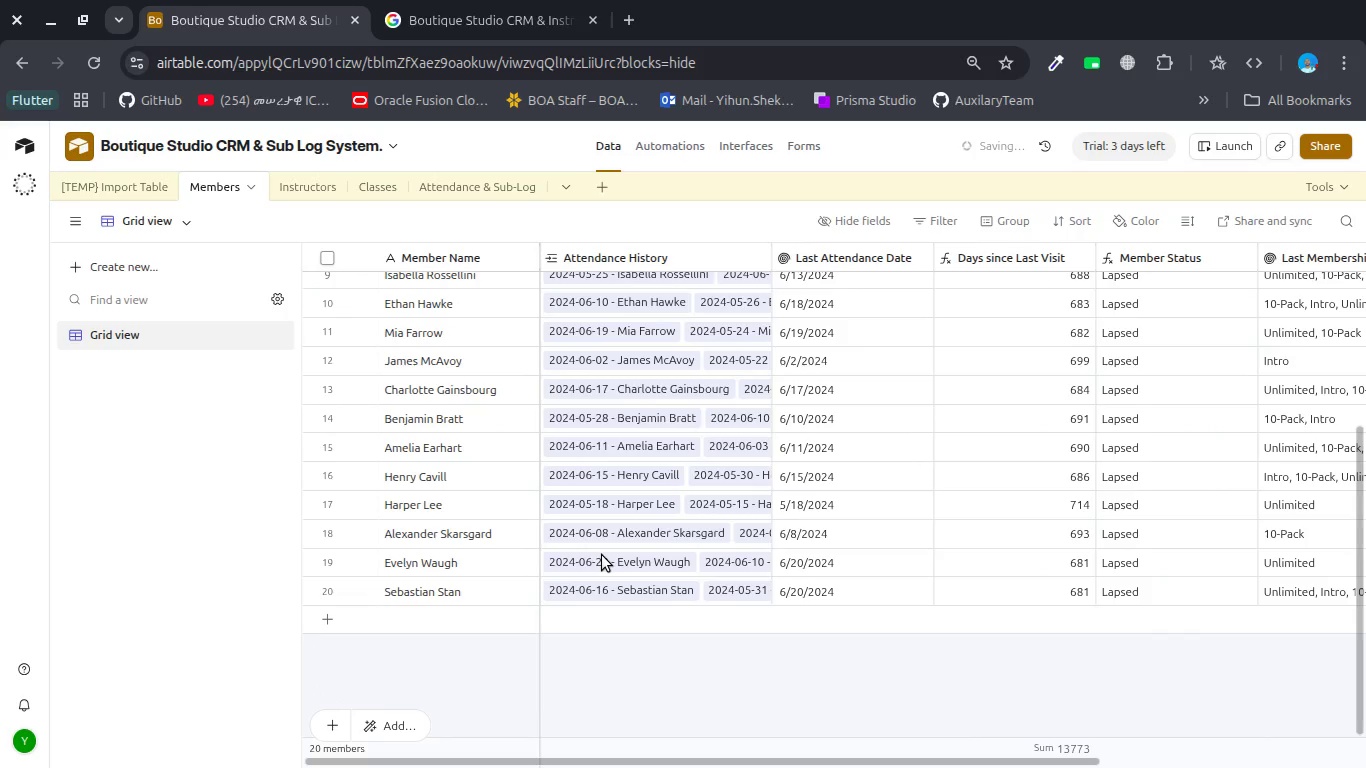 
key(Control+Y)
 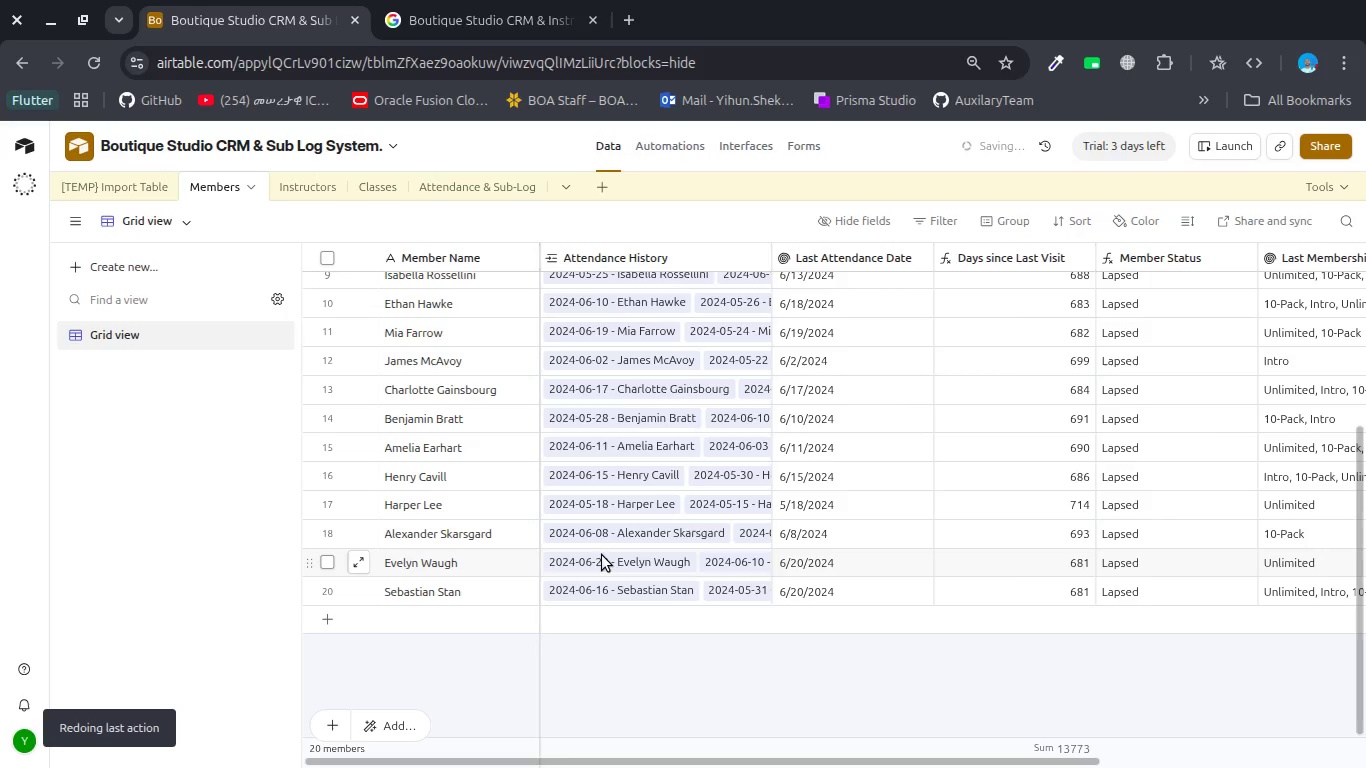 
key(Control+Y)
 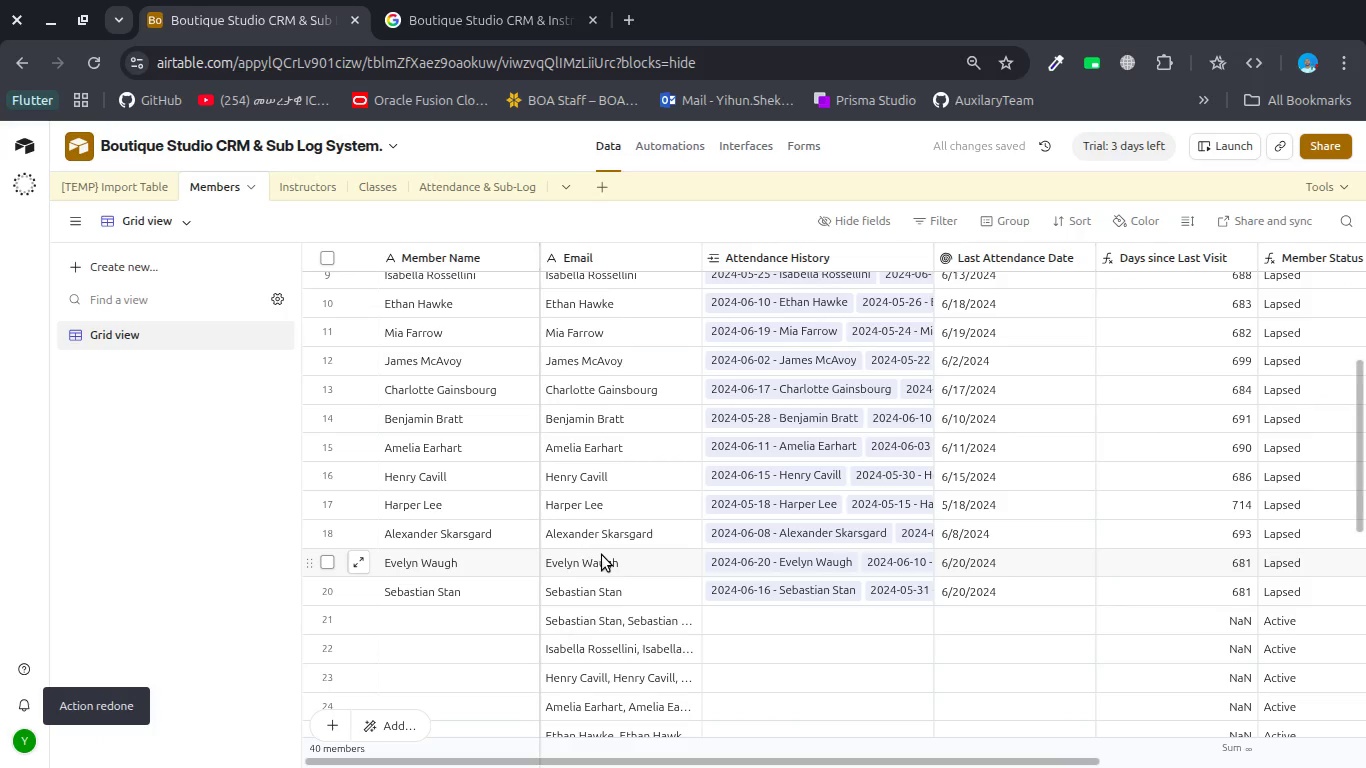 
key(Control+Z)
 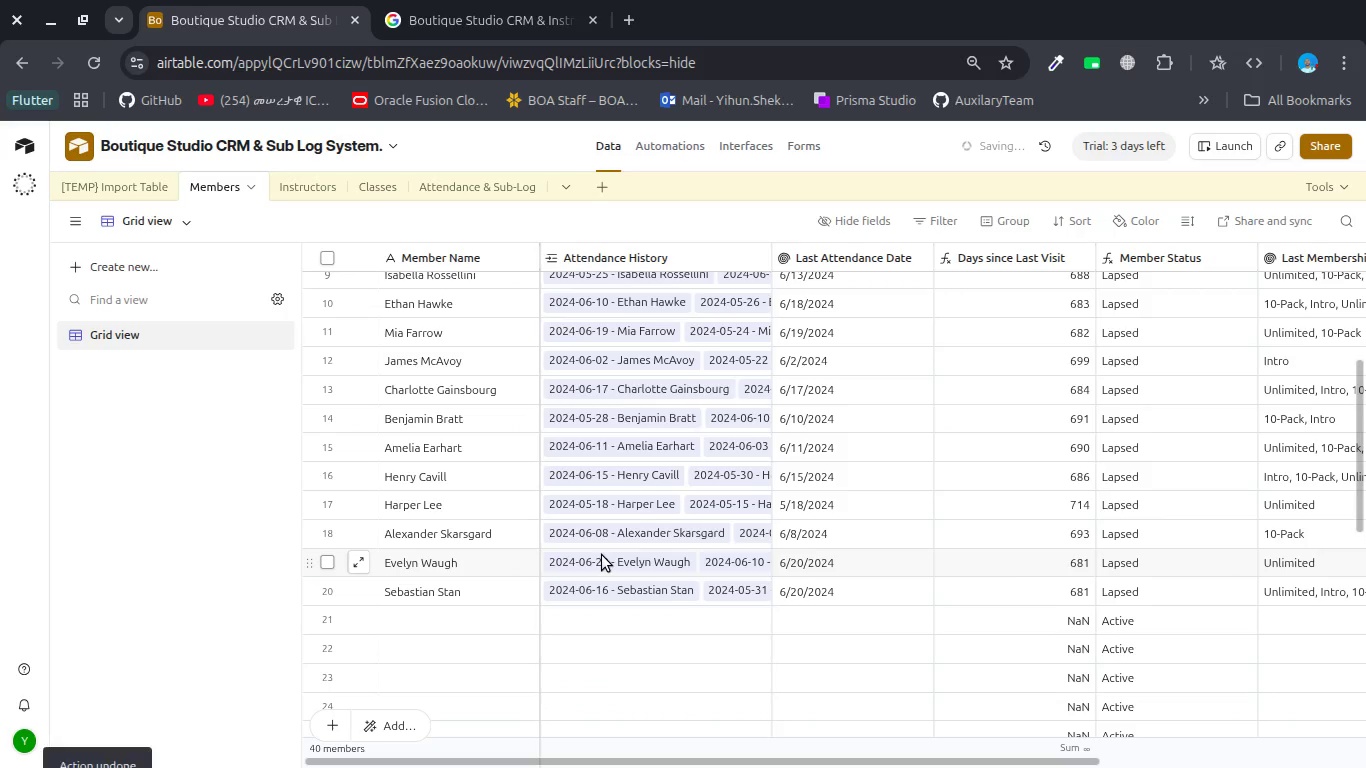 
scroll: coordinate [602, 555], scroll_direction: down, amount: 8.0
 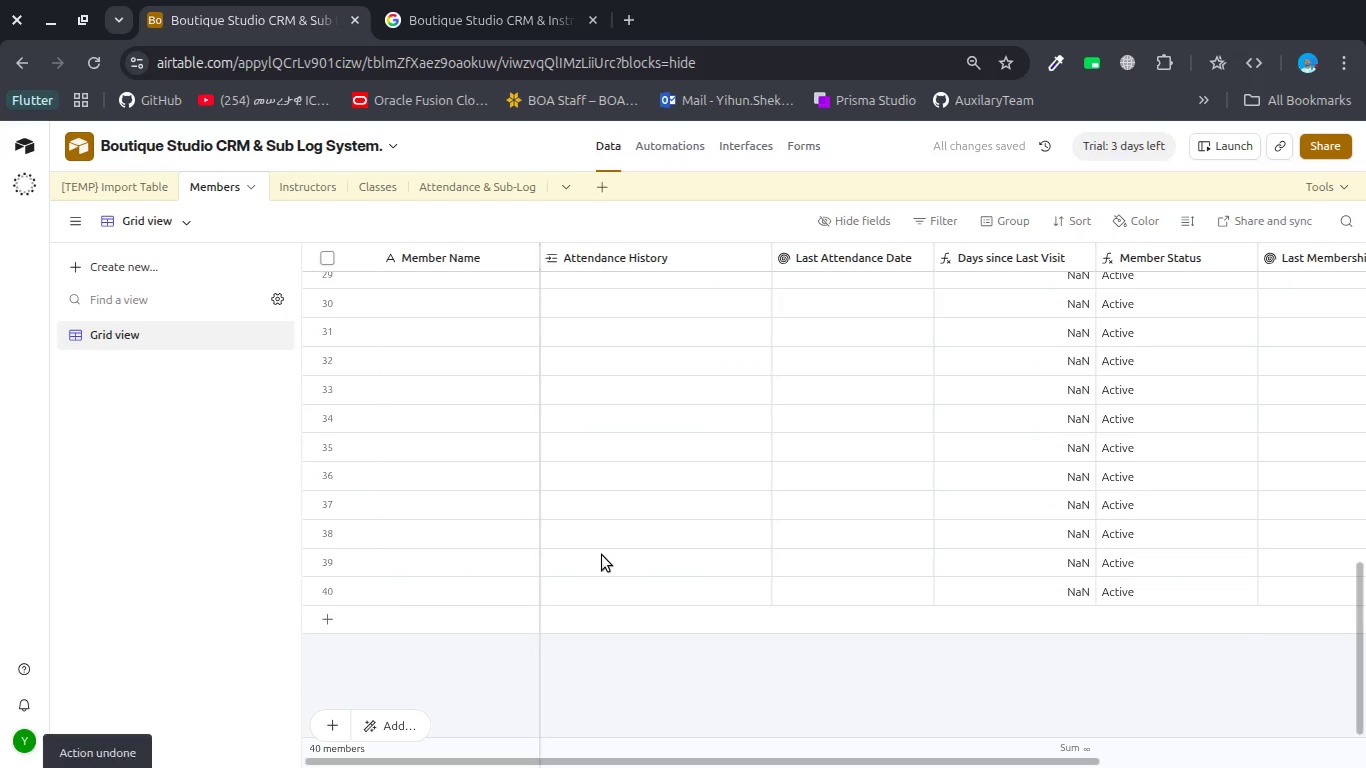 
key(Control+Z)
 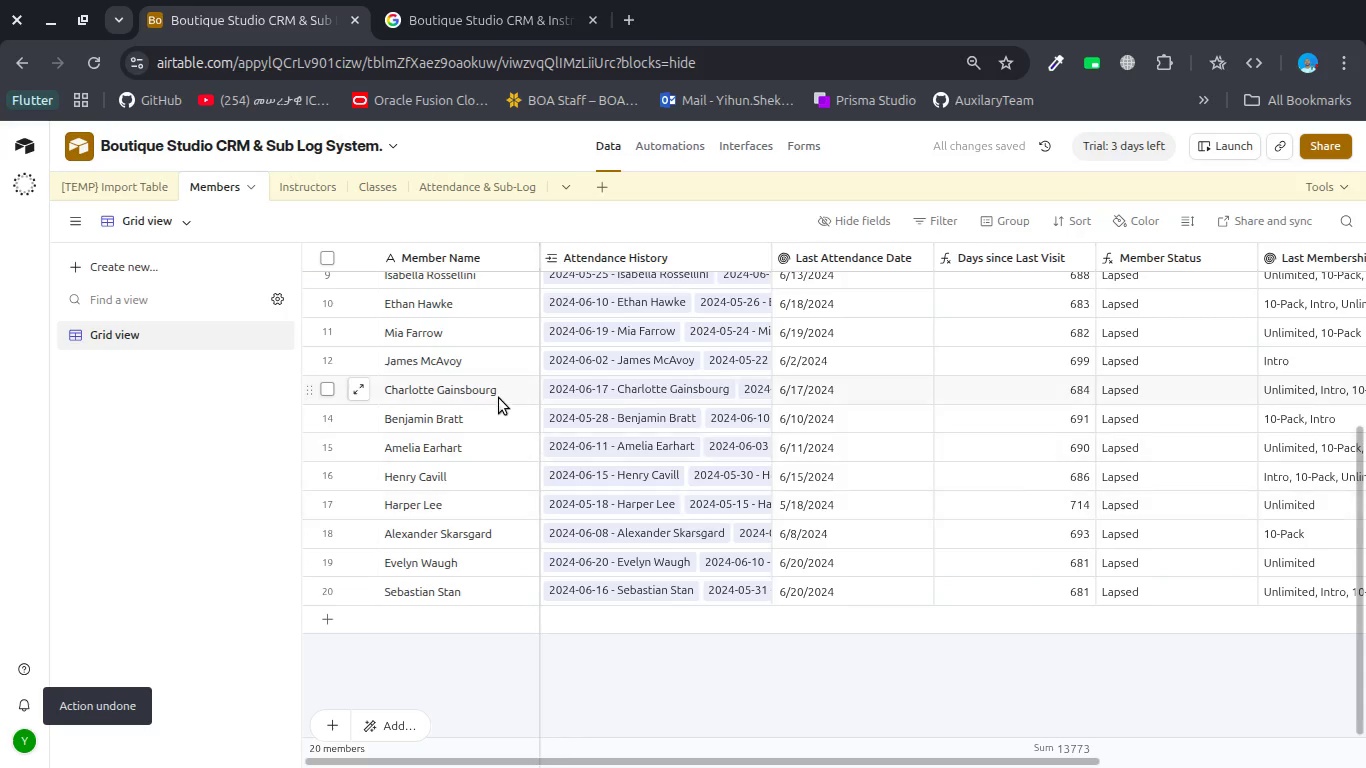 
left_click([110, 185])
 